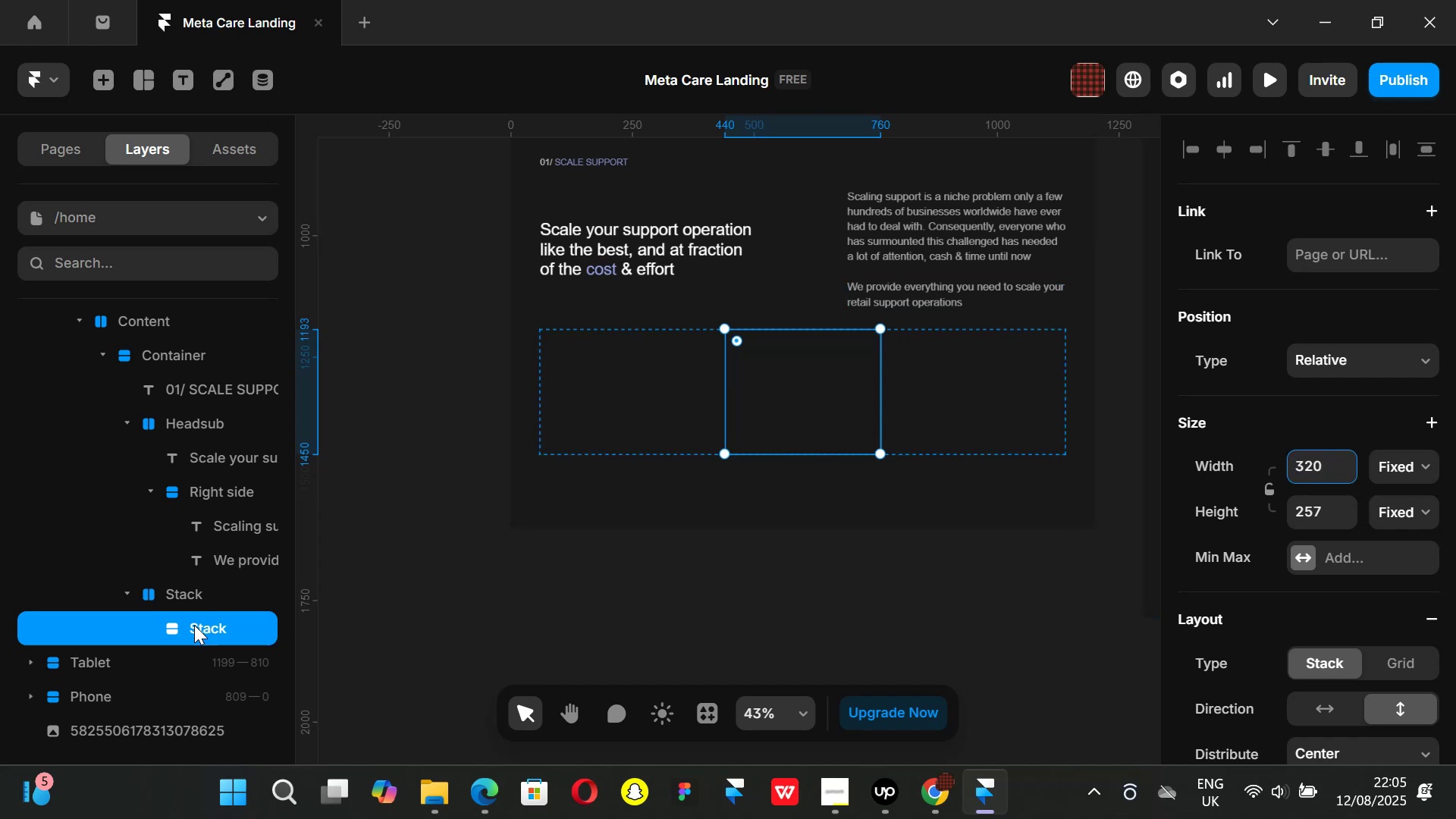 
key(Control+ControlLeft)
 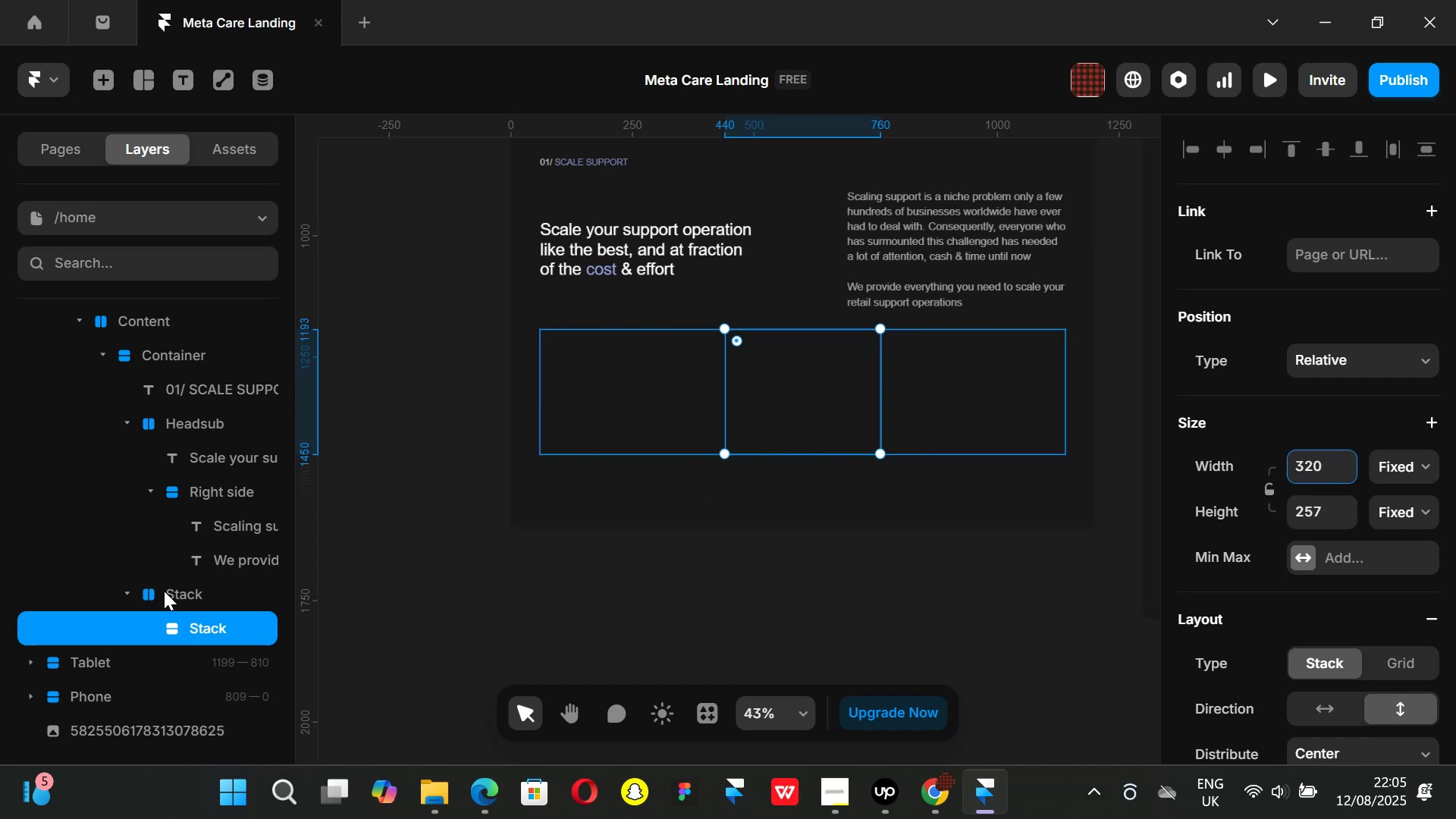 
key(Control+D)
 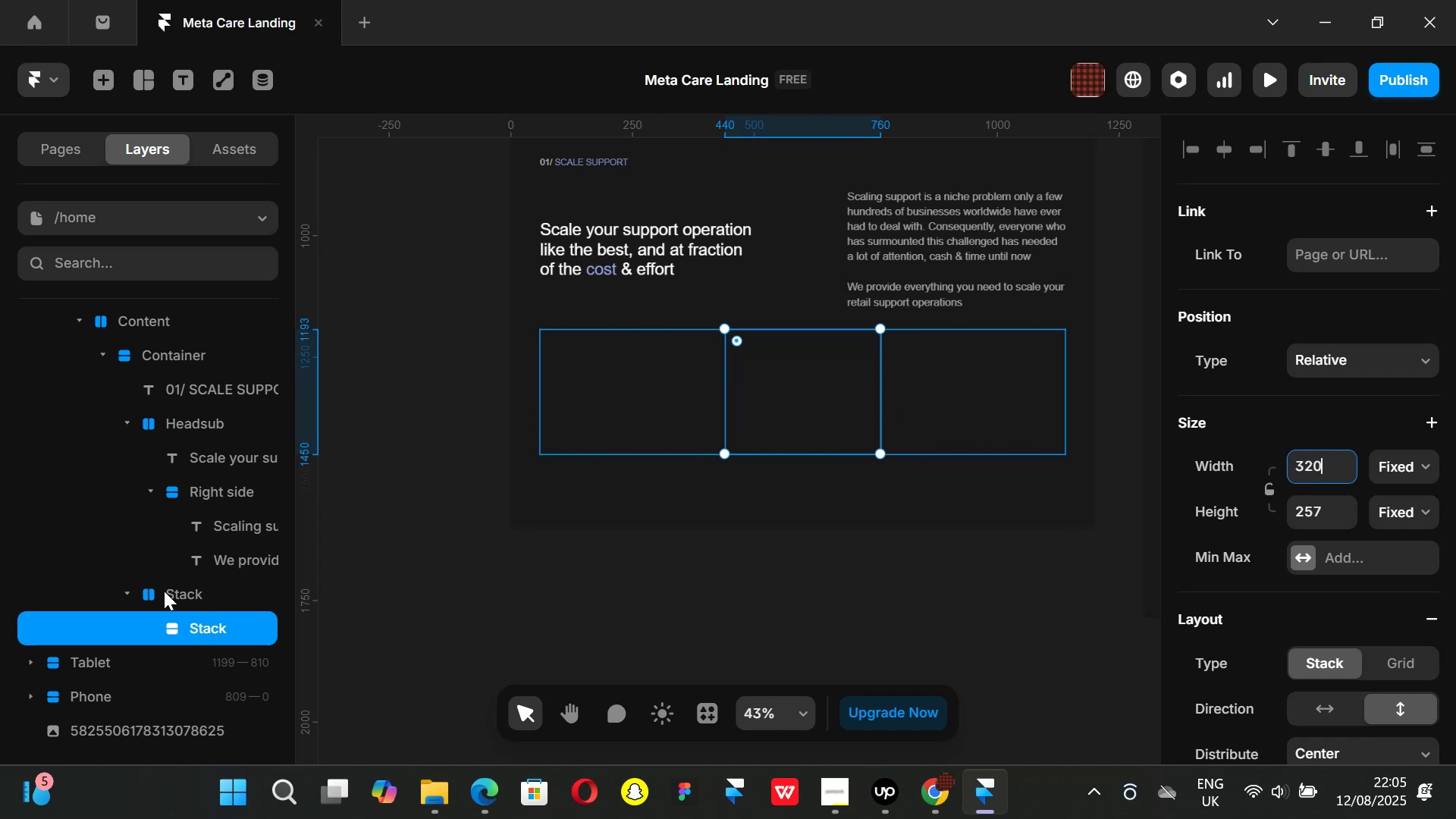 
key(Control+ControlLeft)
 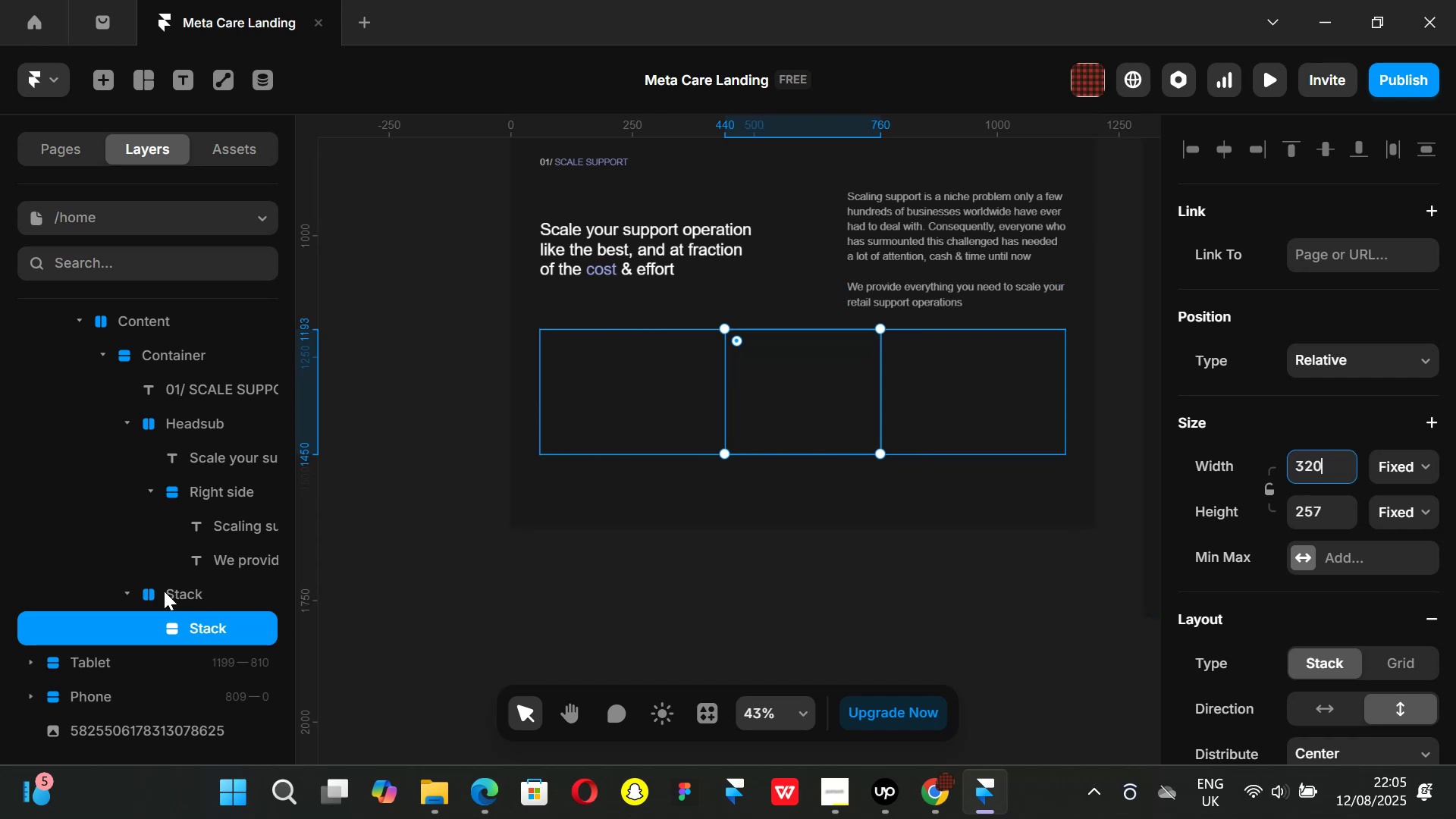 
key(Control+D)
 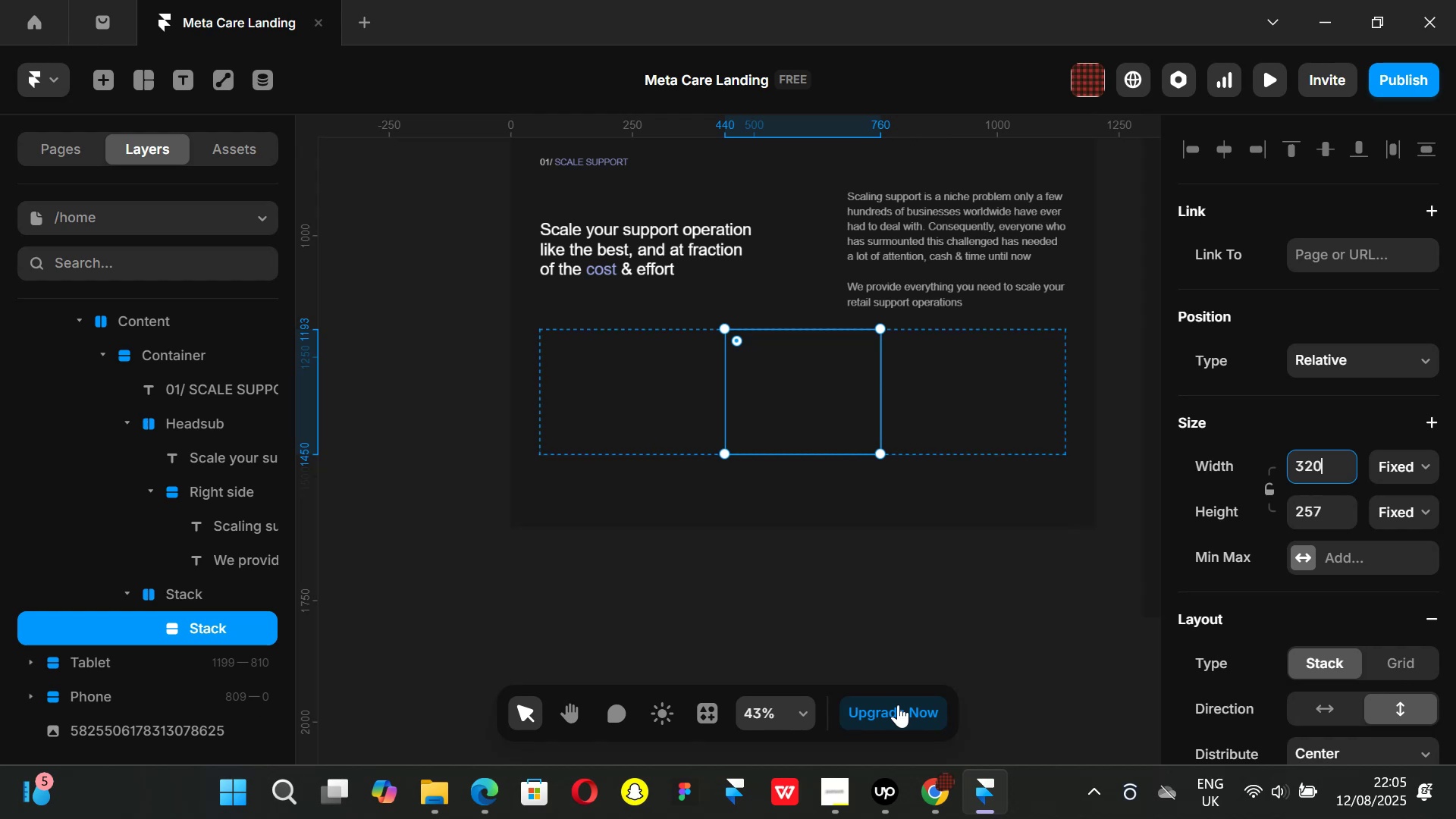 
left_click([885, 650])
 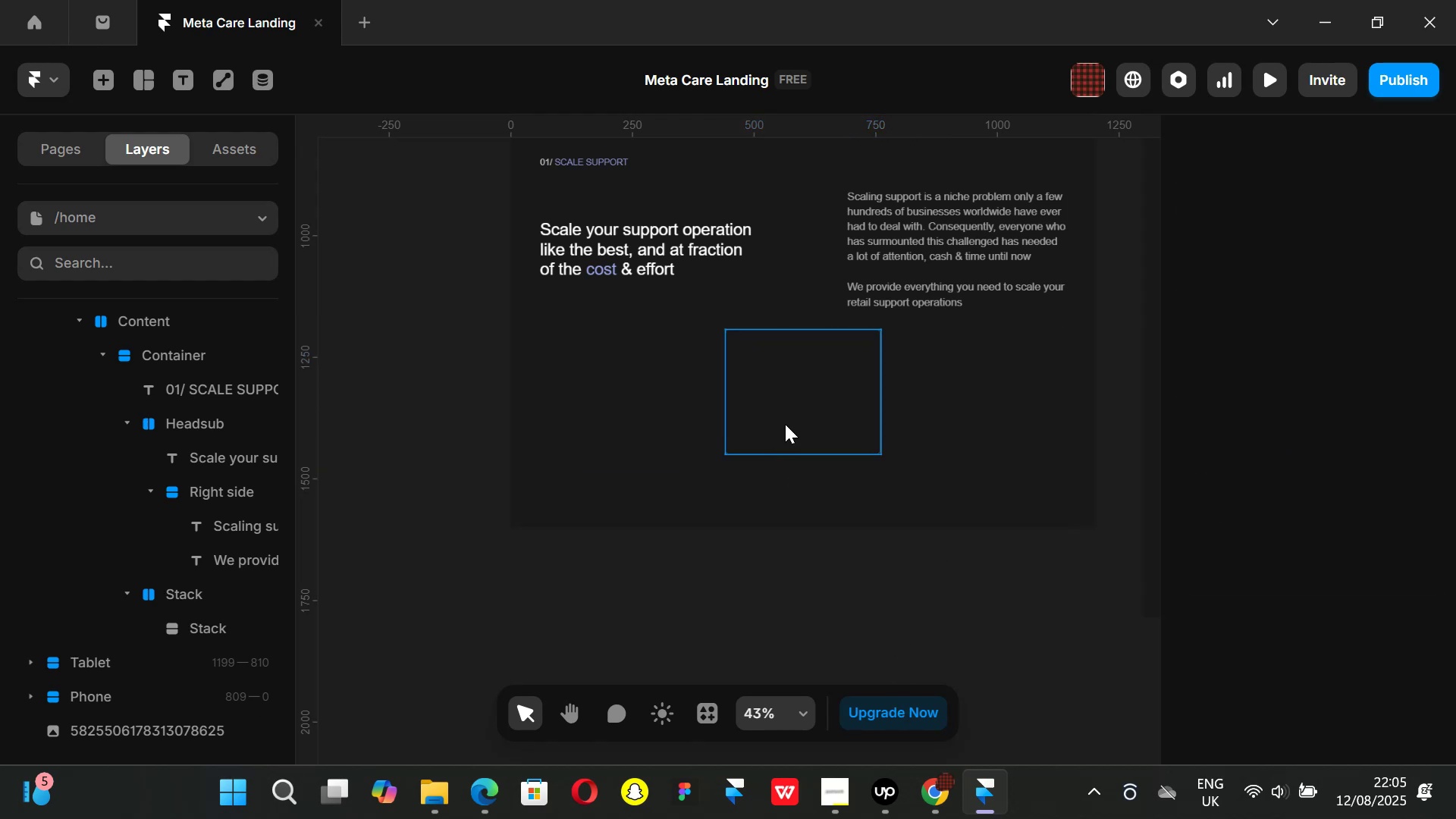 
left_click([785, 424])
 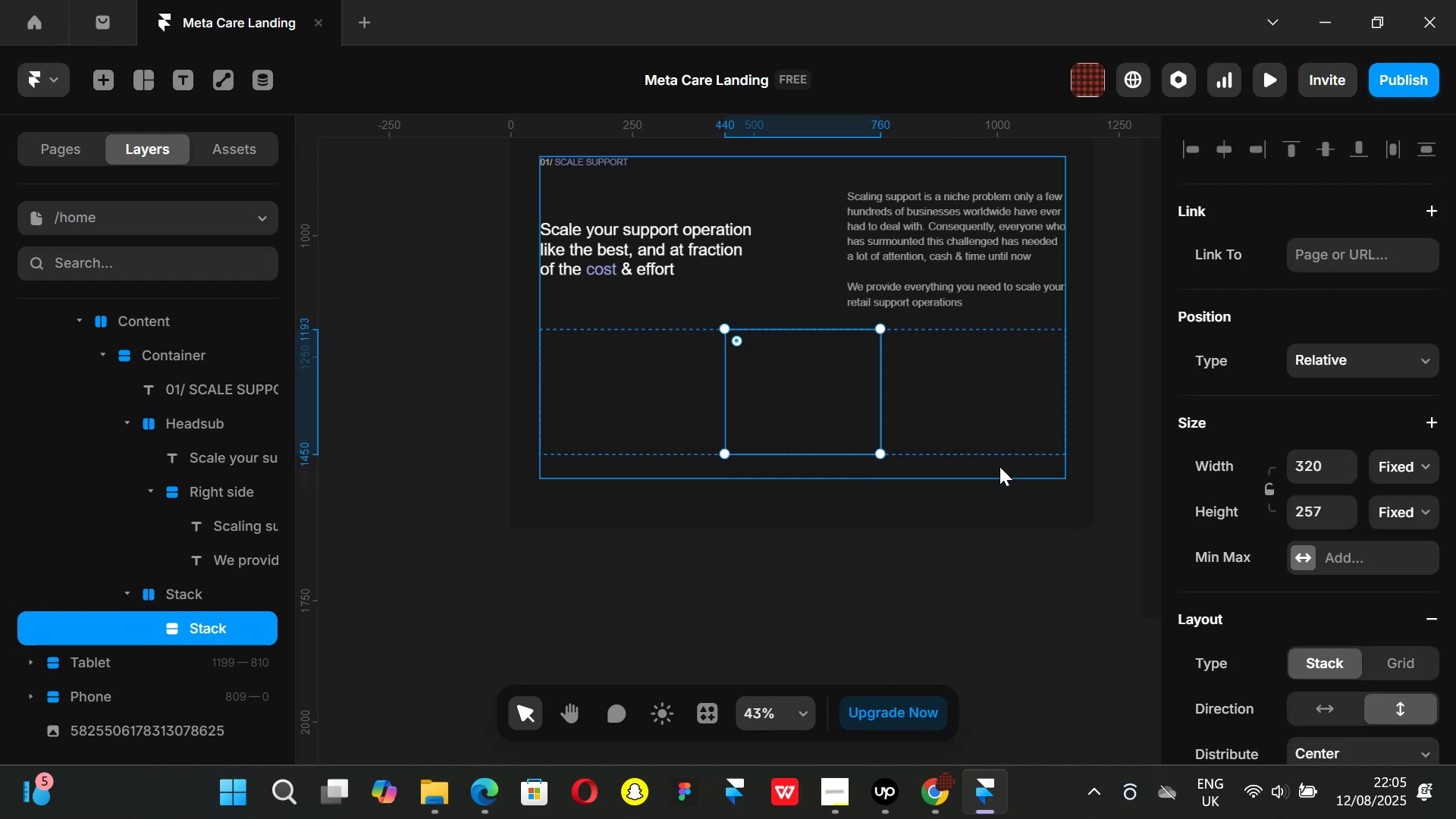 
key(Control+ControlLeft)
 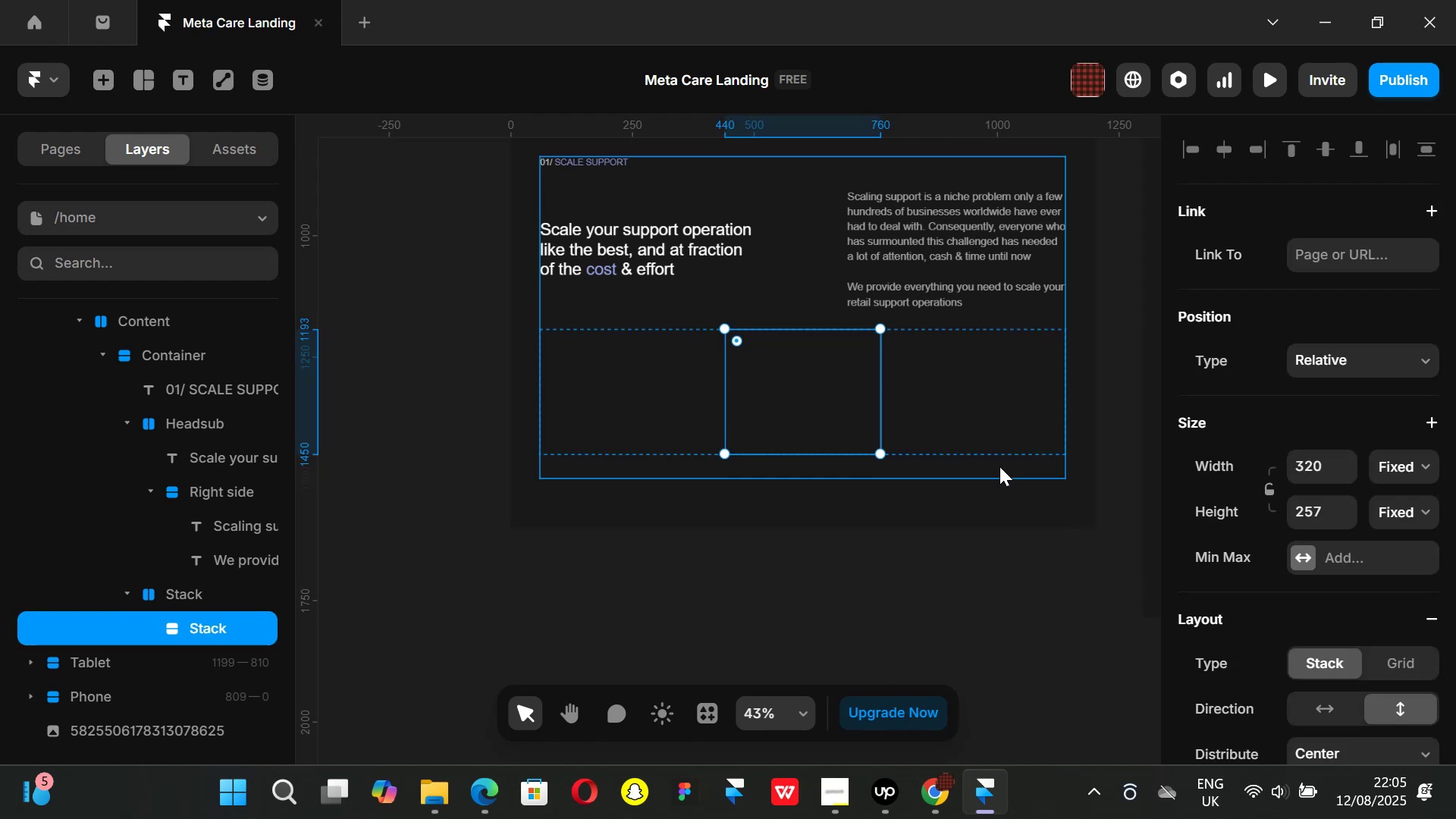 
key(Control+D)
 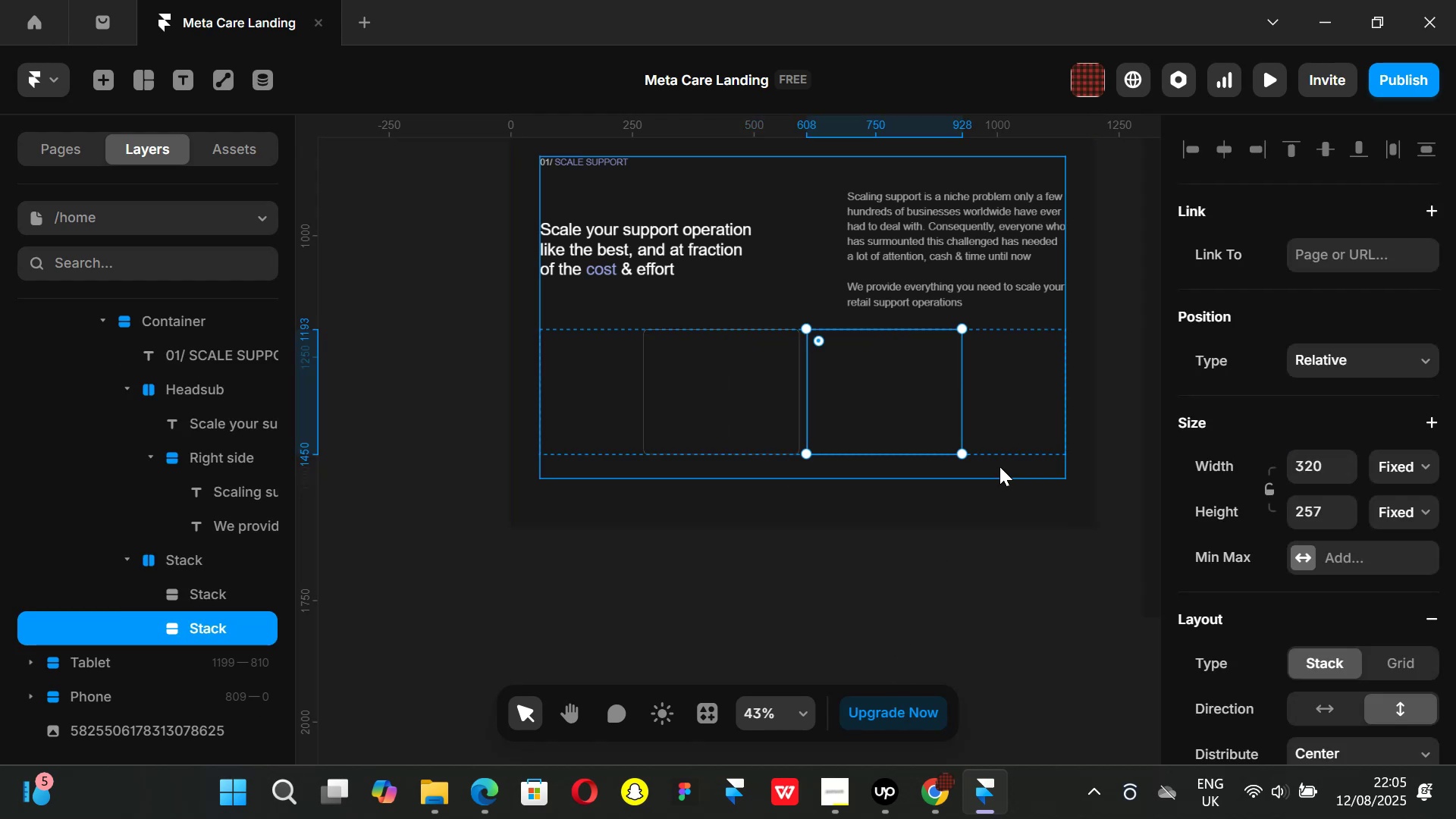 
key(Control+ControlLeft)
 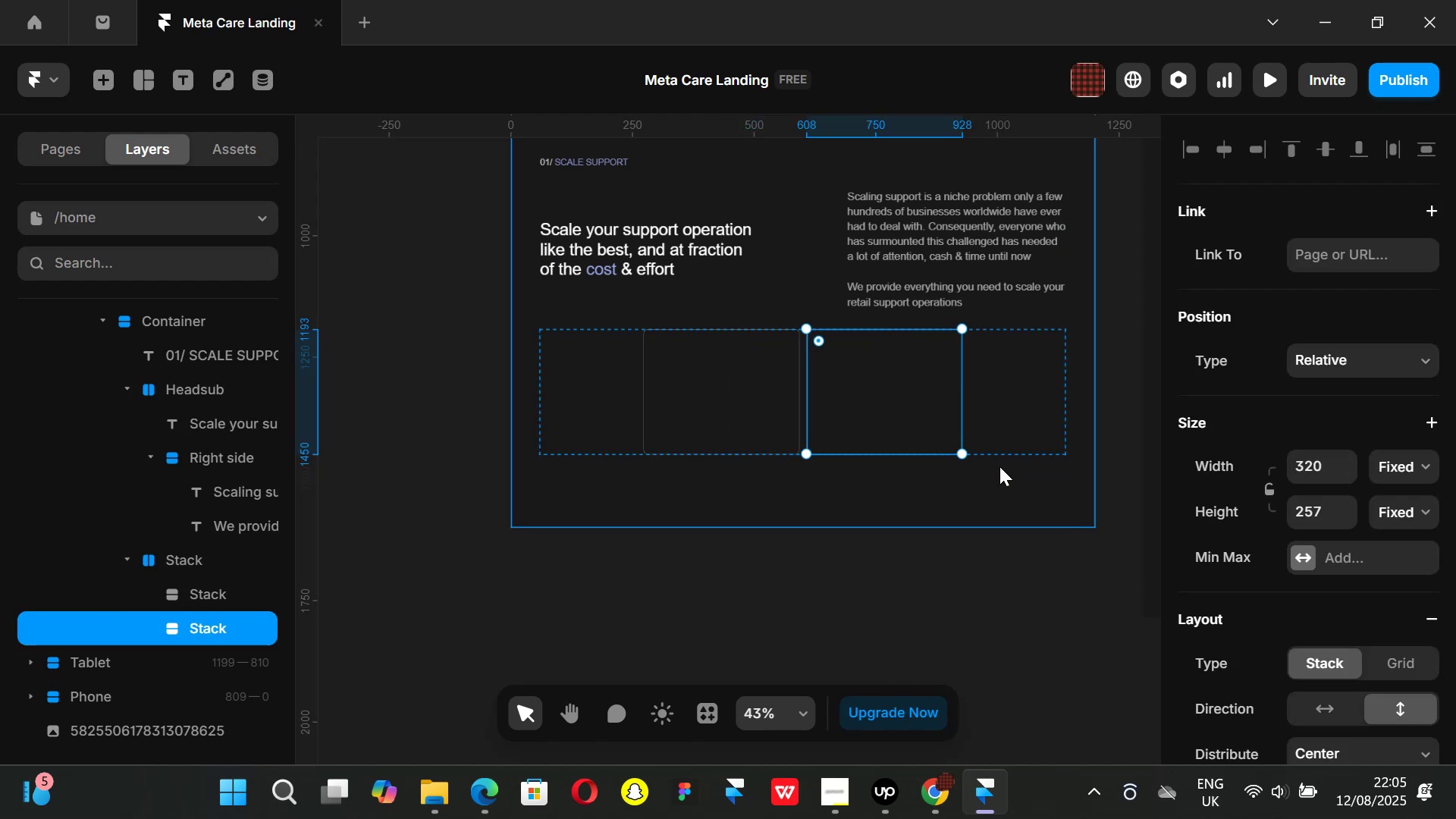 
key(Control+D)
 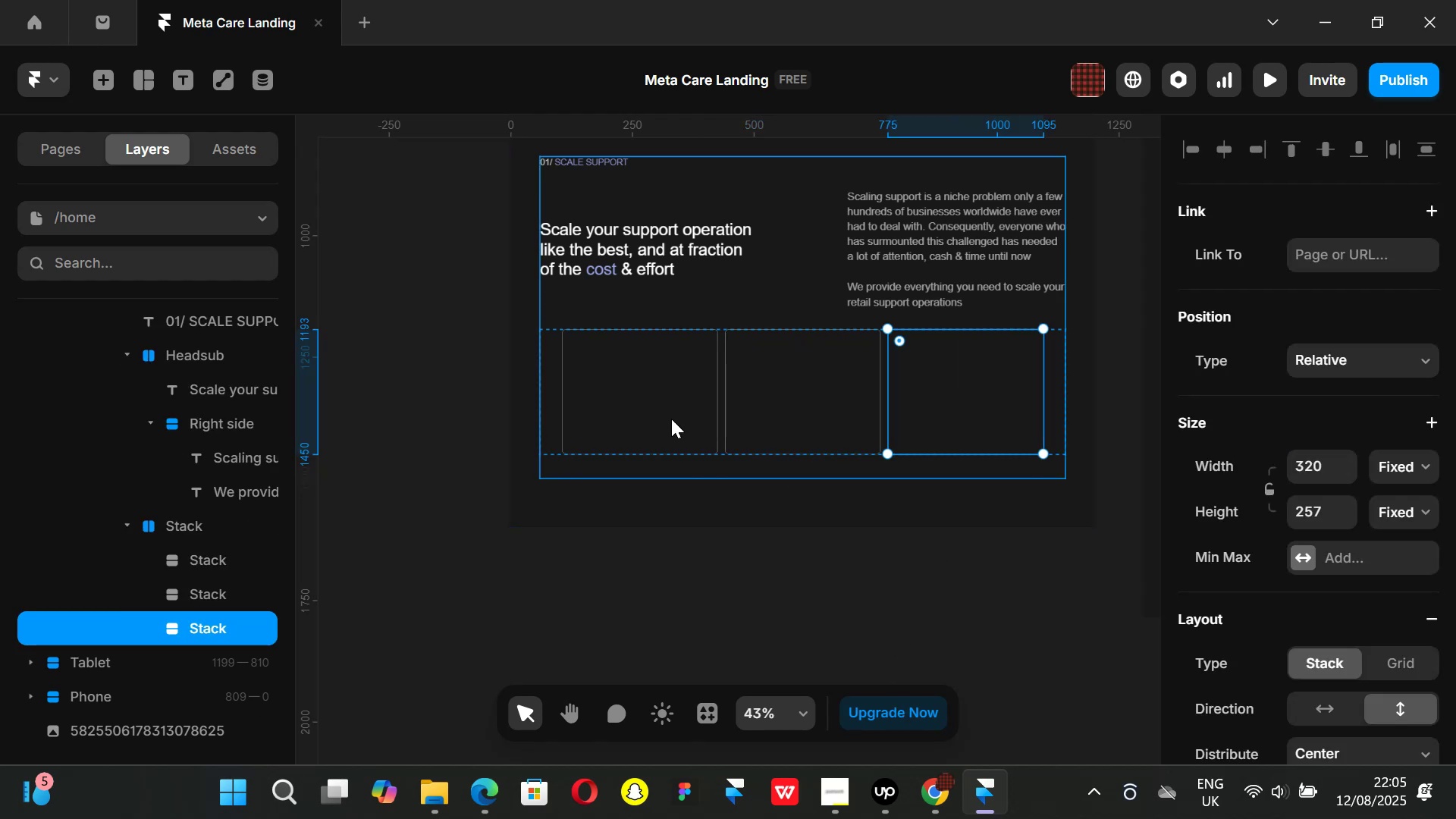 
left_click([670, 416])
 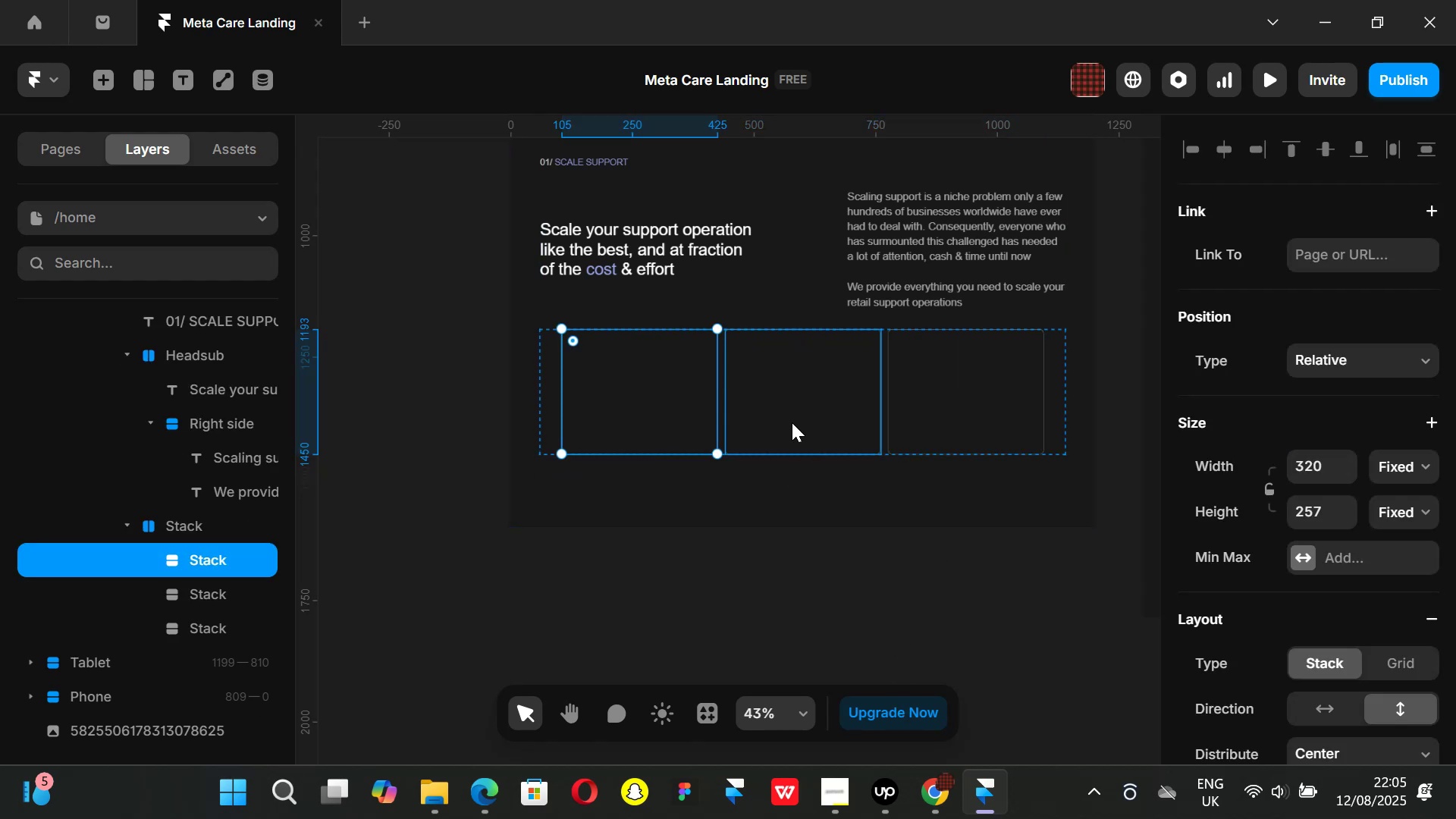 
hold_key(key=ShiftLeft, duration=0.86)
left_click([792, 422])
 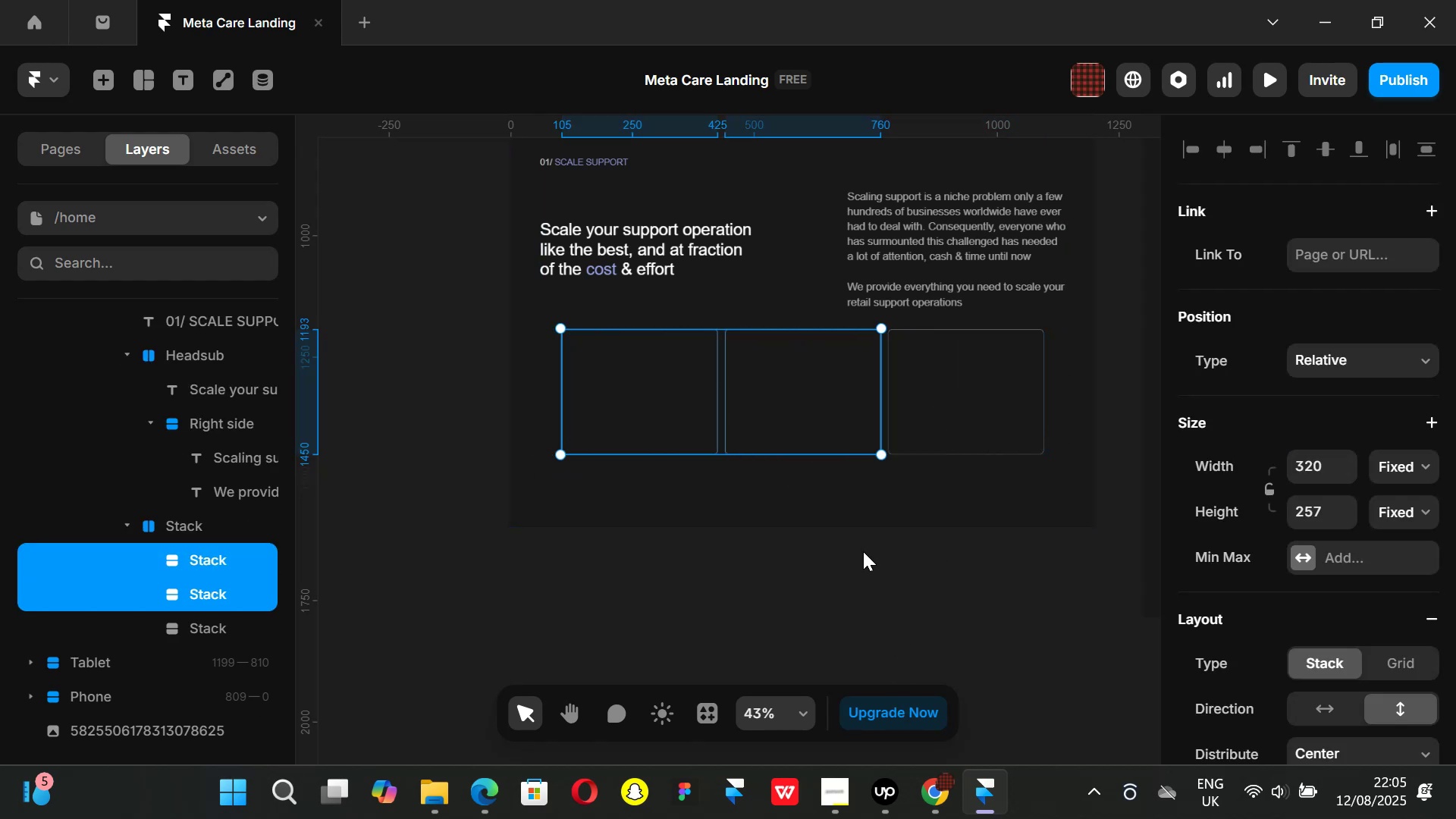 
hold_key(key=ShiftLeft, duration=0.64)
left_click([963, 403])
 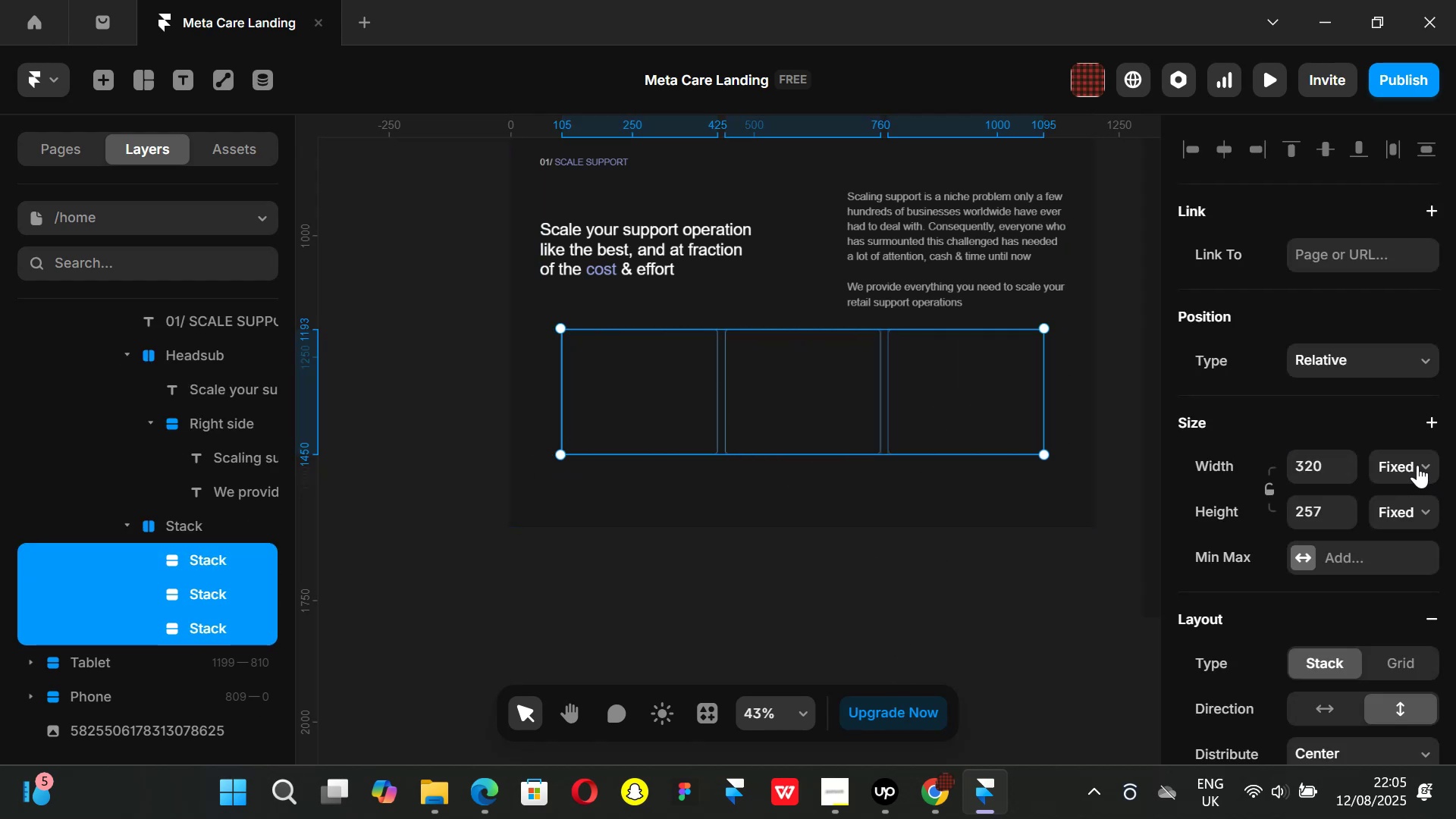 
left_click([1423, 466])
 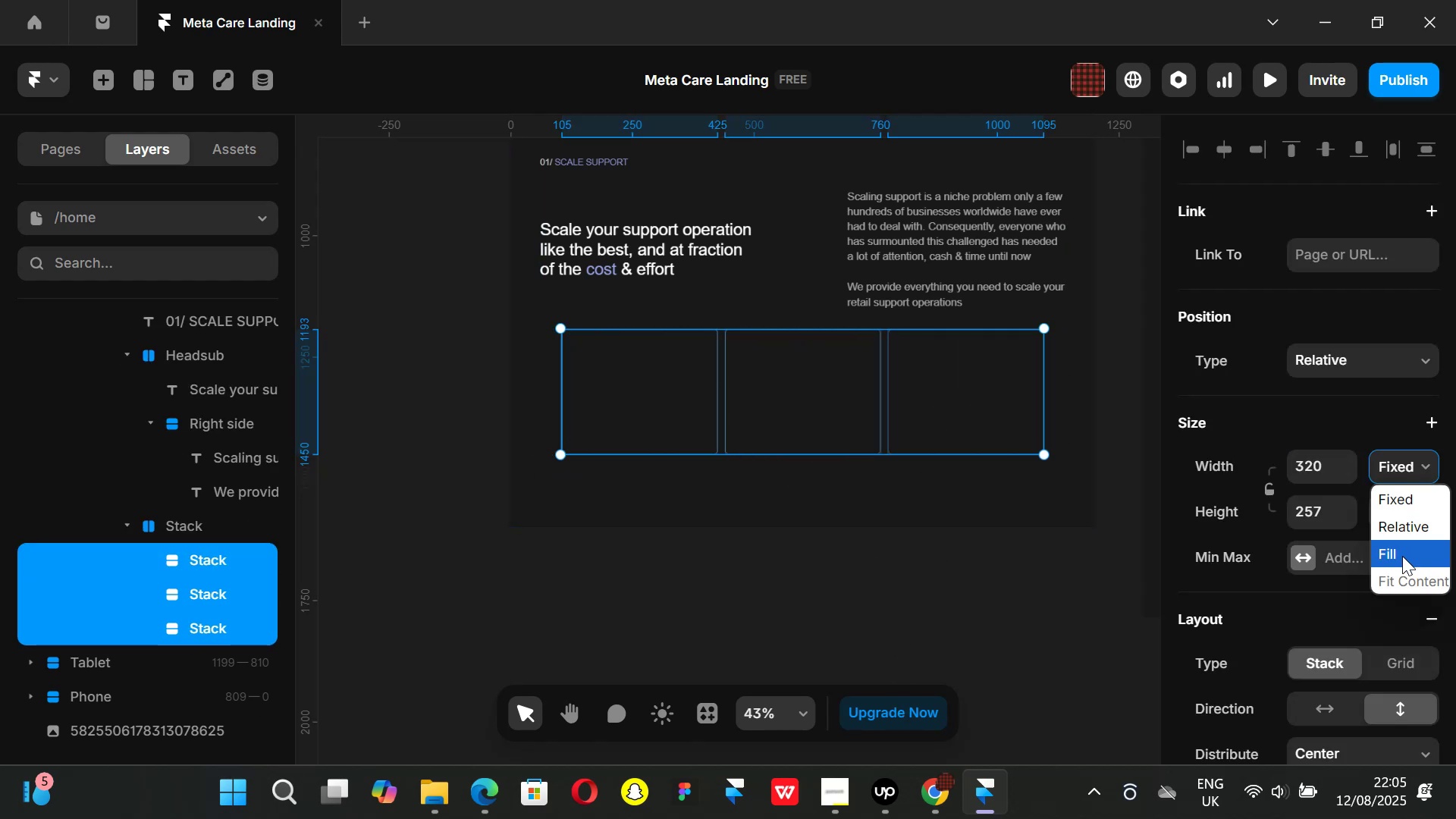 
left_click([1402, 556])
 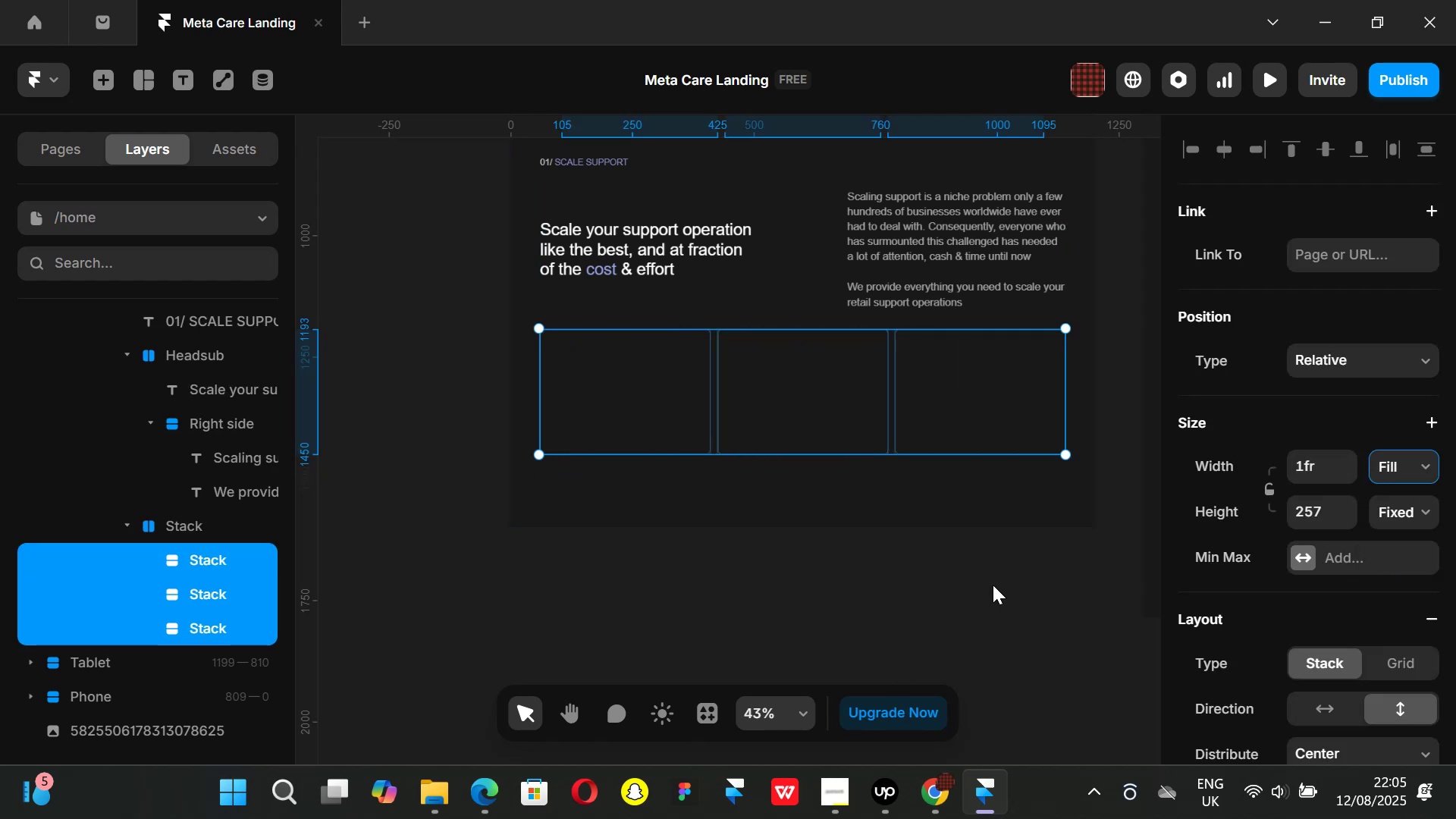 
left_click([993, 585])
 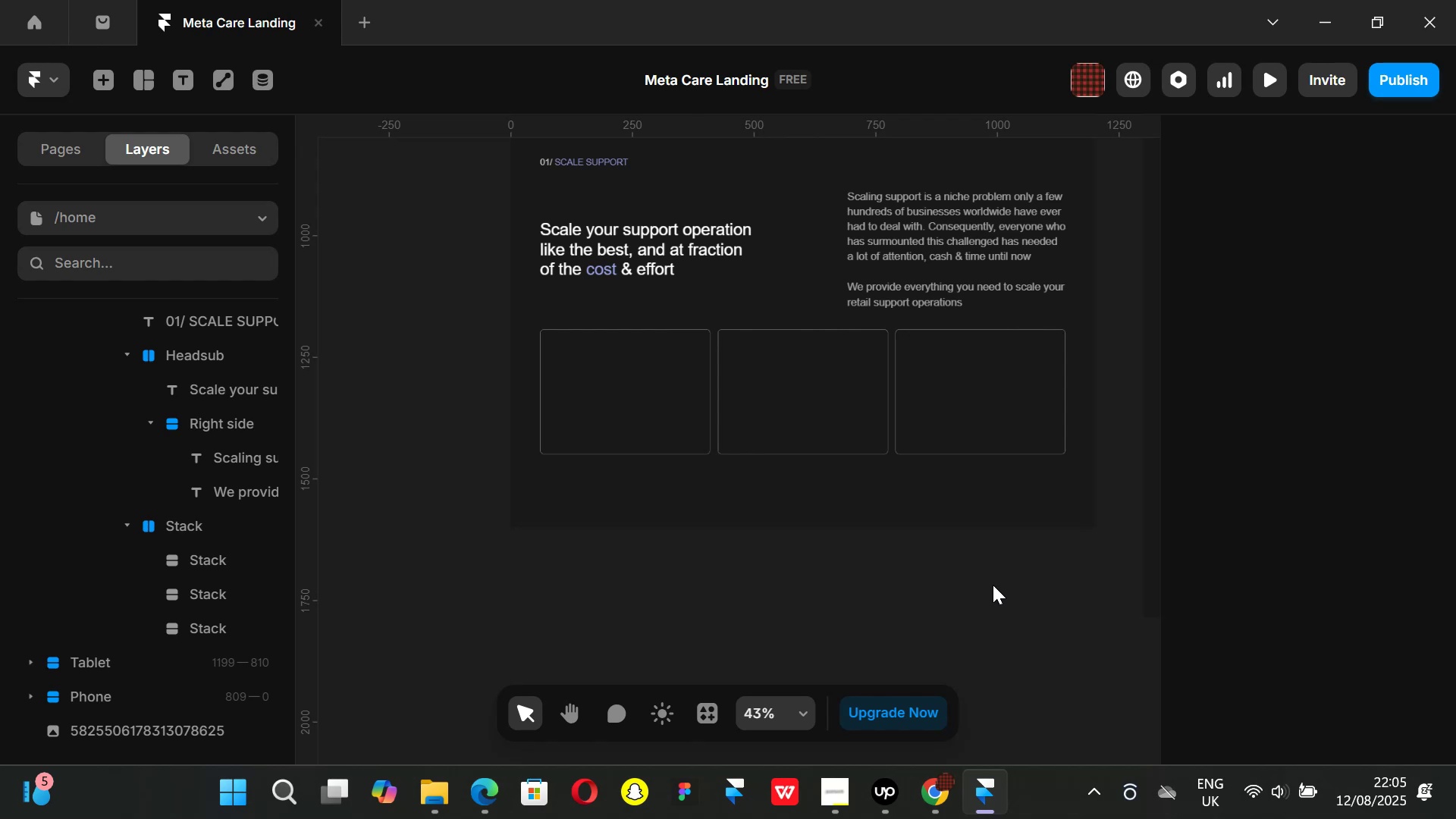 
key(Control+Z)
 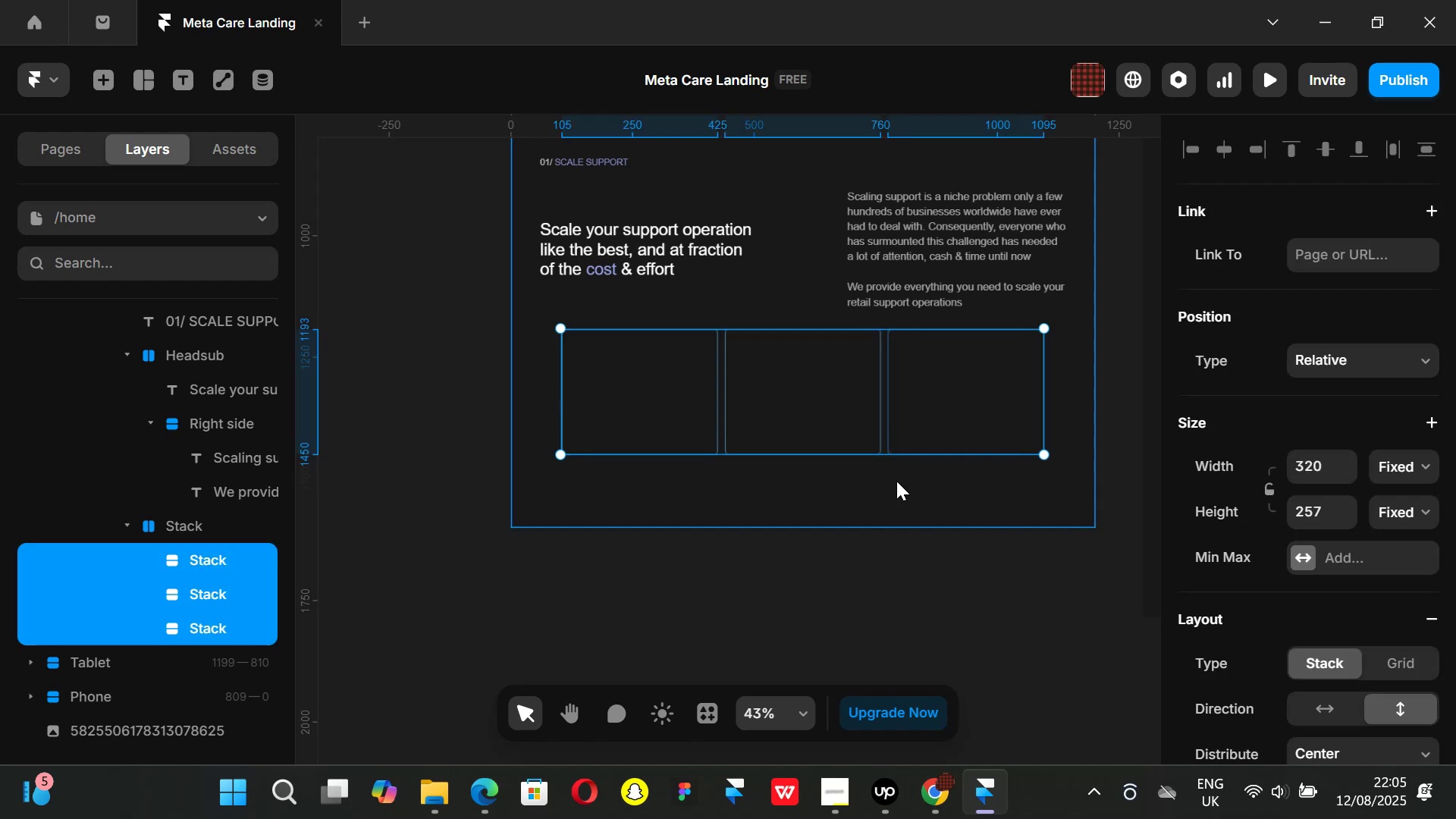 
scroll: coordinate [1296, 589], scroll_direction: down, amount: 1.0
 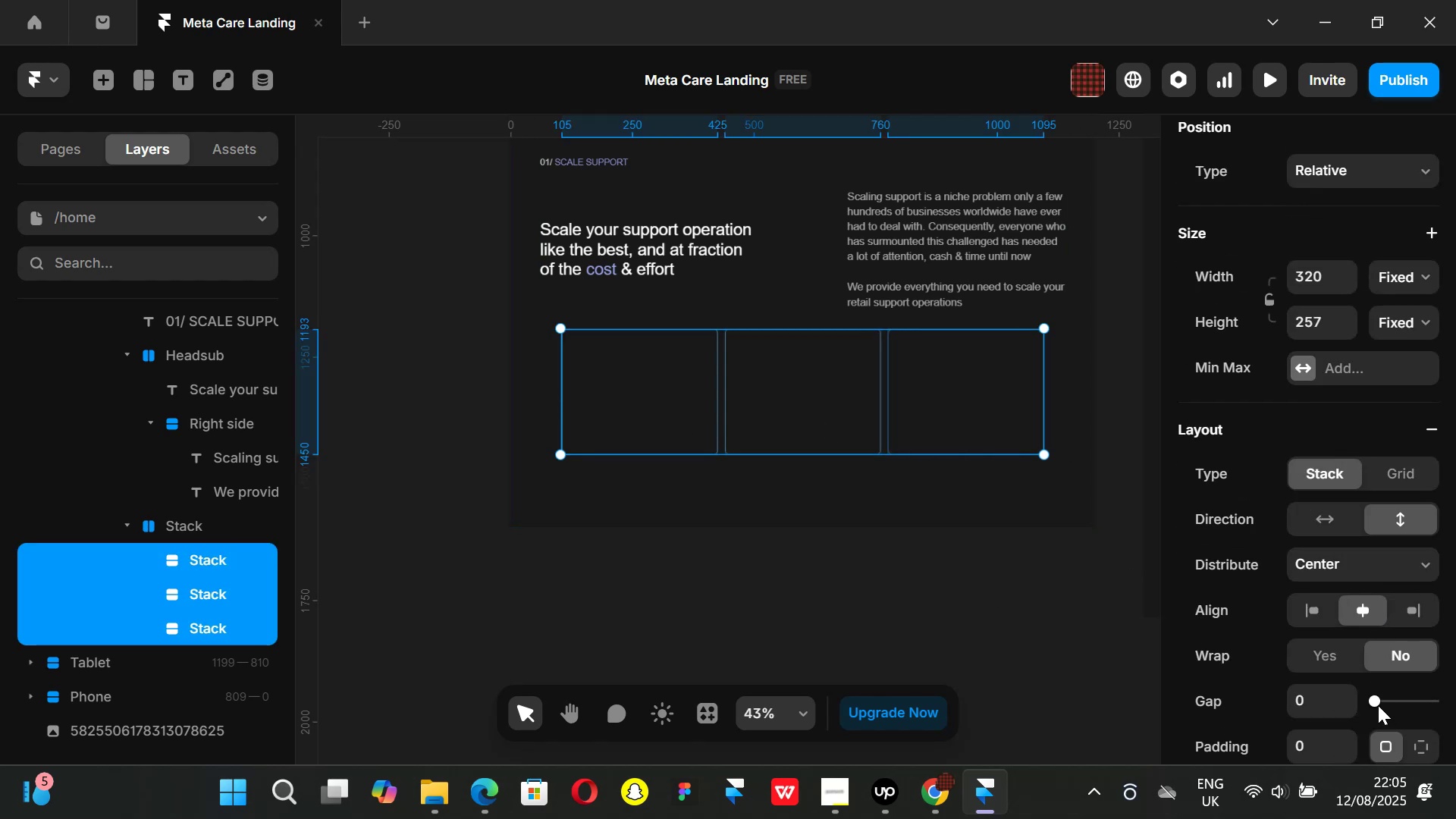 
left_click_drag(start_coordinate=[1373, 701], to_coordinate=[1445, 716])
 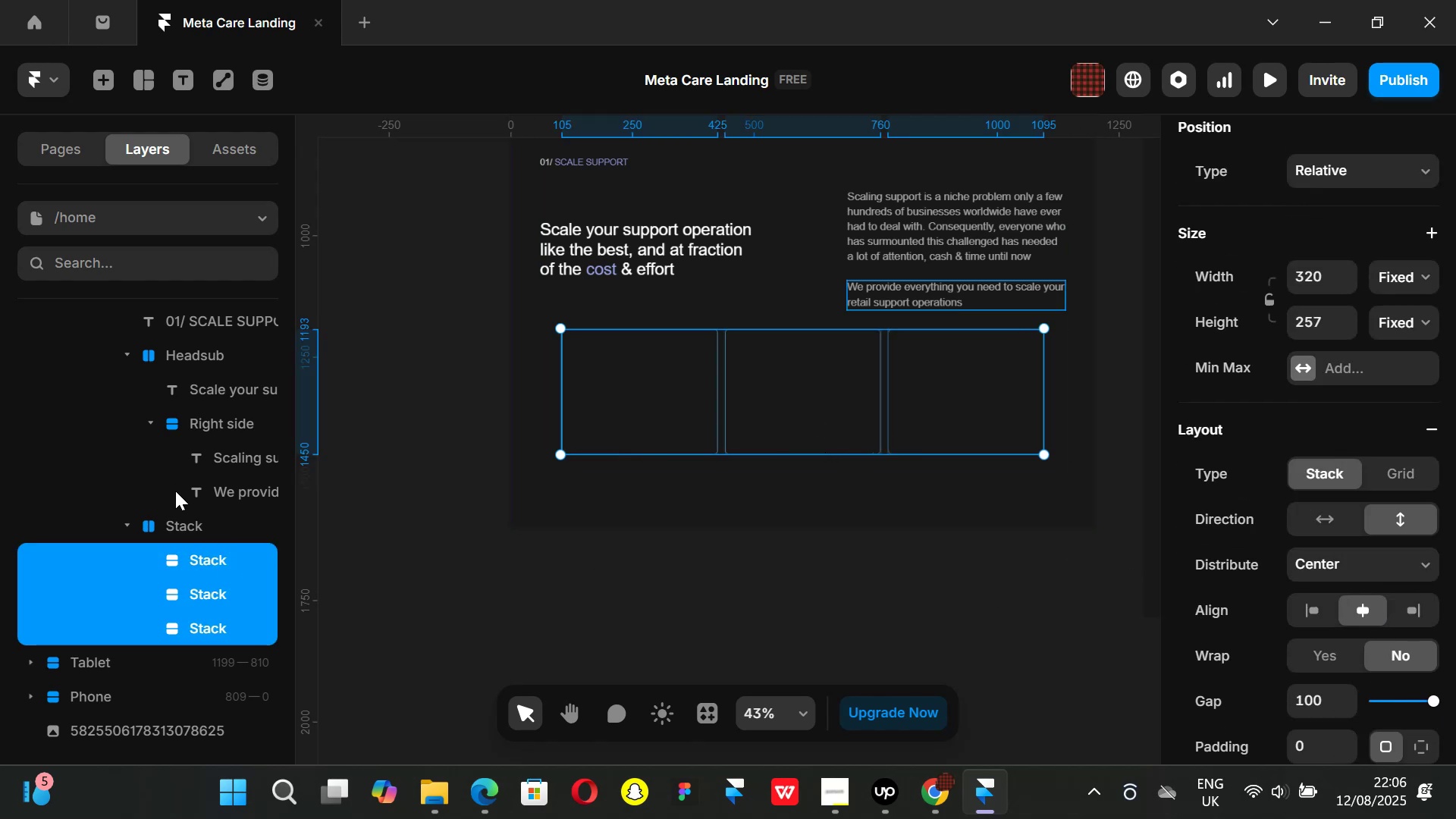 
left_click([189, 522])
 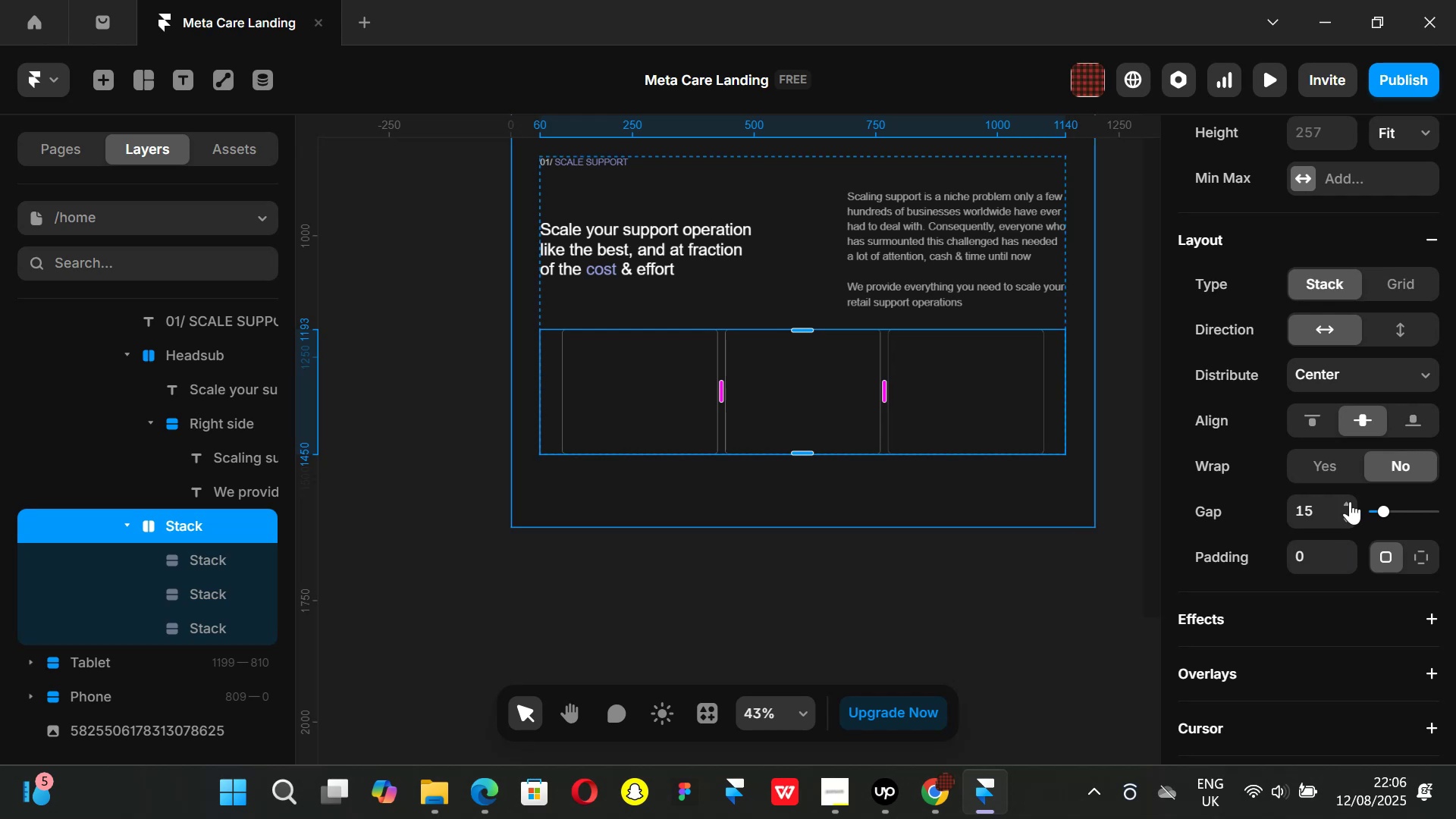 
scroll: coordinate [1407, 362], scroll_direction: up, amount: 2.0
 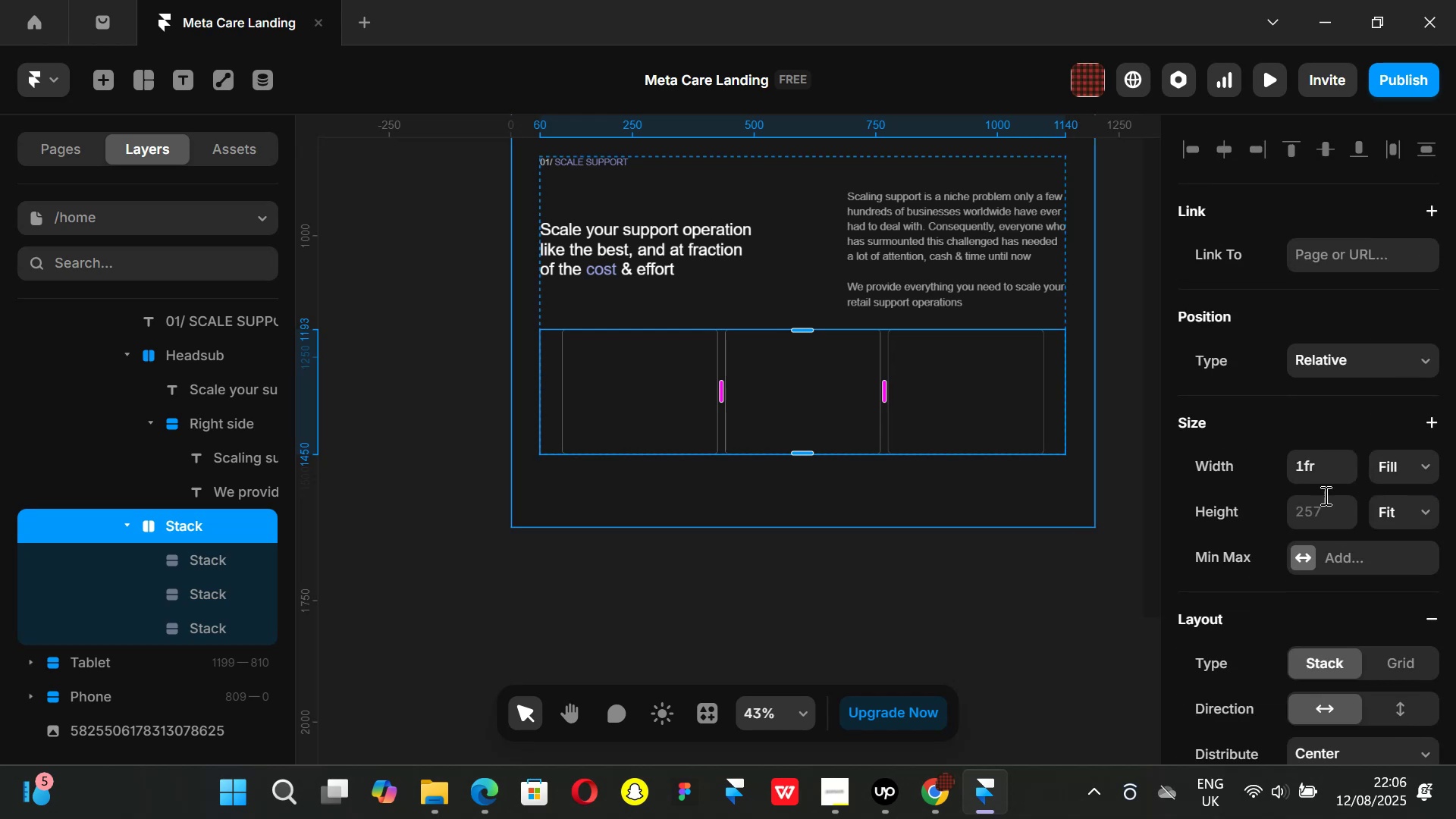 
scroll: coordinate [1381, 603], scroll_direction: down, amount: 2.0
 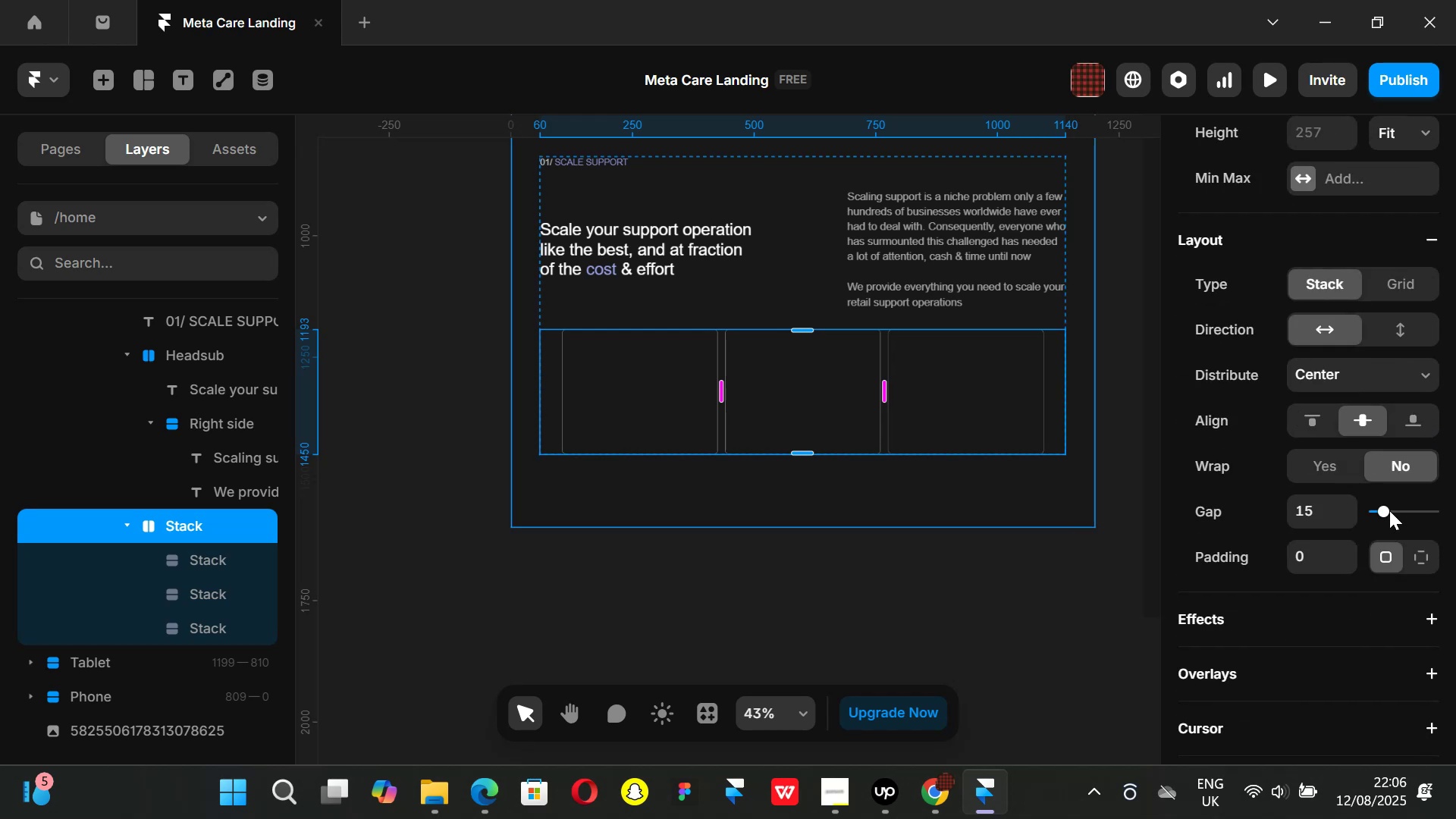 
left_click_drag(start_coordinate=[1388, 510], to_coordinate=[1407, 511])
 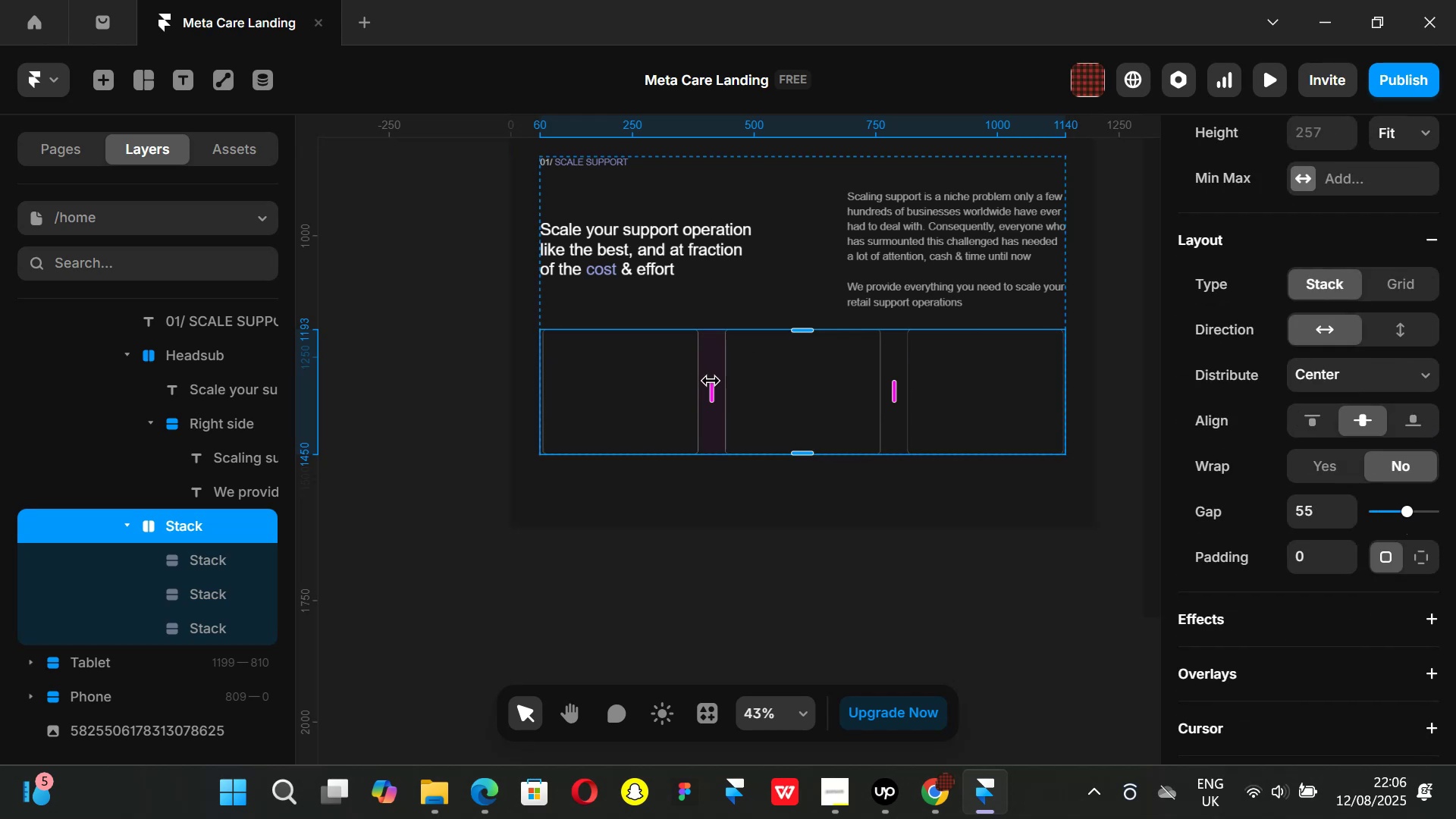 
left_click_drag(start_coordinate=[711, 386], to_coordinate=[714, 381])
 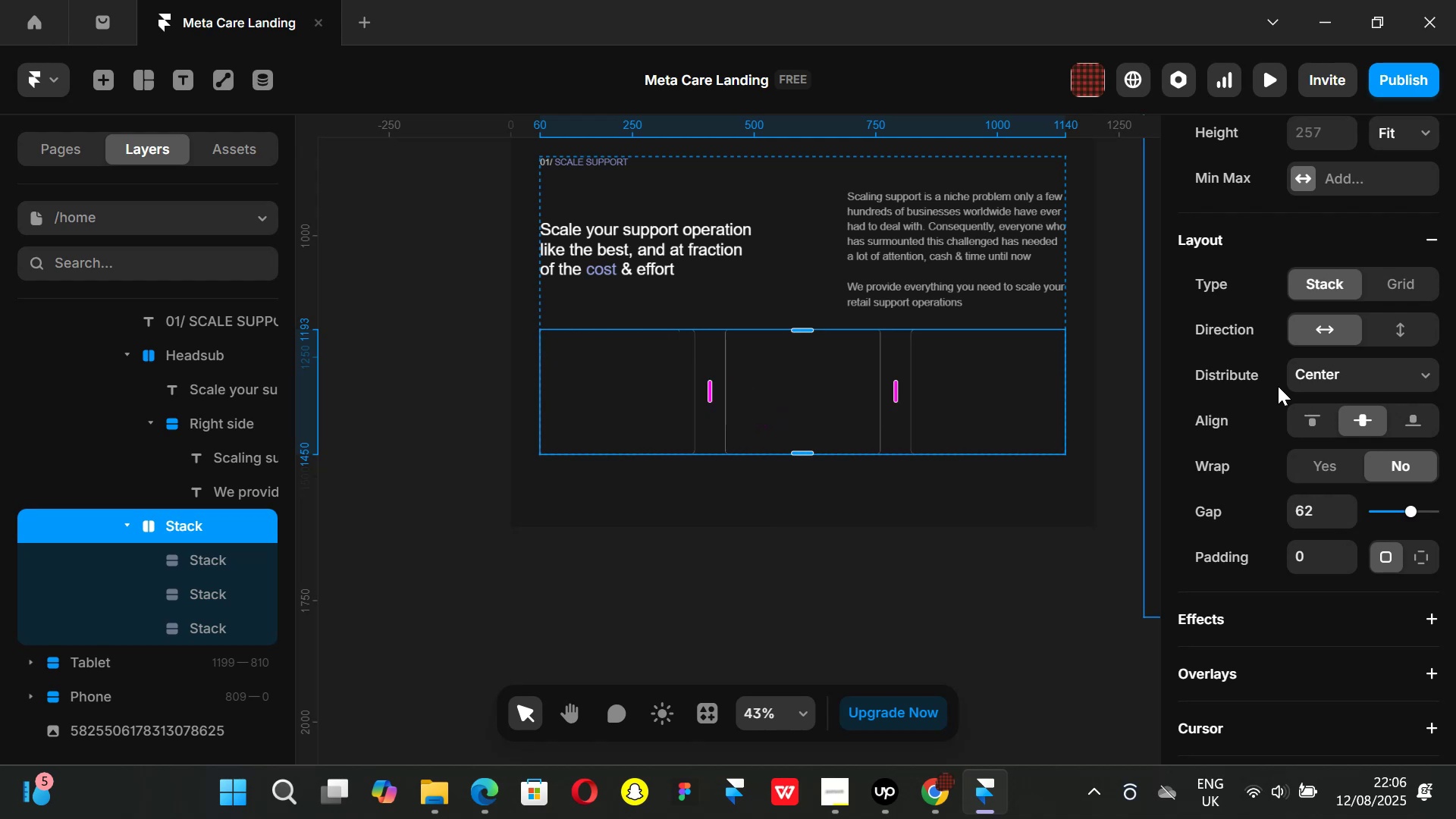 
scroll: coordinate [1310, 383], scroll_direction: up, amount: 2.0
 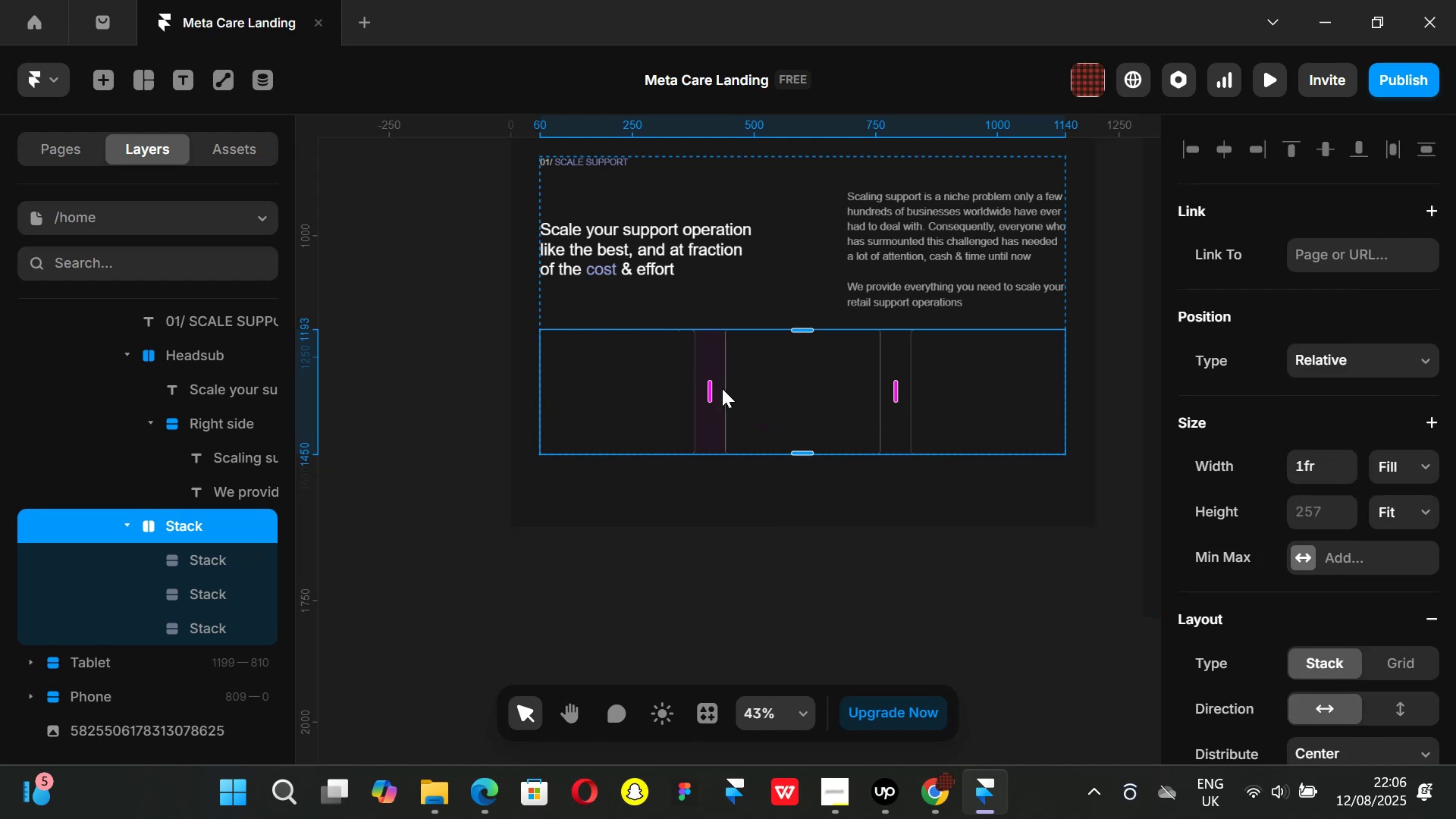 
left_click_drag(start_coordinate=[711, 390], to_coordinate=[701, 393])
 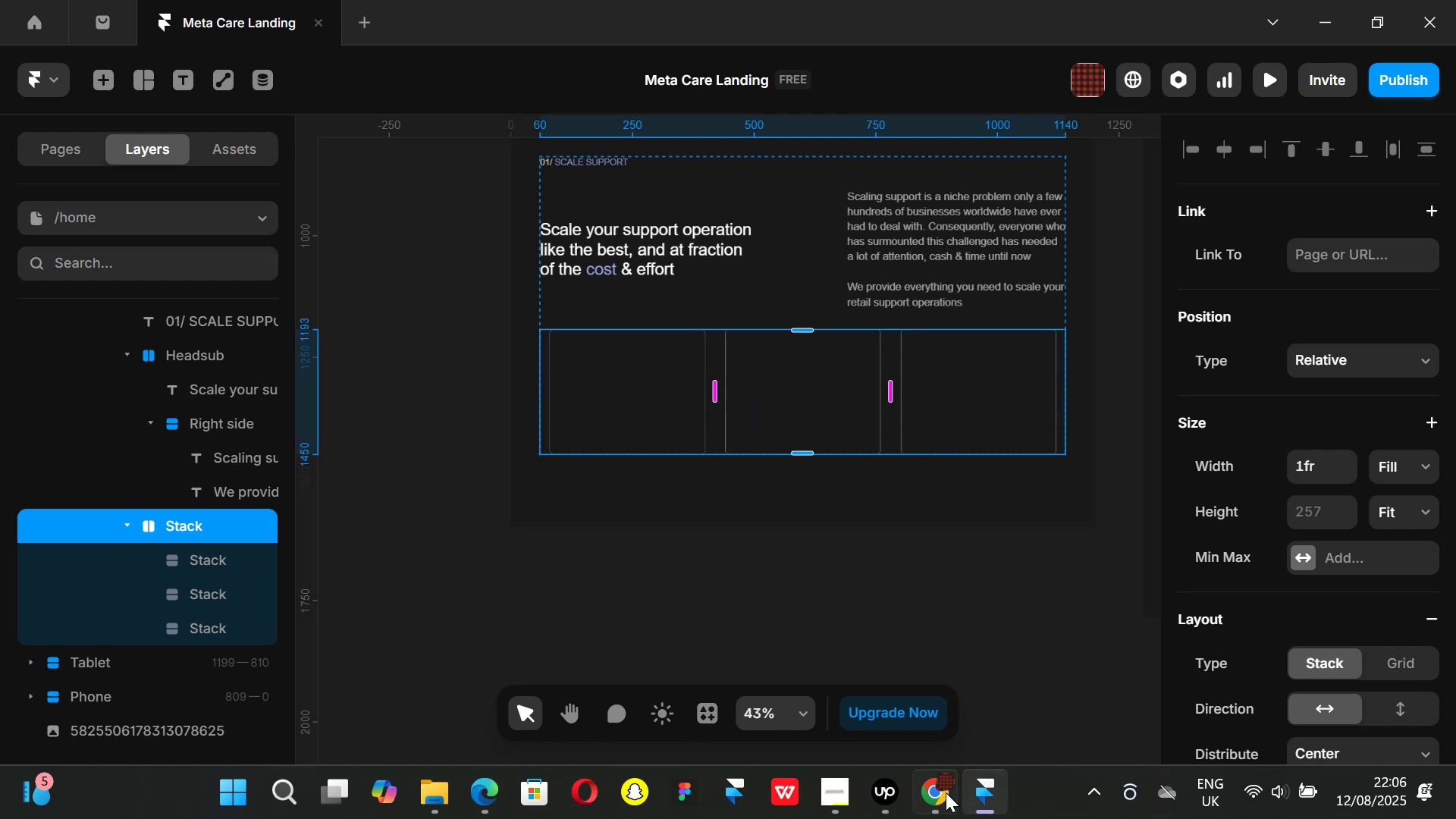 
left_click([946, 792])
 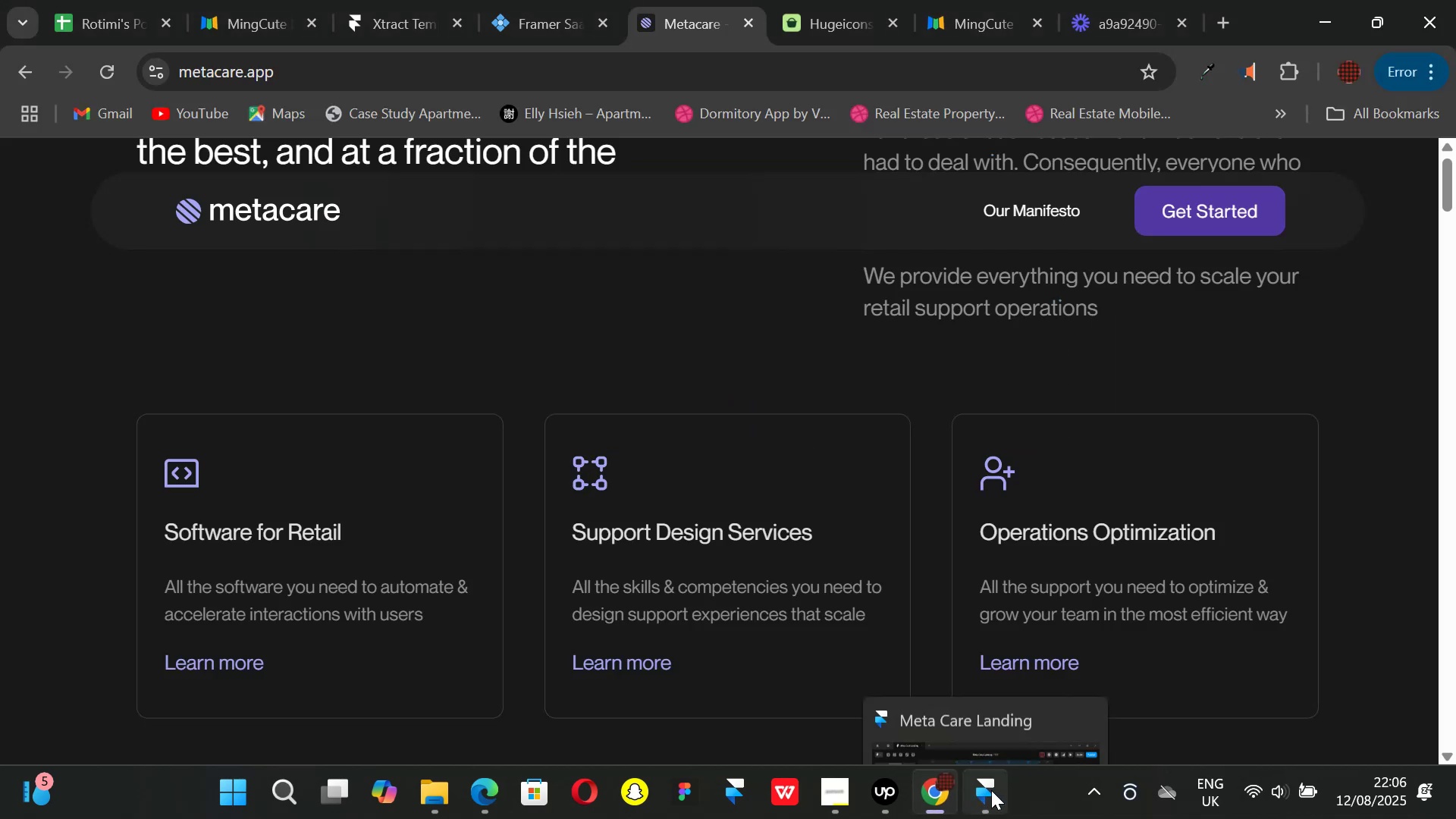 
left_click([991, 790])
 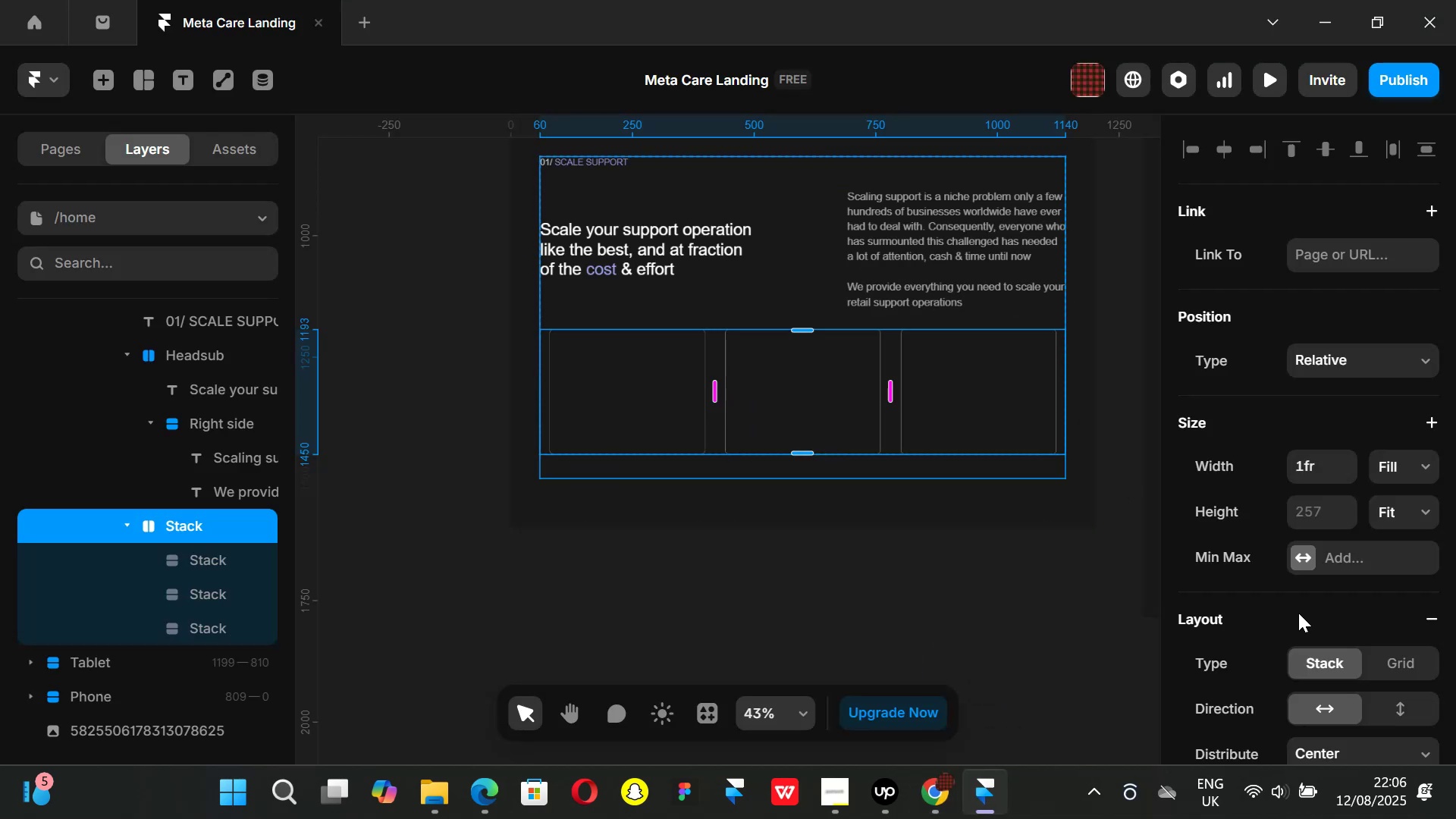 
scroll: coordinate [1329, 613], scroll_direction: down, amount: 2.0
 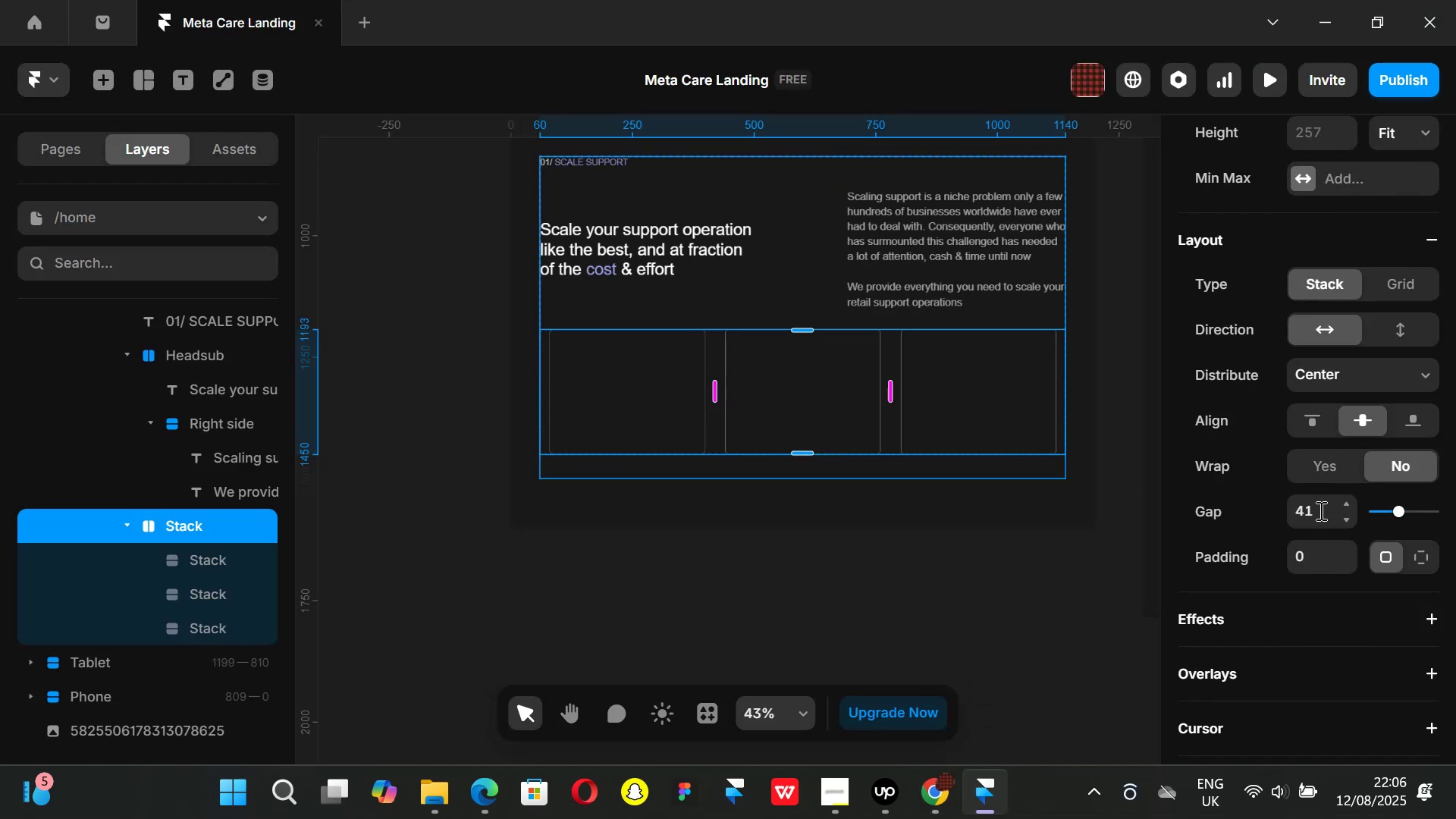 
left_click([1320, 510])
 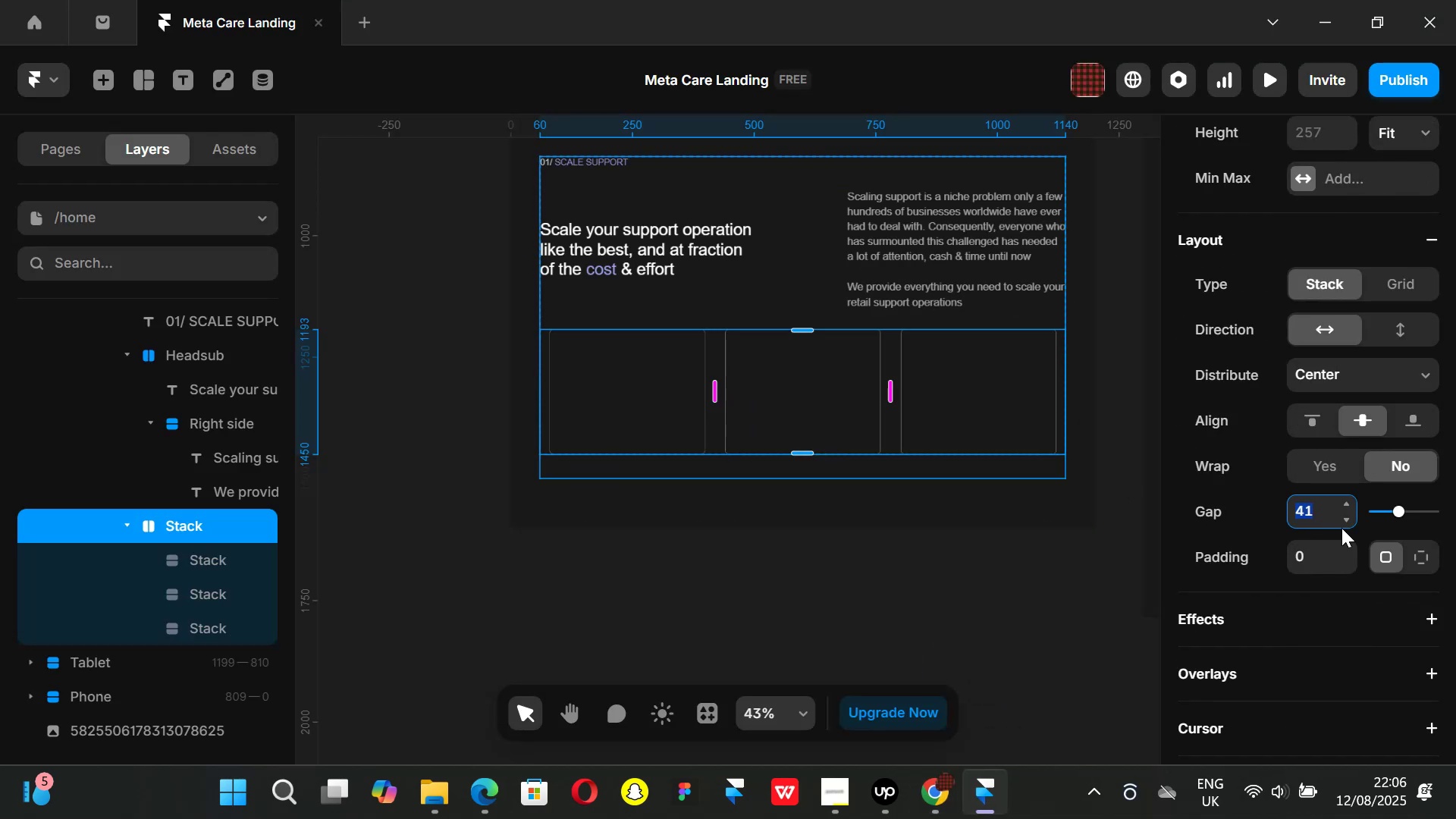 
type(32)
 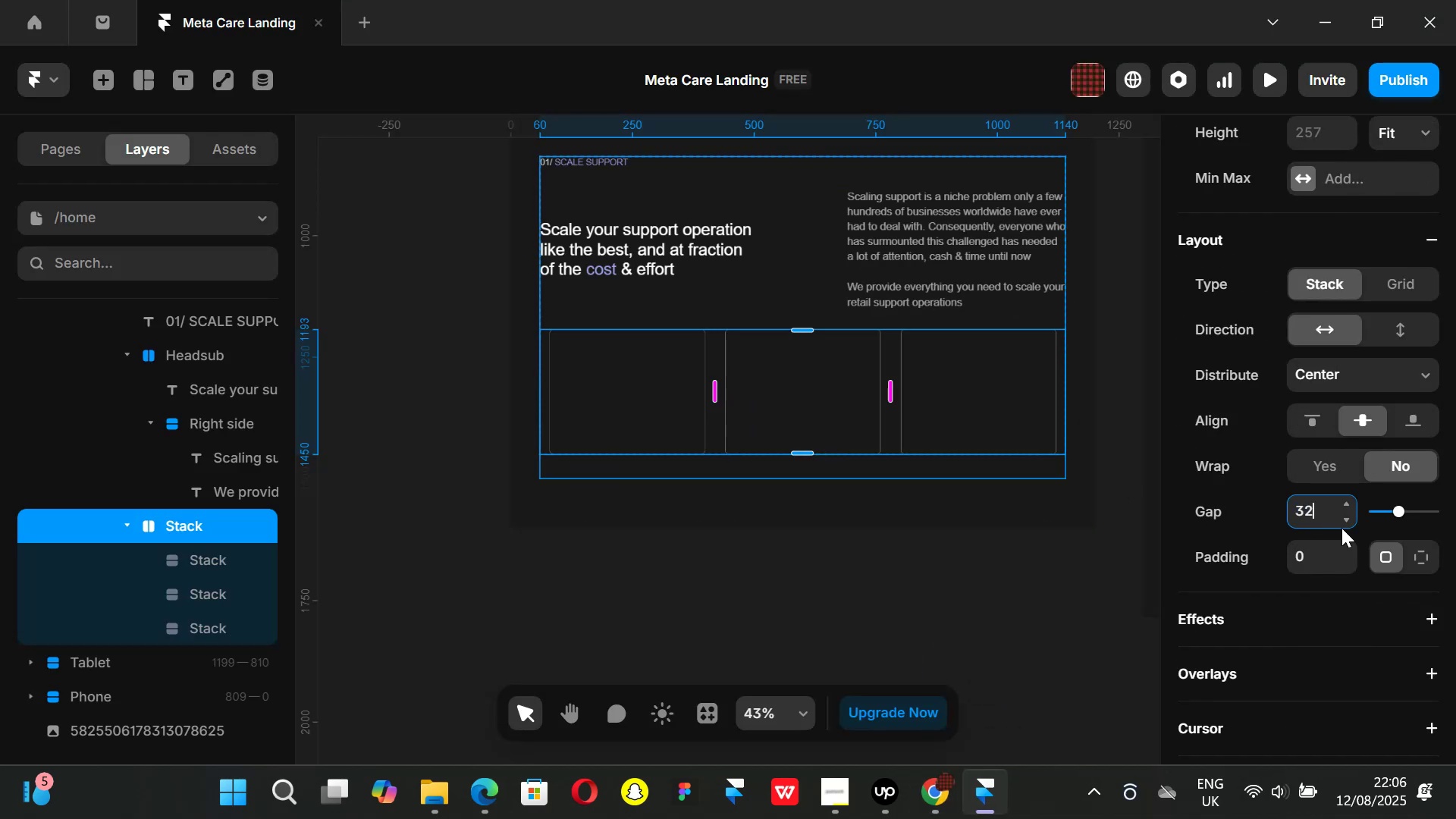 
key(Enter)
 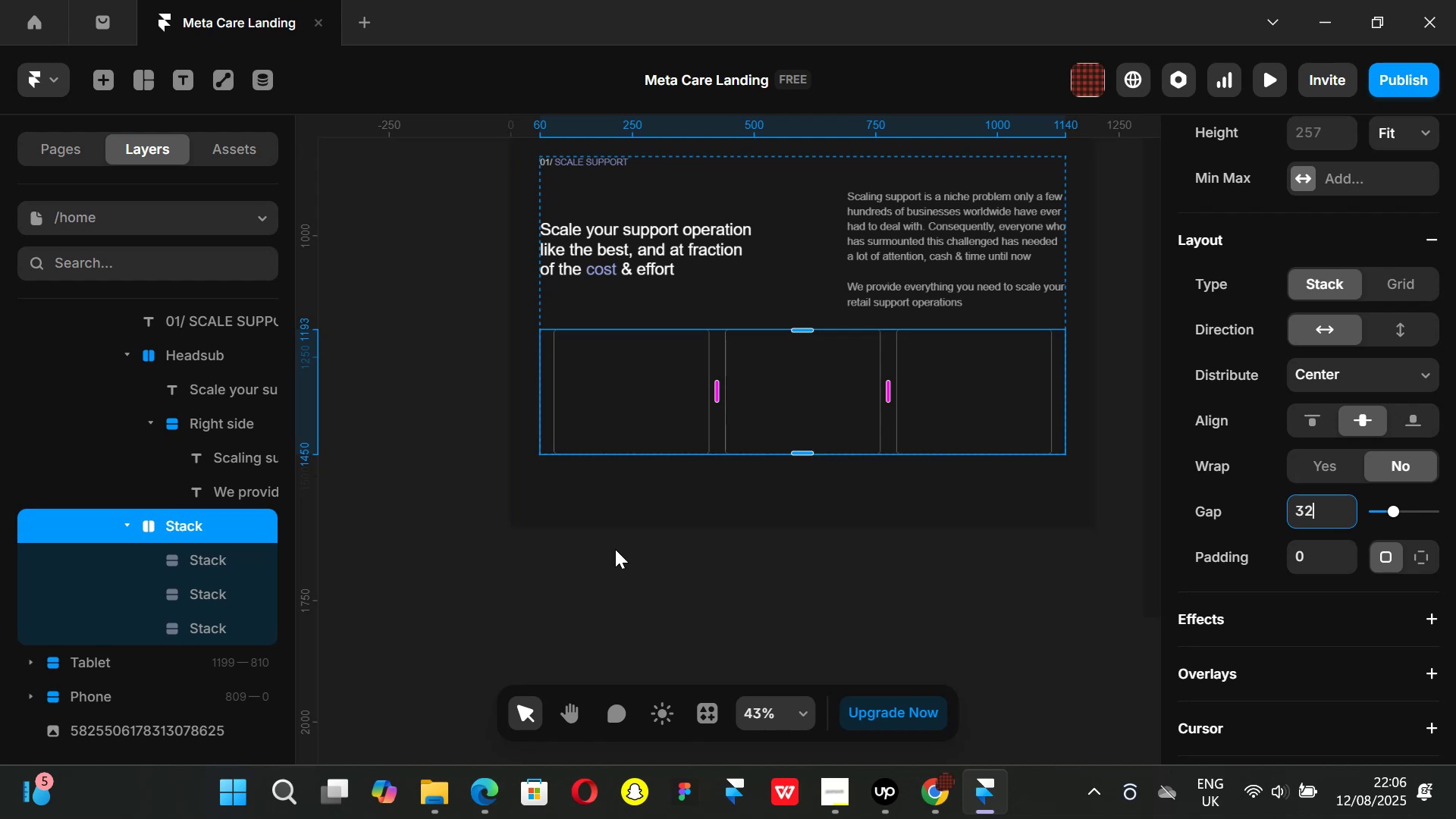 
left_click([195, 560])
 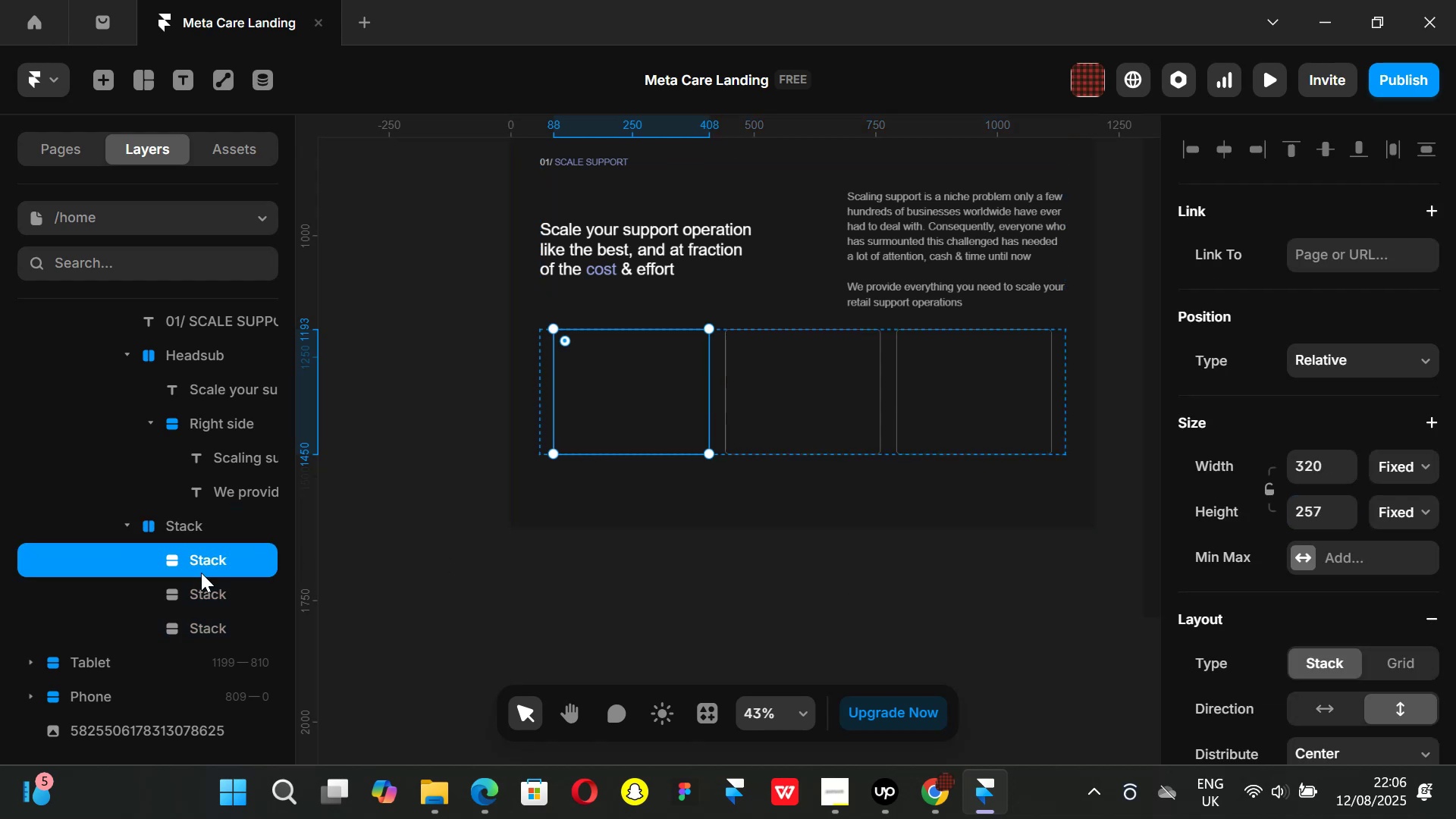 
hold_key(key=ControlLeft, duration=0.95)
left_click([196, 589])
 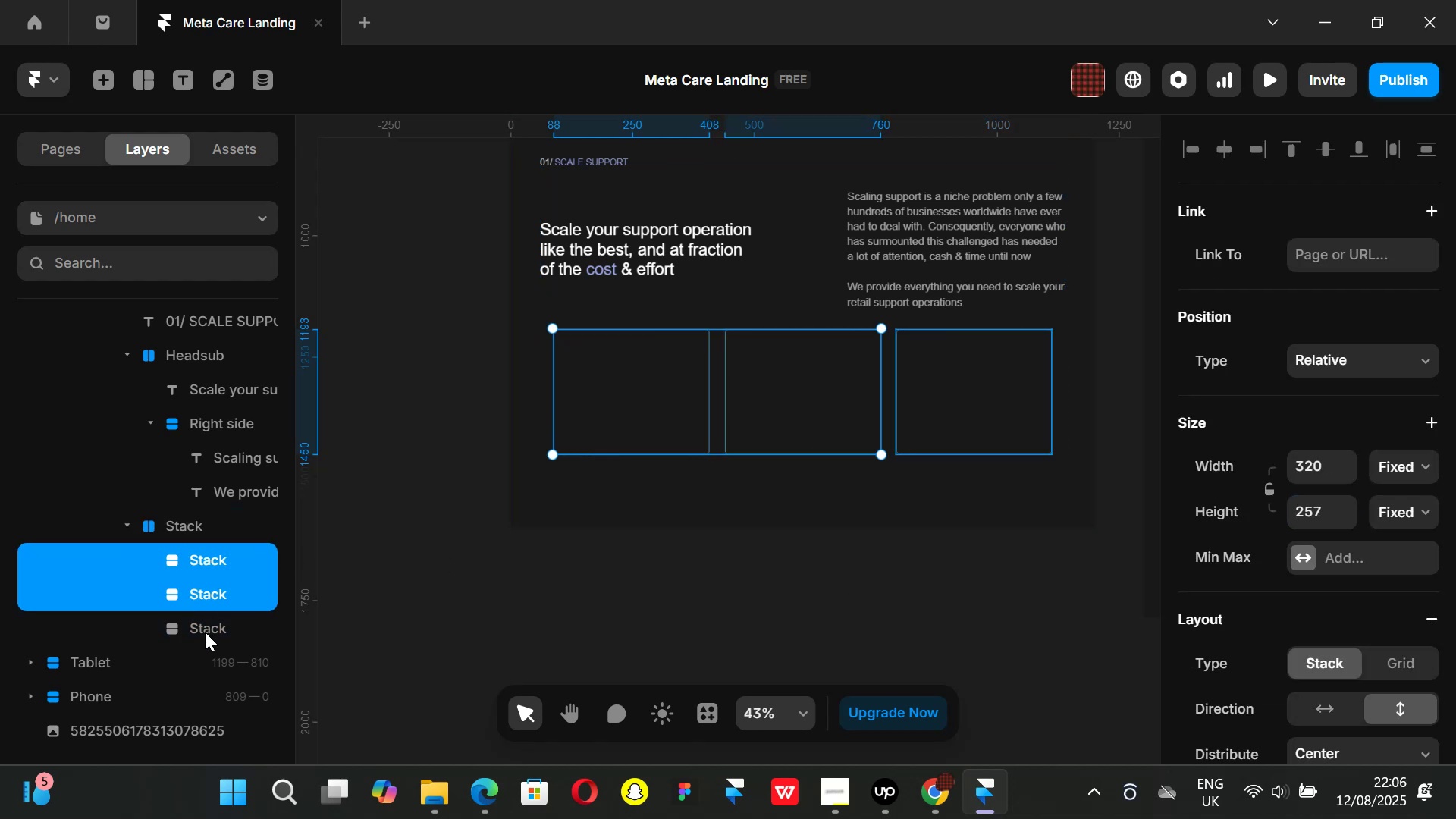 
double_click([205, 632])
 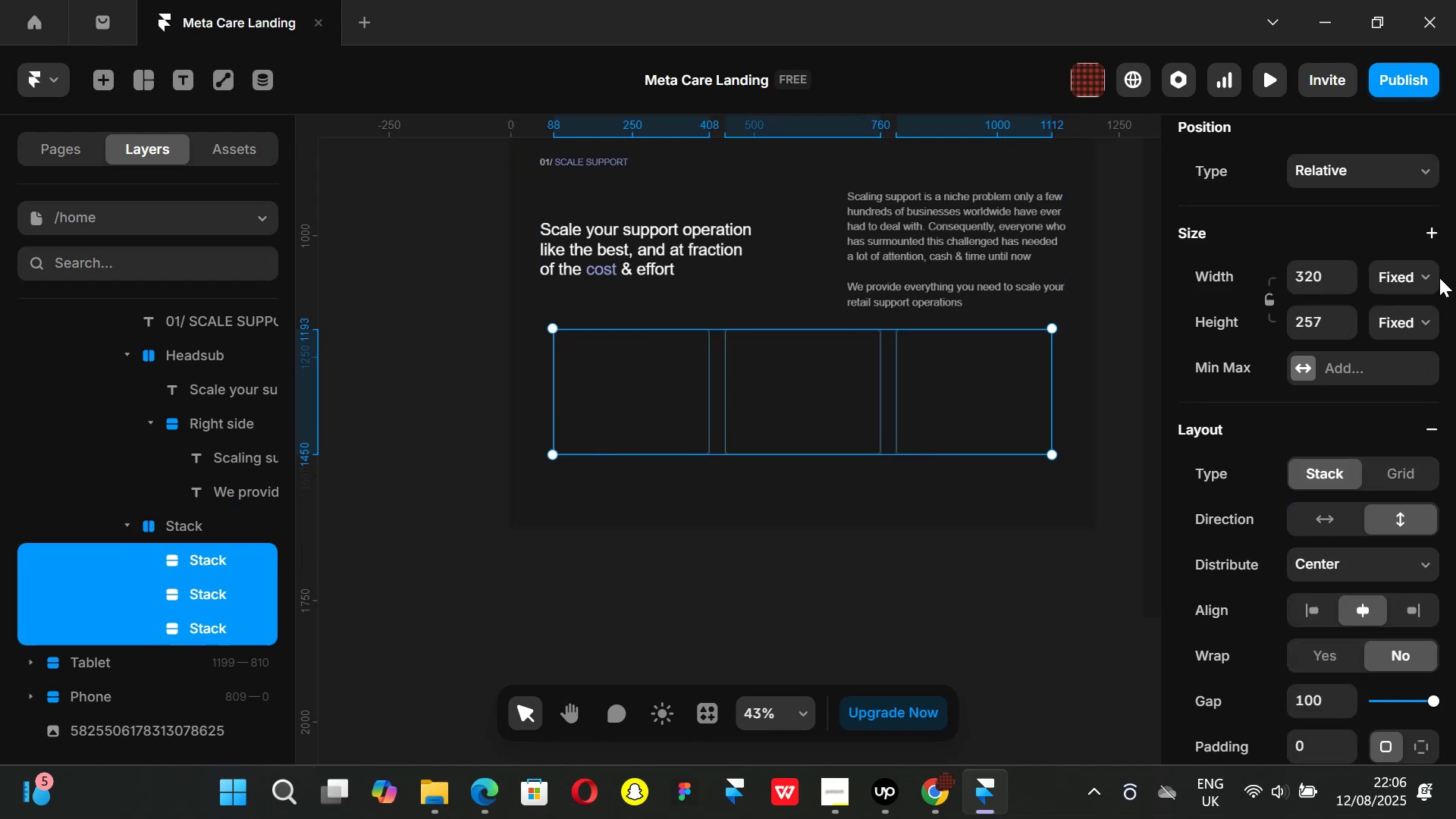 
left_click([1425, 278])
 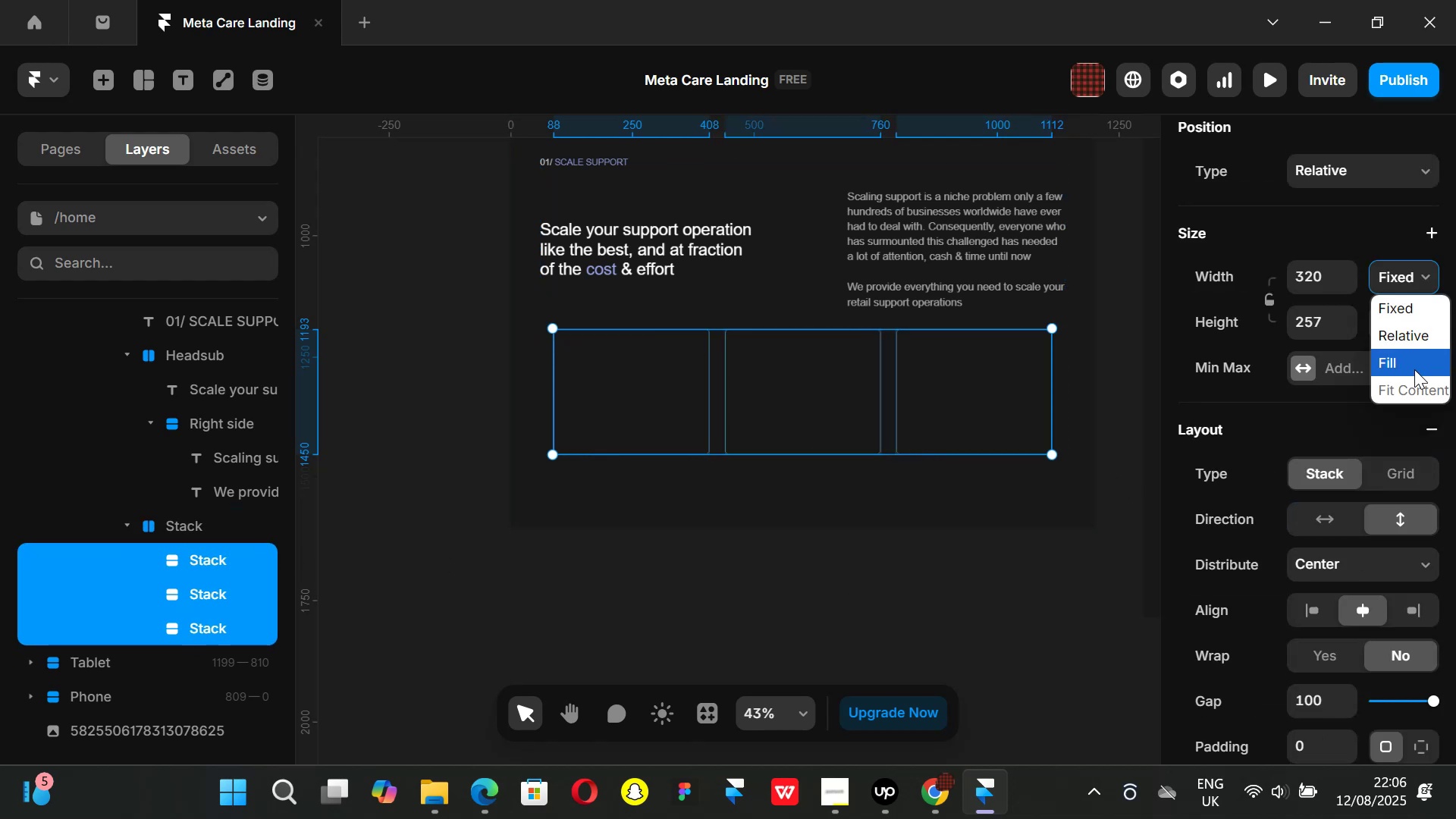 
left_click([1414, 369])
 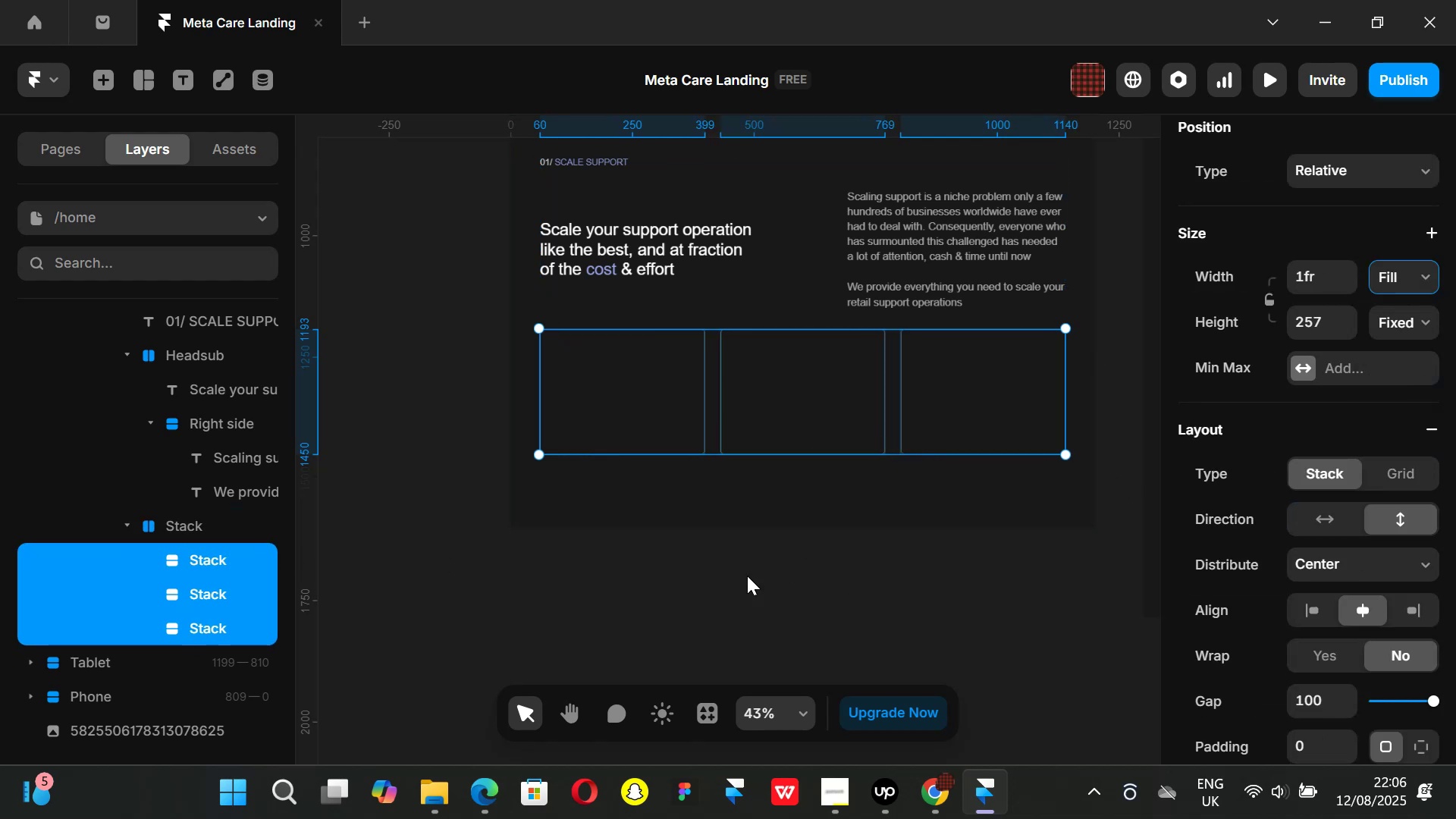 
left_click([730, 588])
 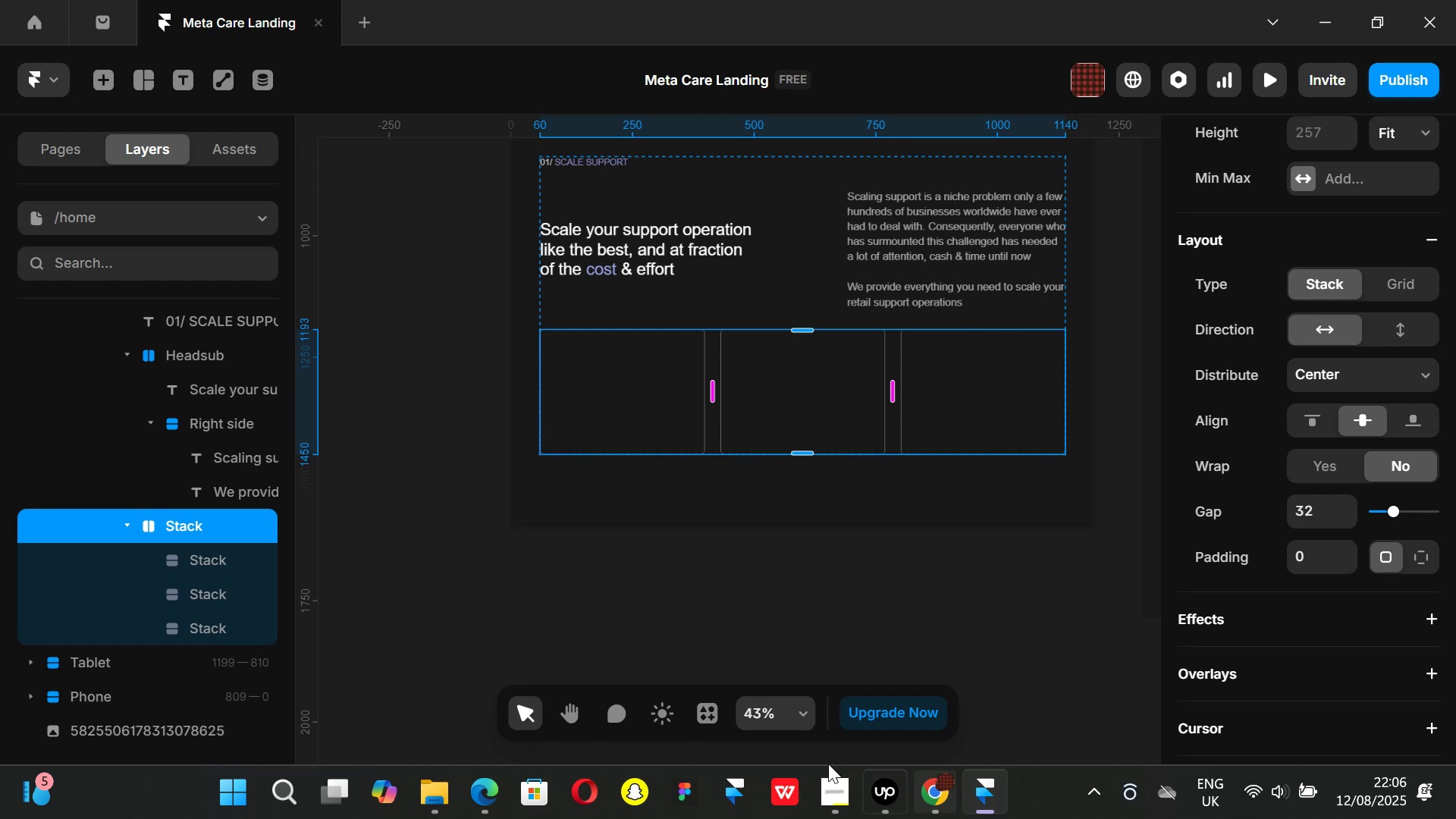 
wait(5.02)
 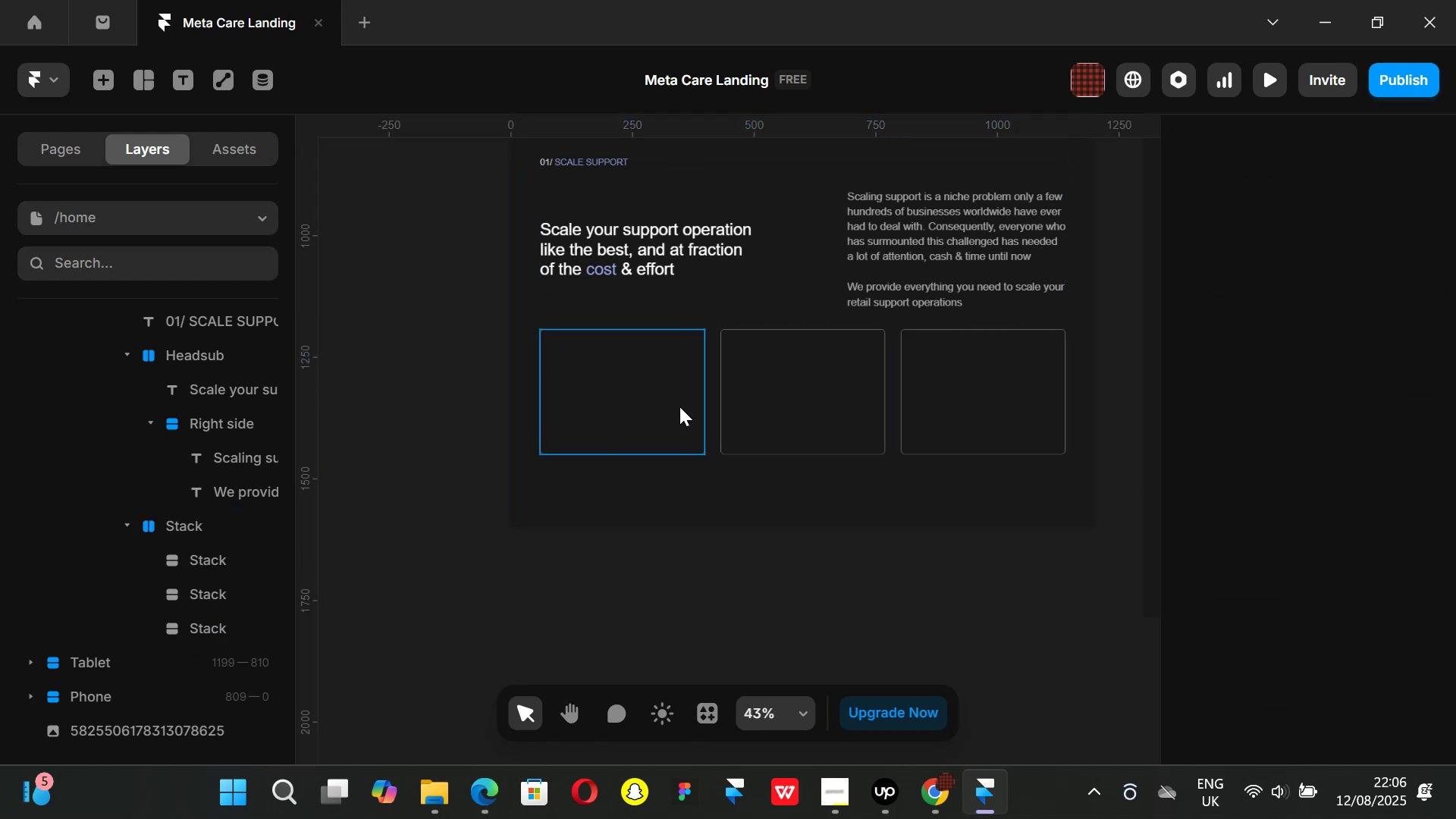 
left_click([909, 799])
 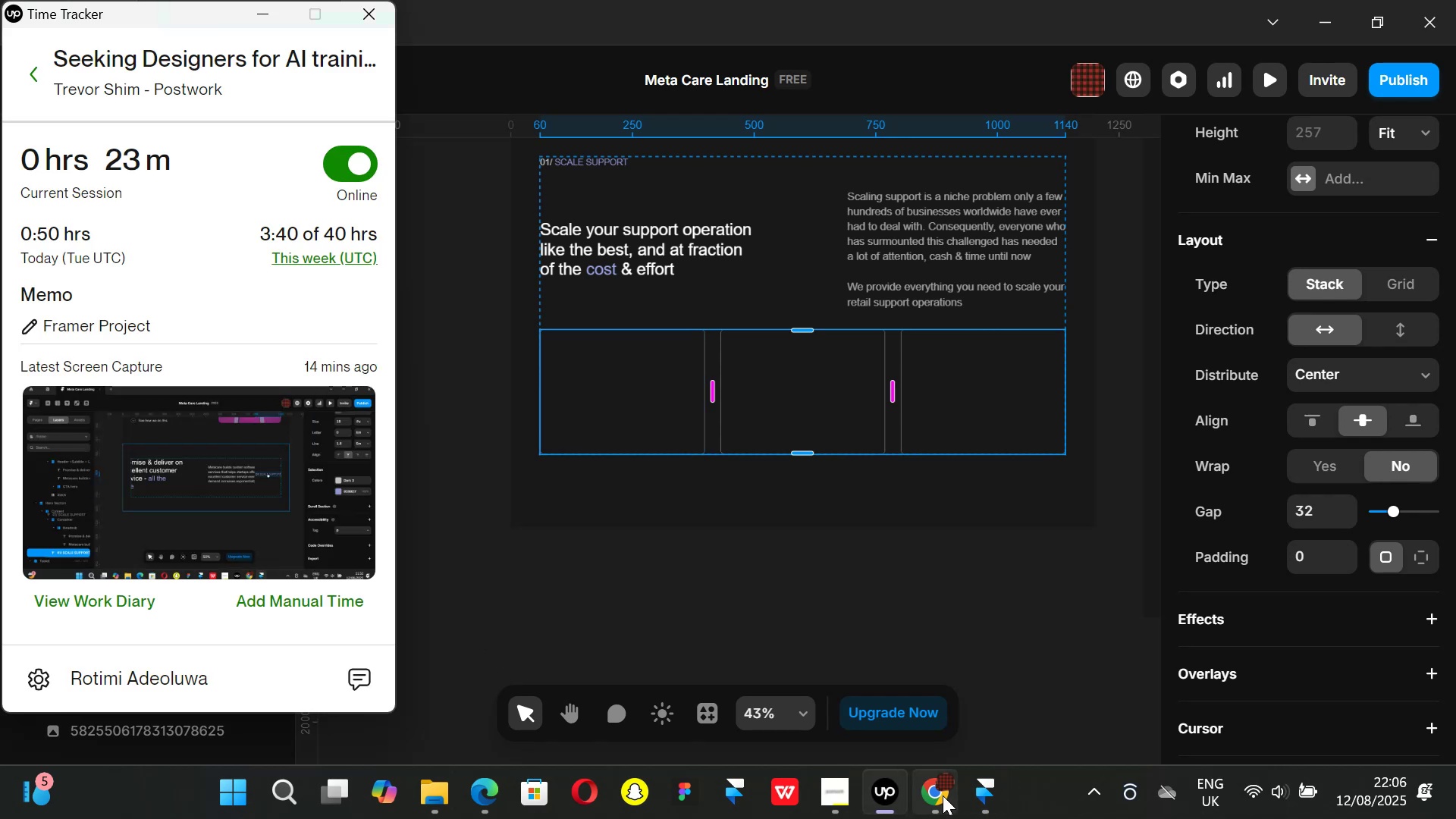 
left_click([943, 795])
 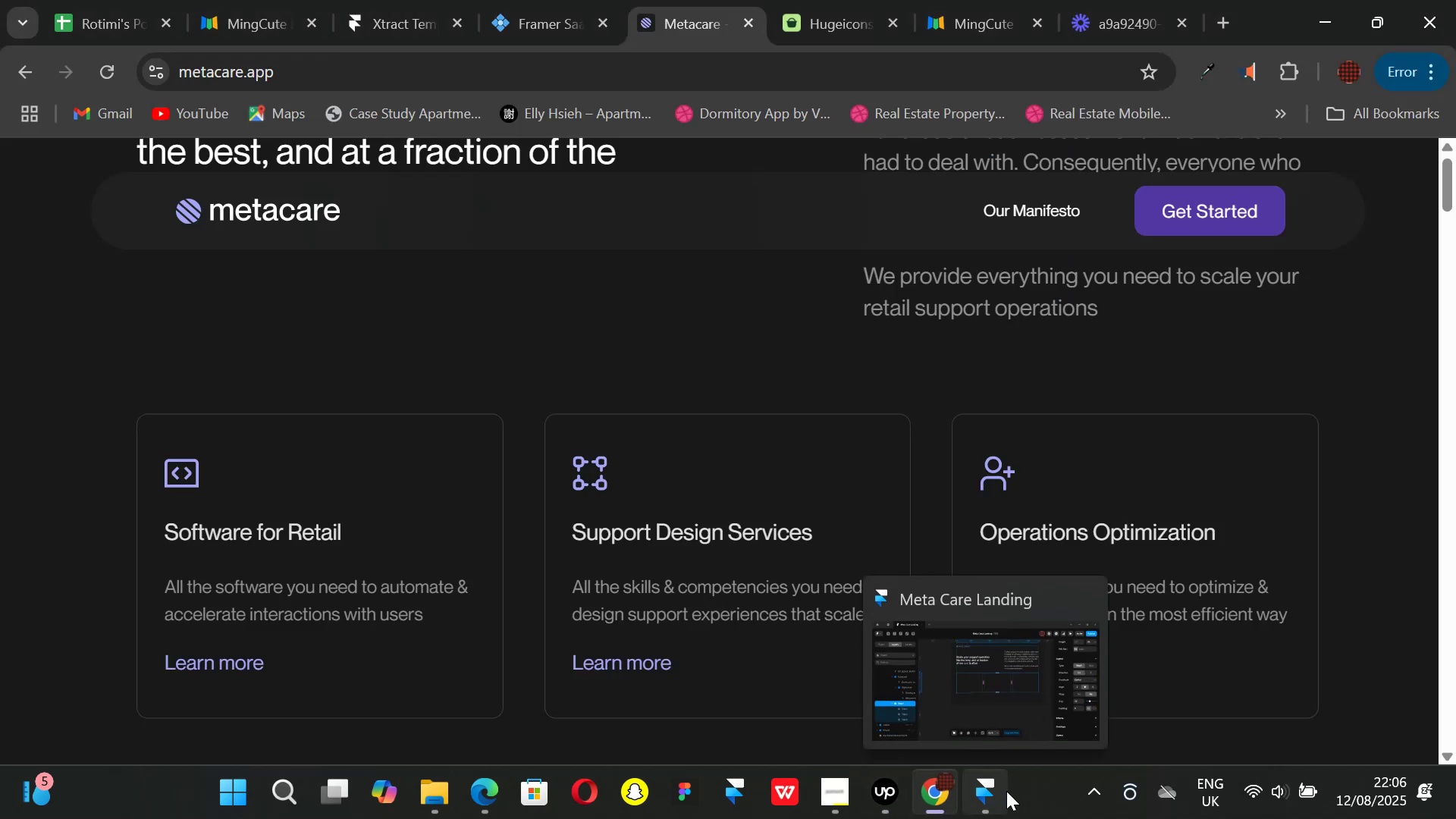 
scroll: coordinate [573, 529], scroll_direction: up, amount: 1.0
 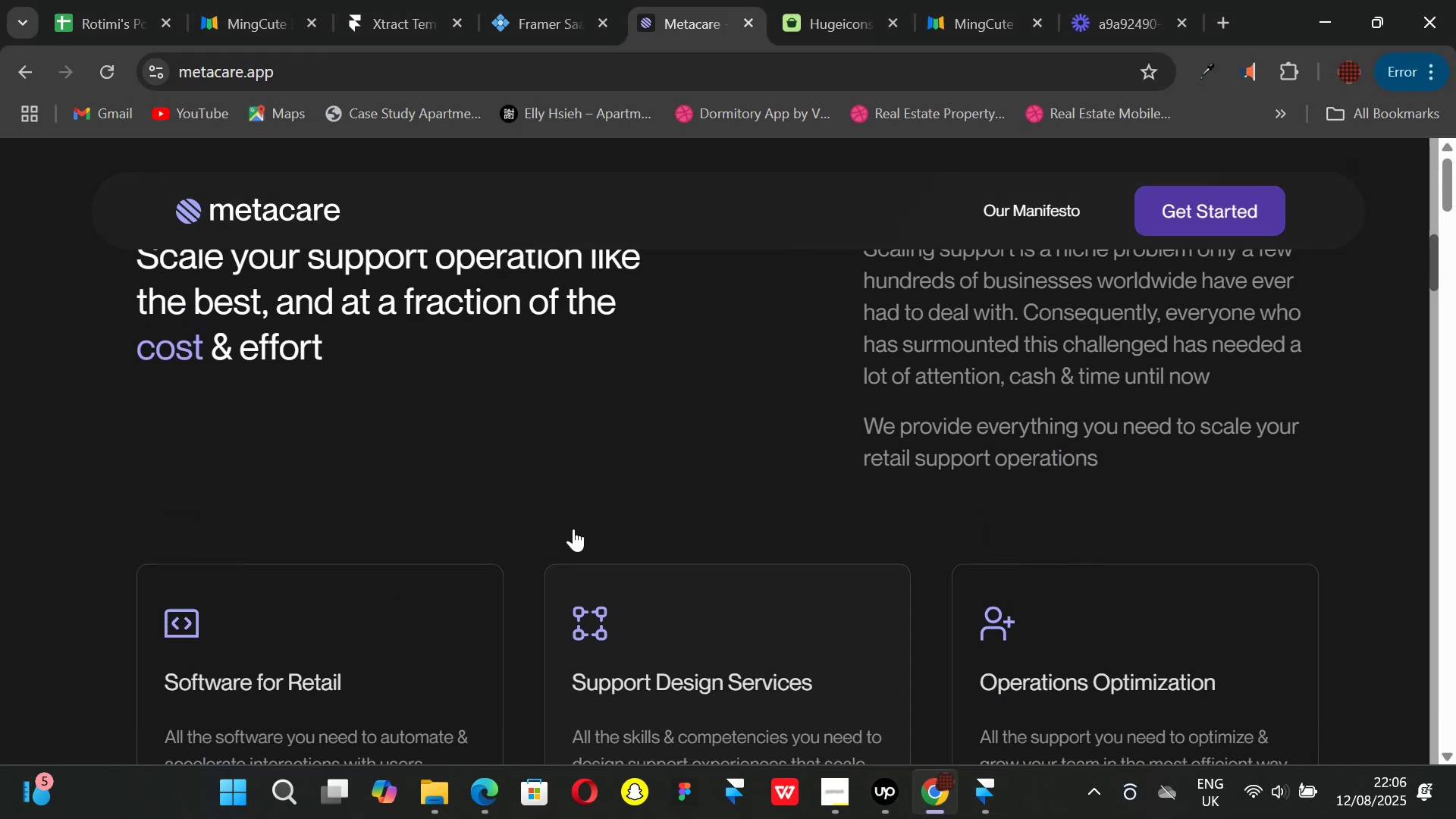 
scroll: coordinate [605, 531], scroll_direction: down, amount: 8.0
 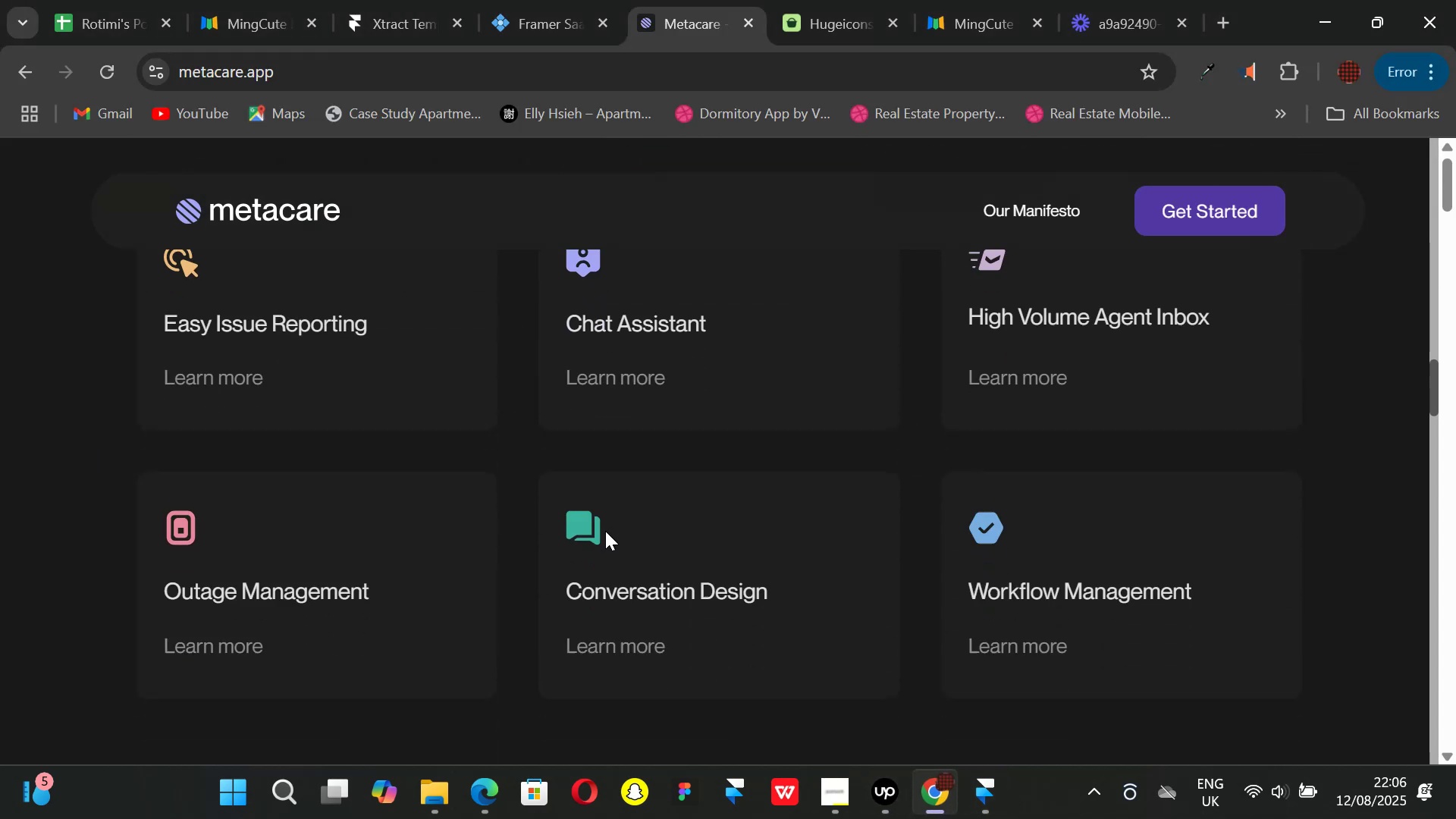 
scroll: coordinate [605, 531], scroll_direction: up, amount: 9.0
 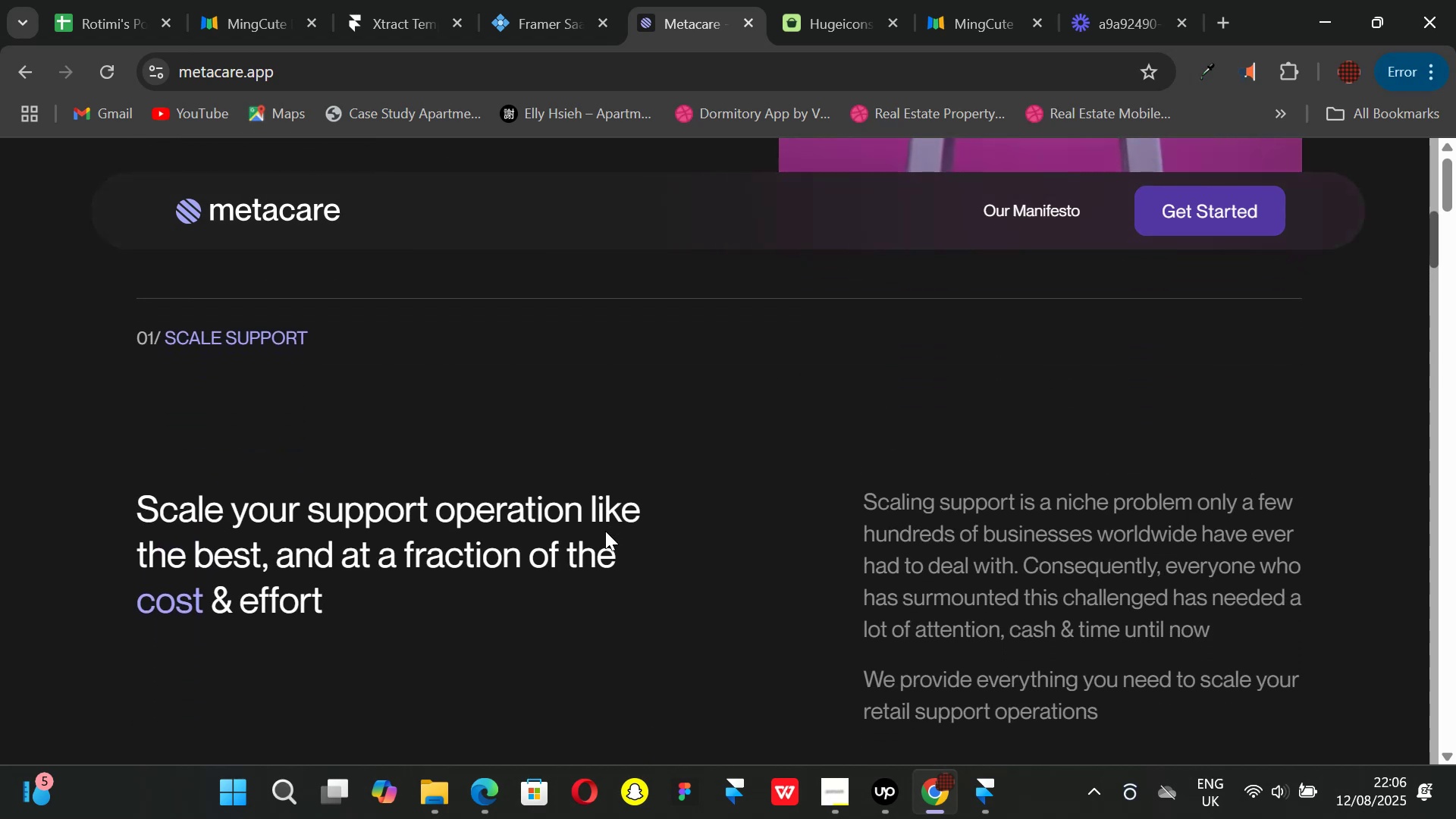 
scroll: coordinate [605, 531], scroll_direction: down, amount: 2.0
 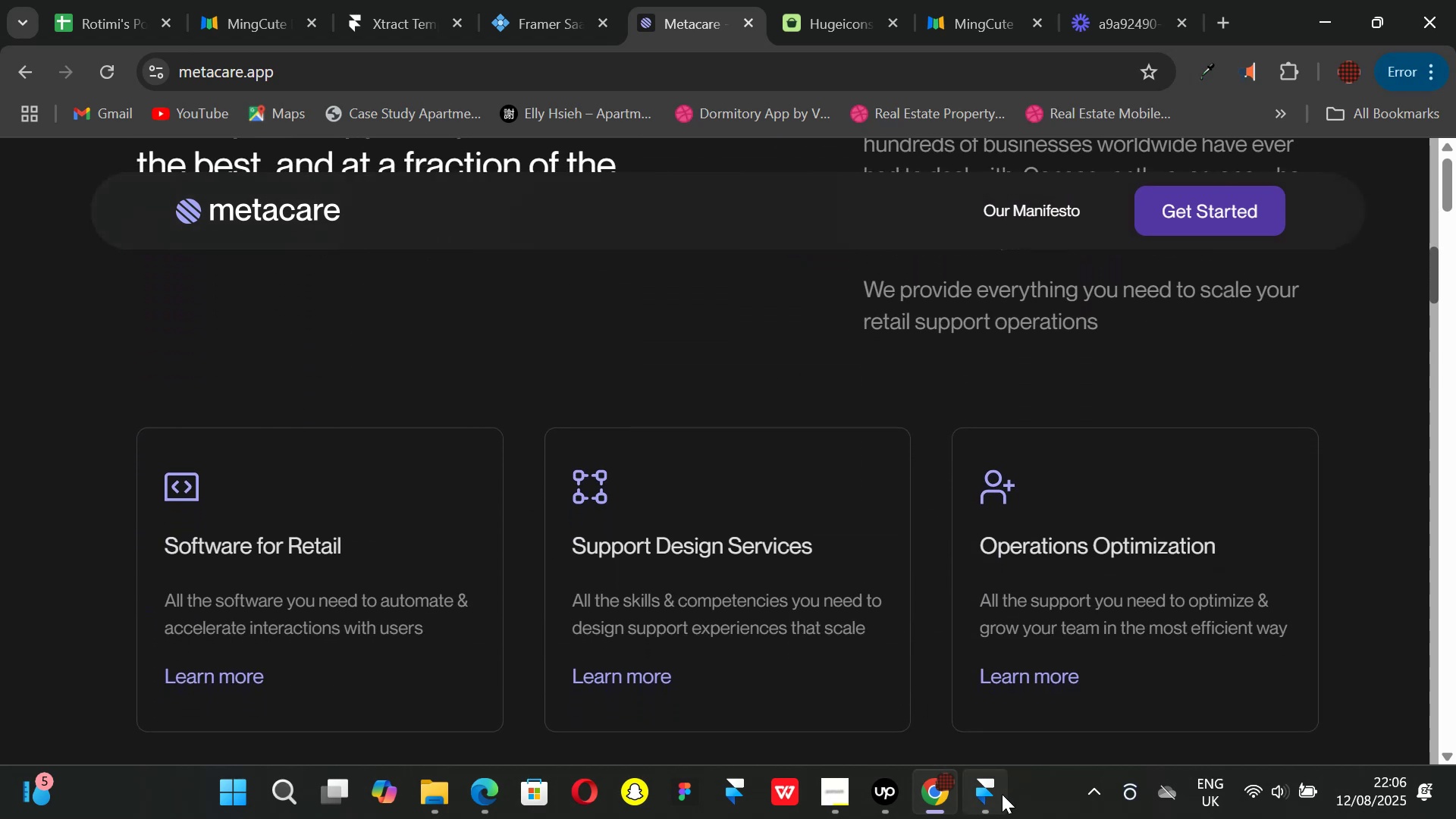 
left_click([1000, 795])
 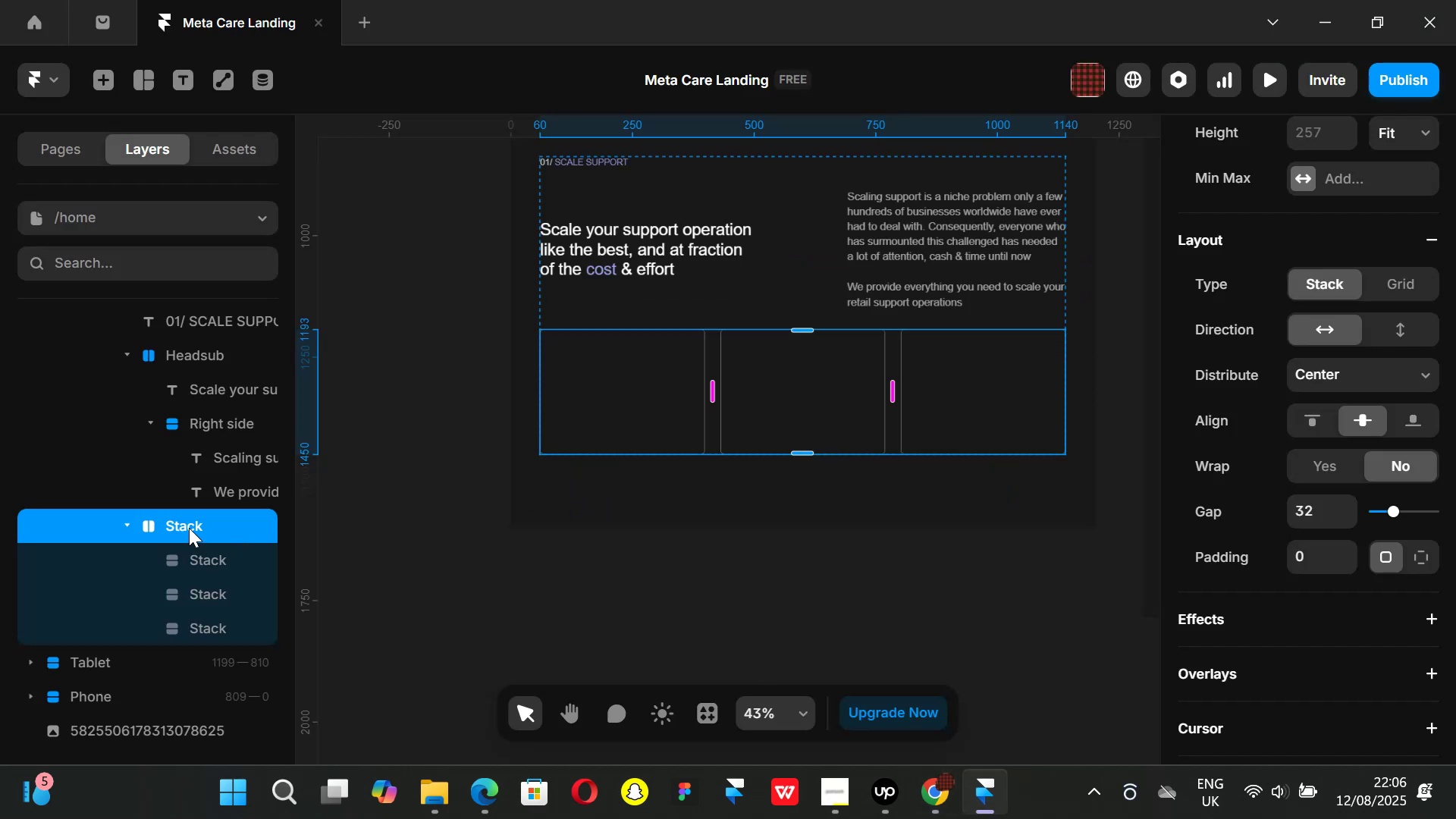 
double_click([189, 528])
 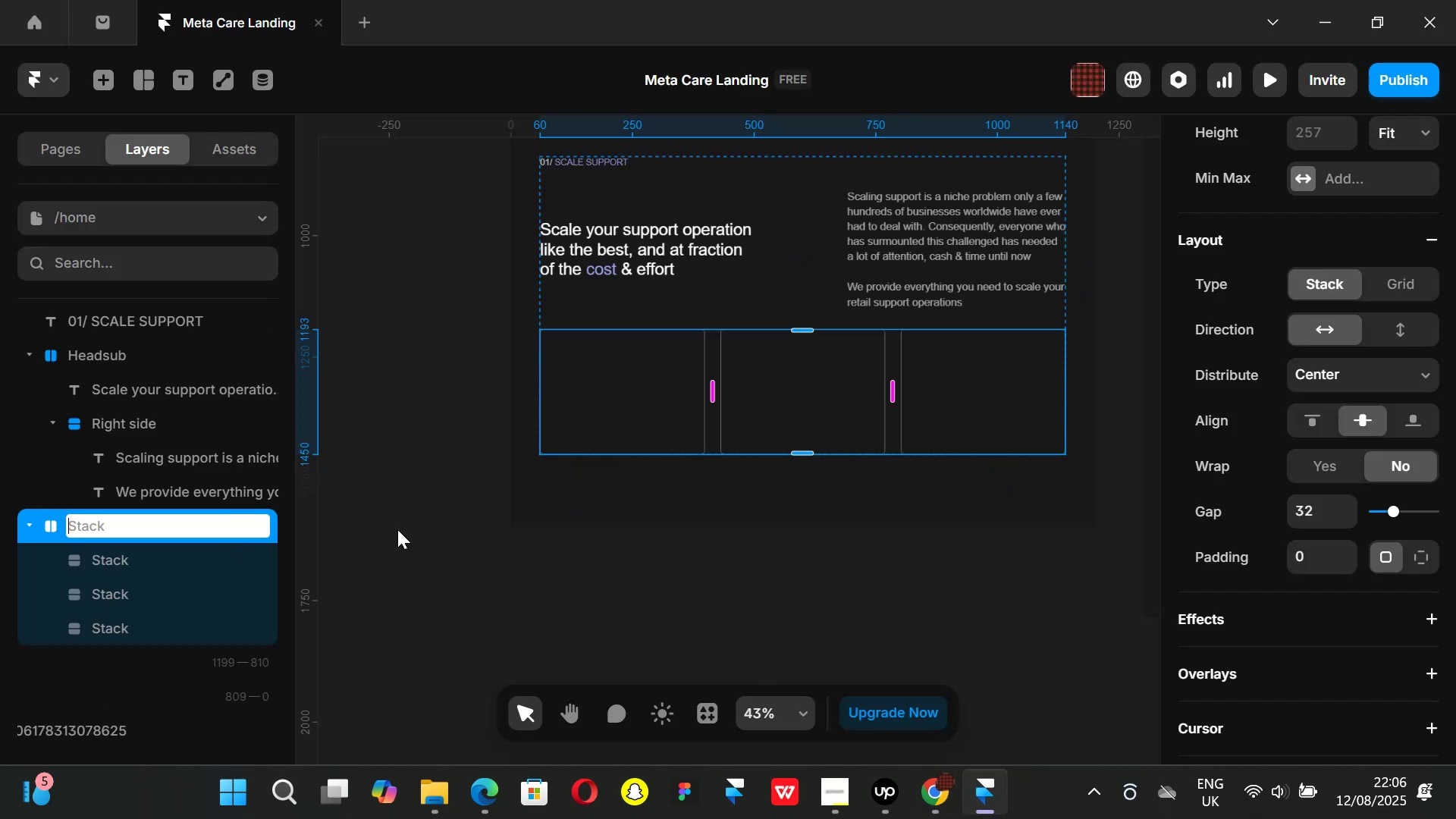 
type(Scale support cards)
 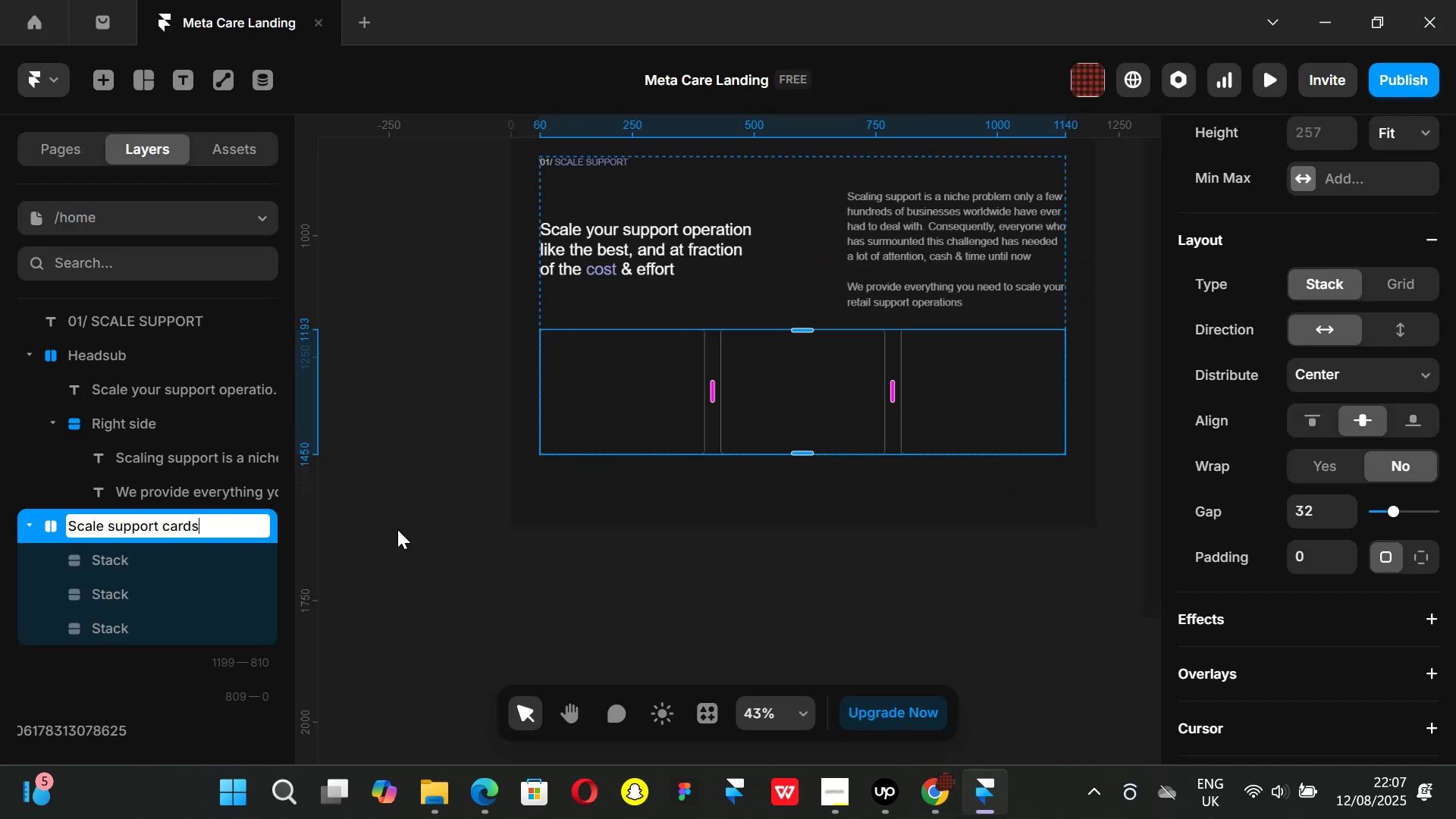 
key(Enter)
 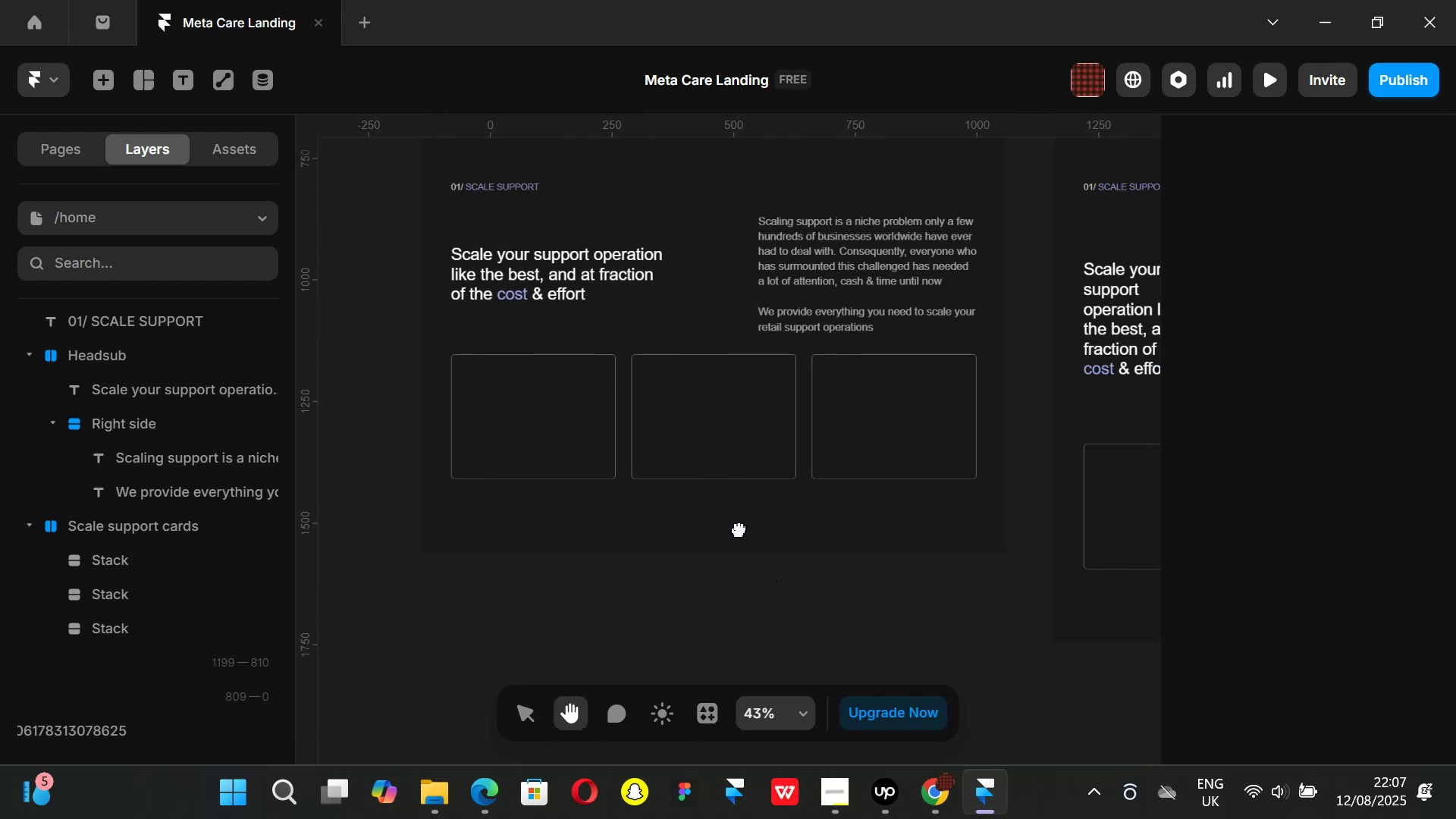 
left_click([628, 460])
 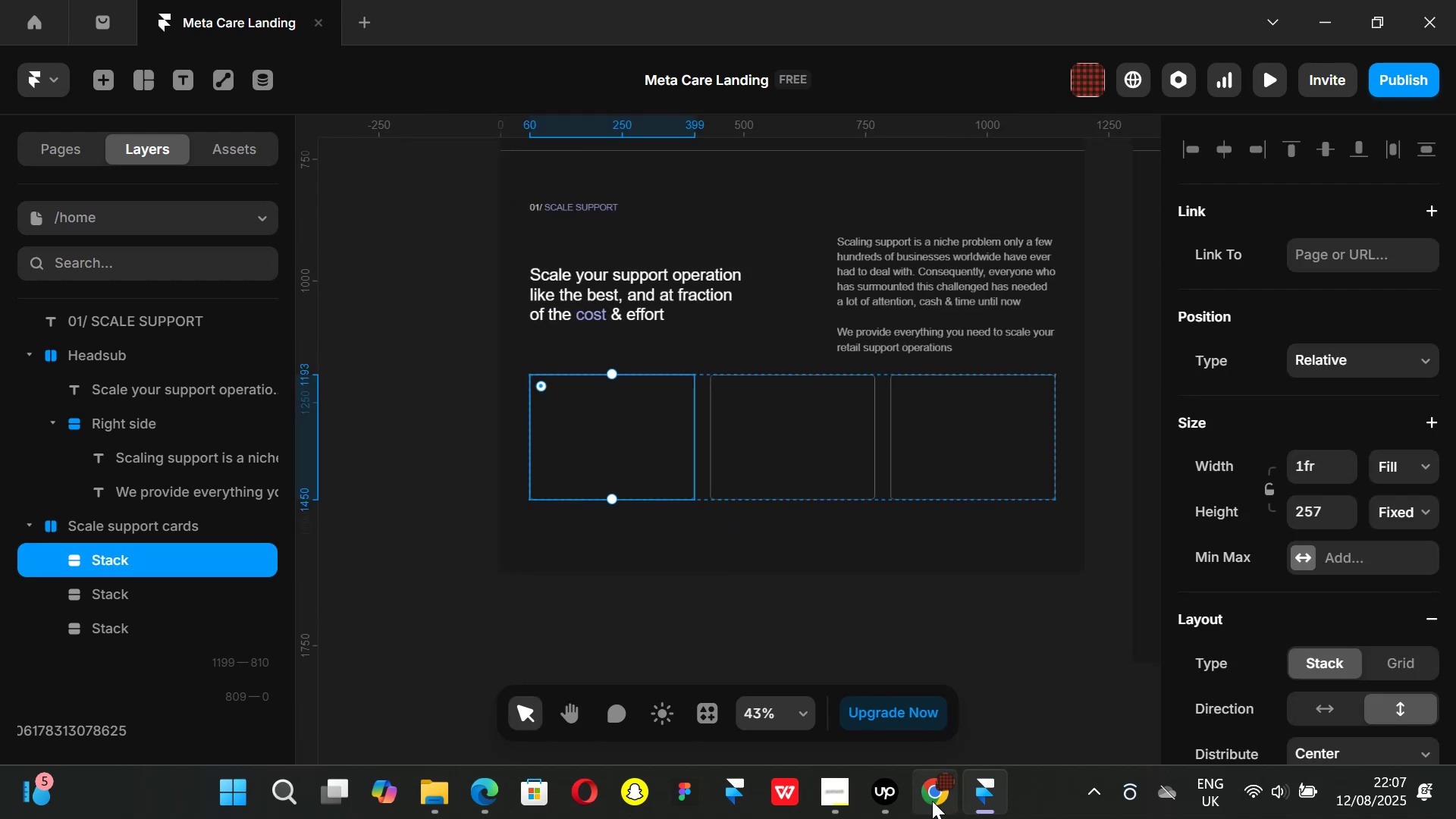 
left_click([932, 801])
 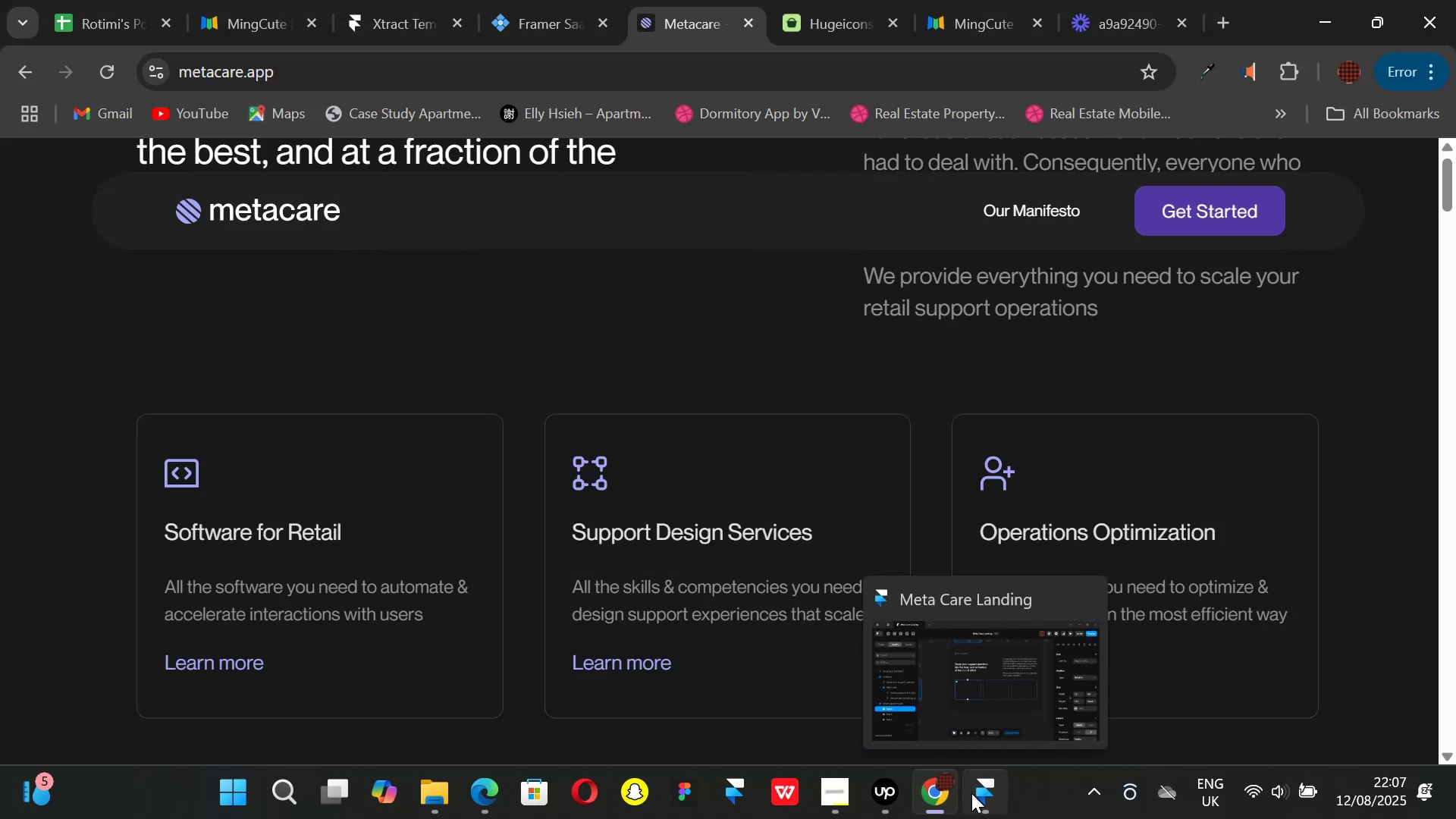 
left_click([971, 793])
 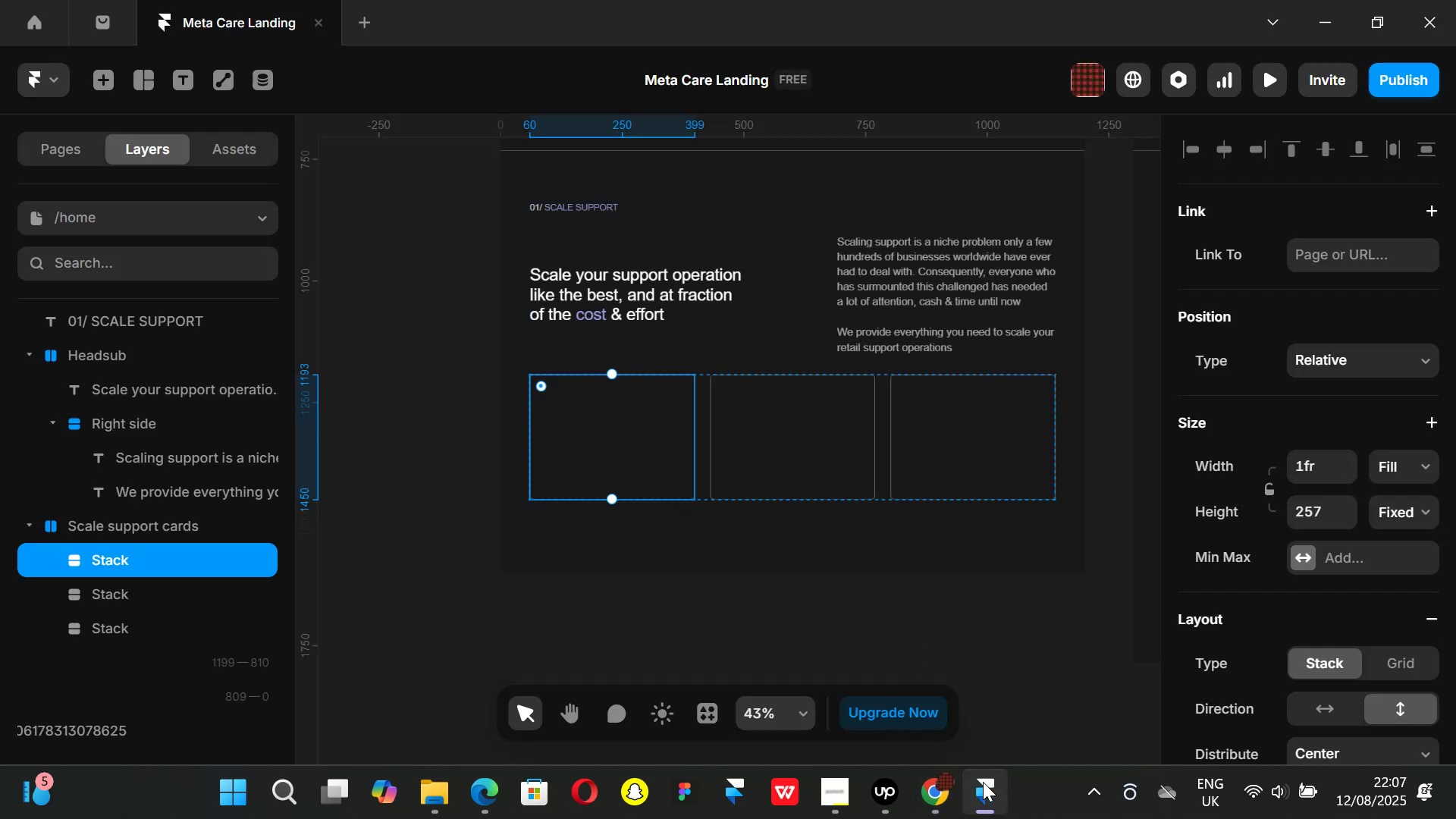 
left_click([944, 795])
 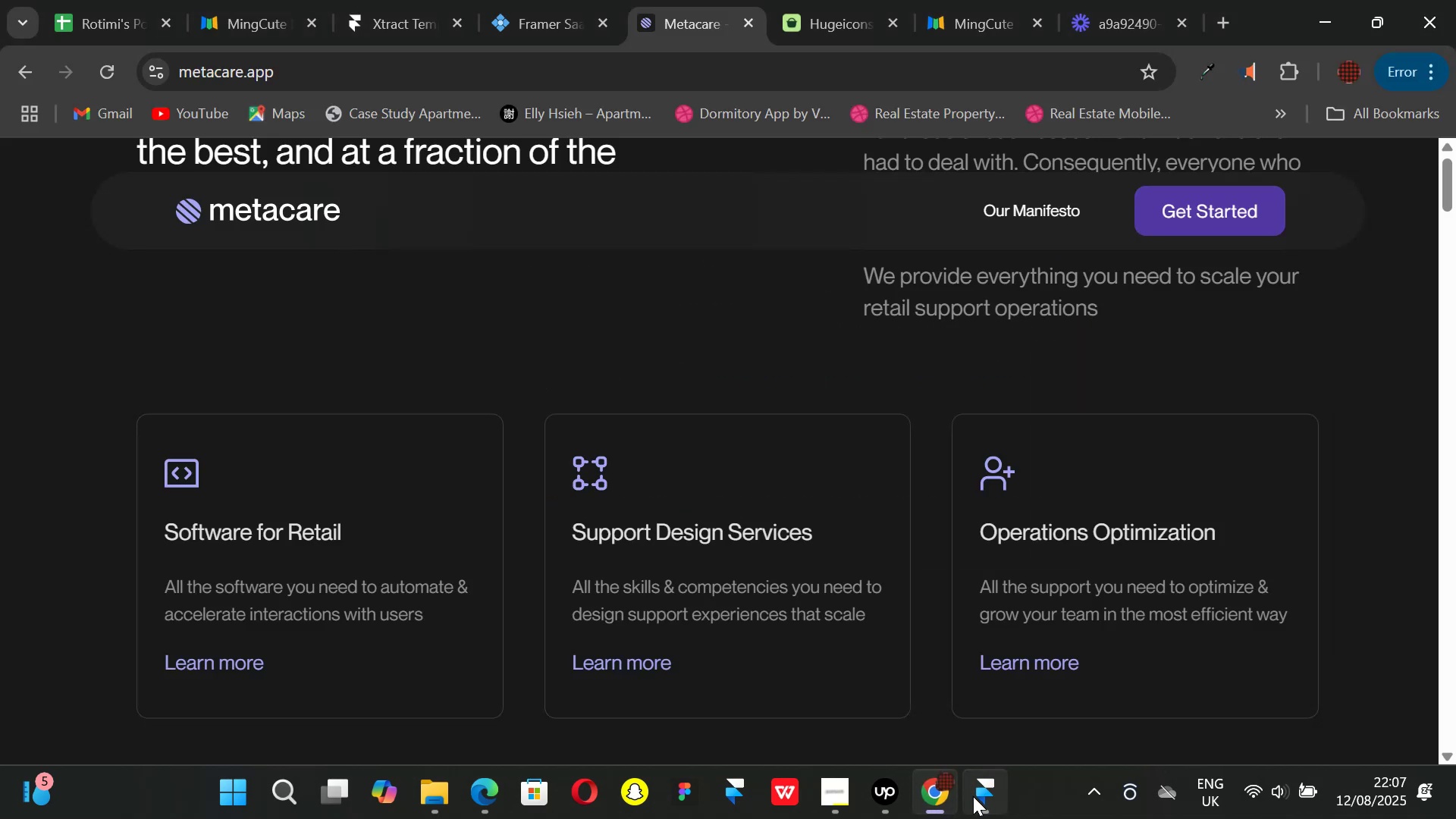 
left_click([973, 796])
 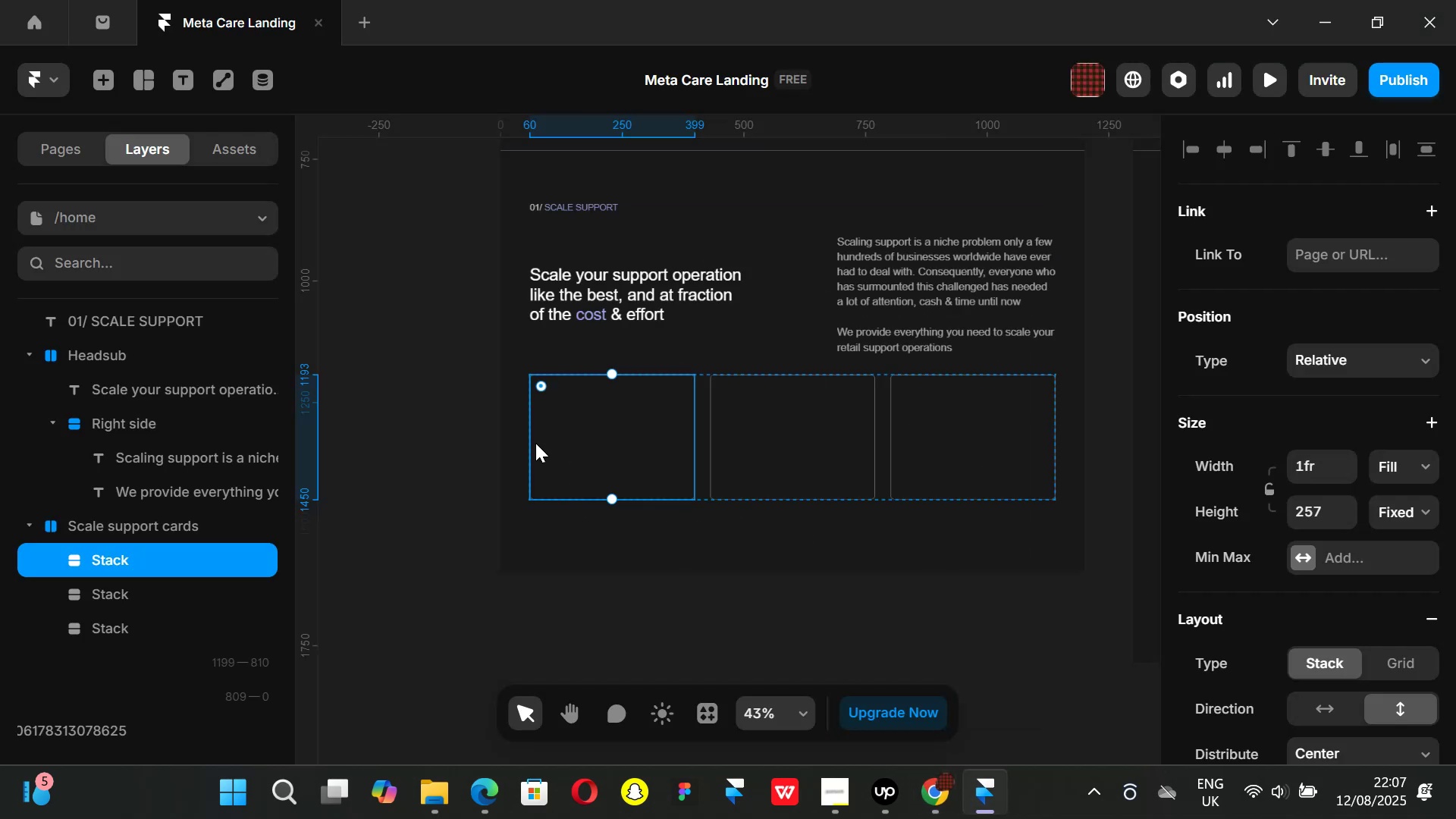 
hold_key(key=ControlLeft, duration=1.51)
scroll: coordinate [565, 416], scroll_direction: up, amount: 4.0
 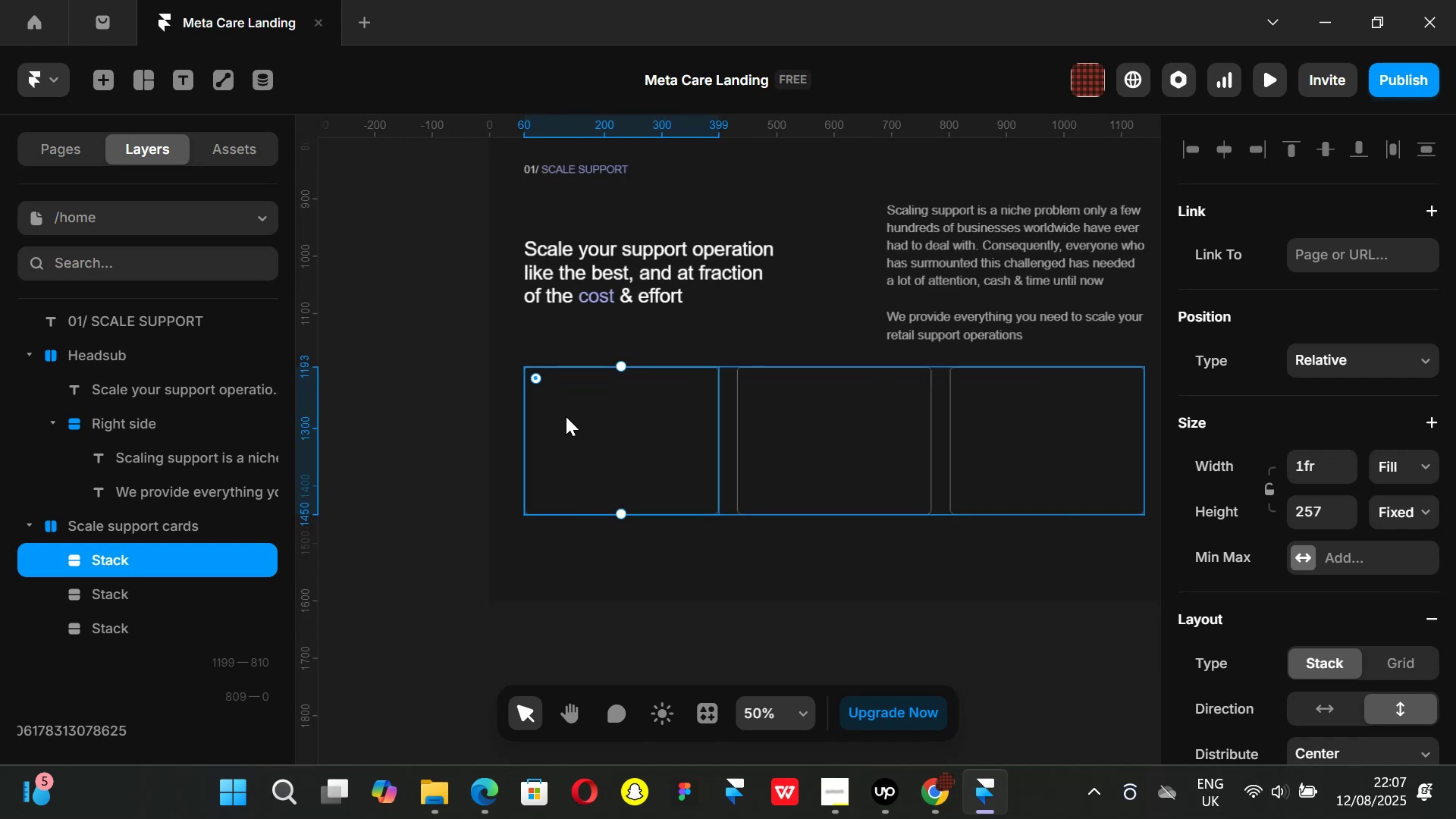 
key(Control+ControlLeft)
 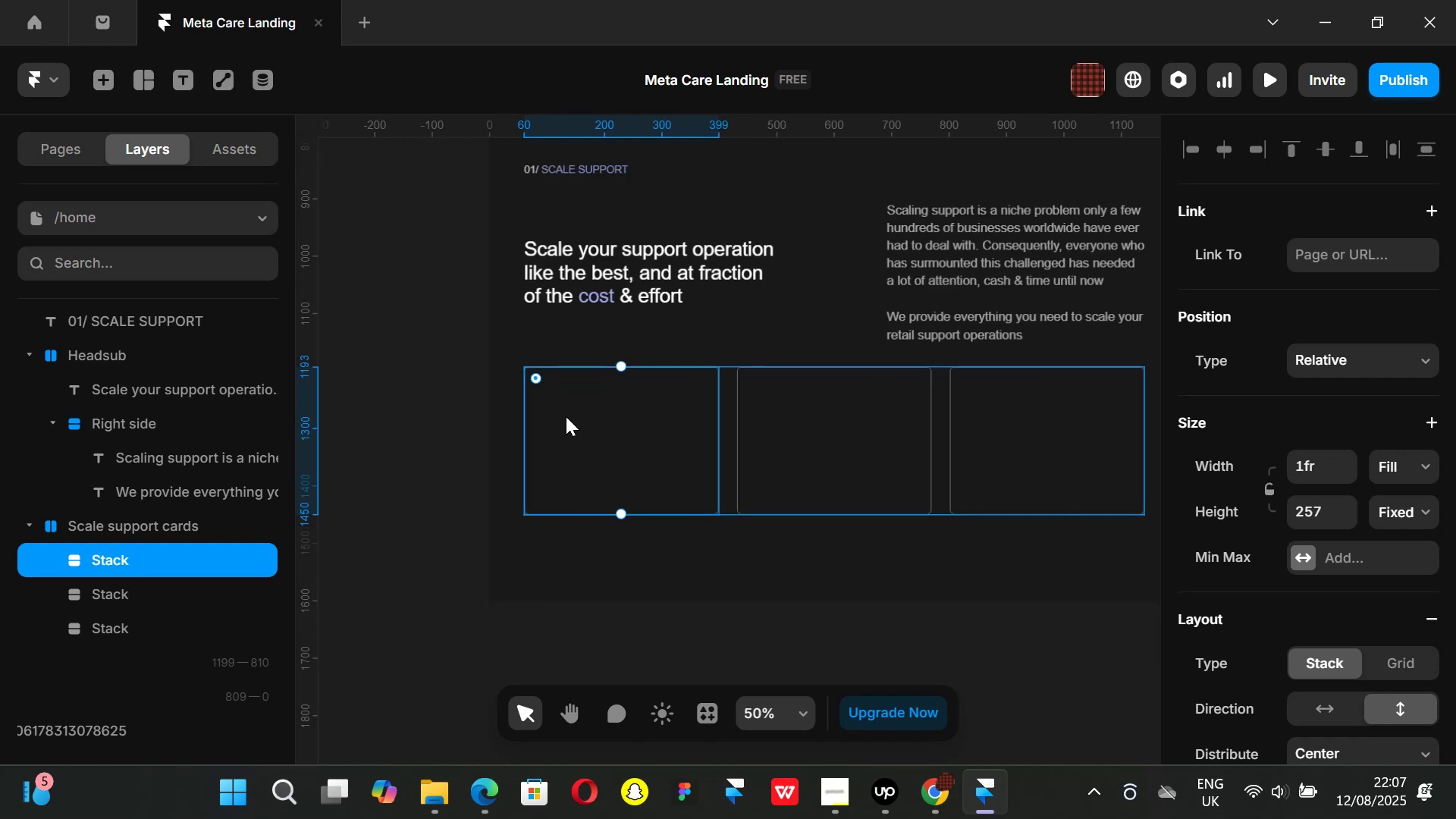 
key(Control+ControlLeft)
 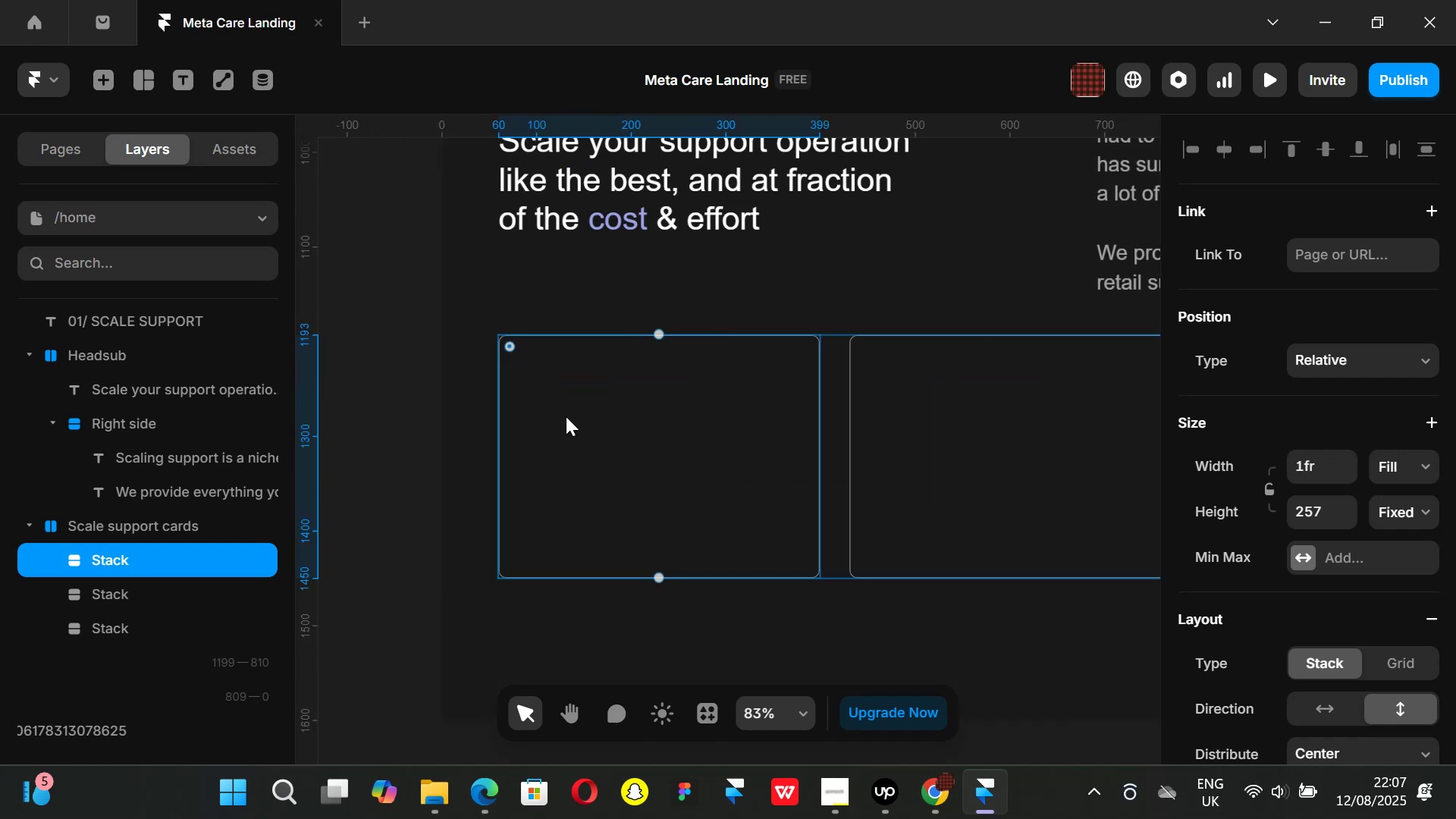 
key(Control+ControlLeft)
 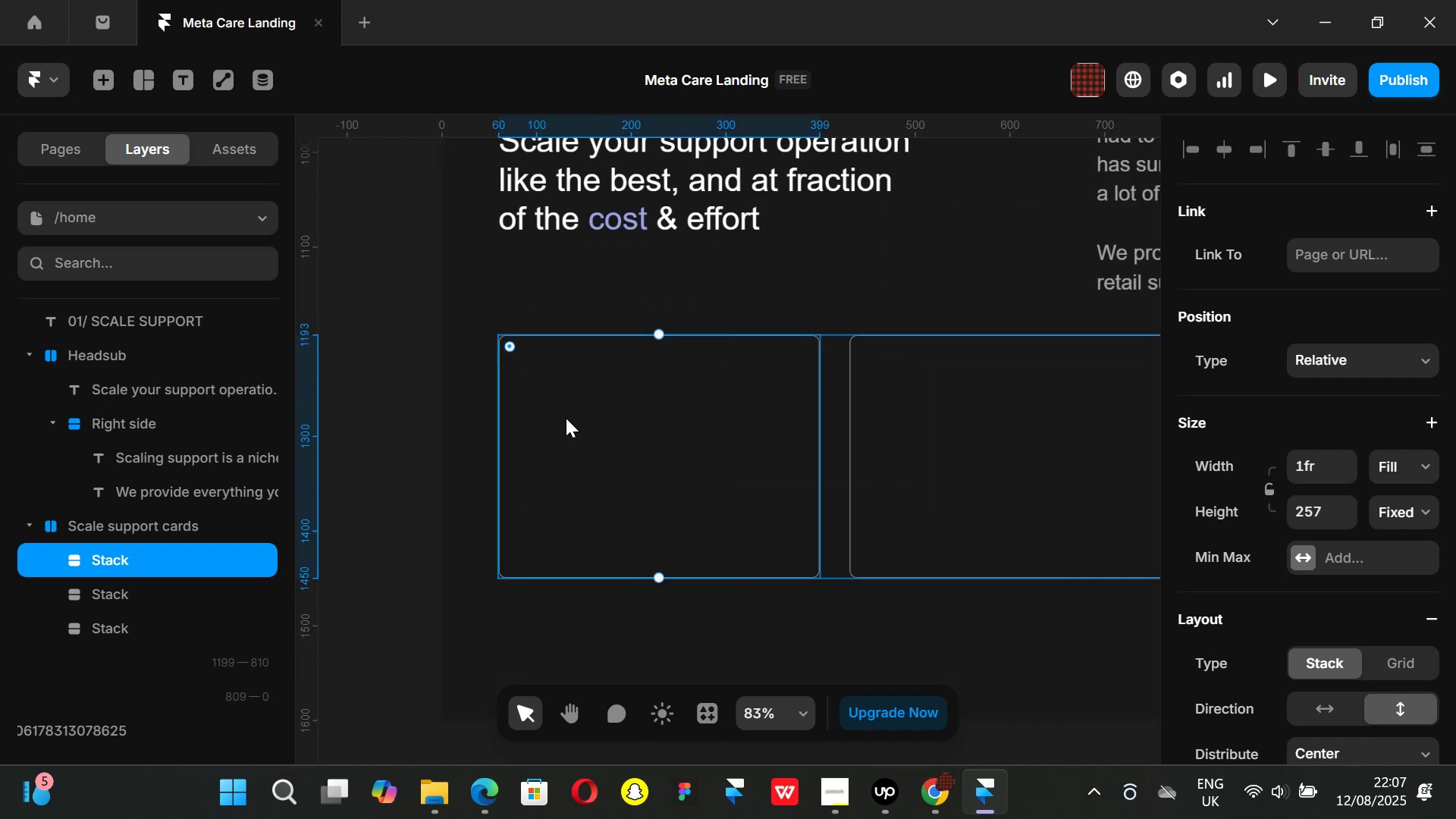 
key(Control+ControlLeft)
 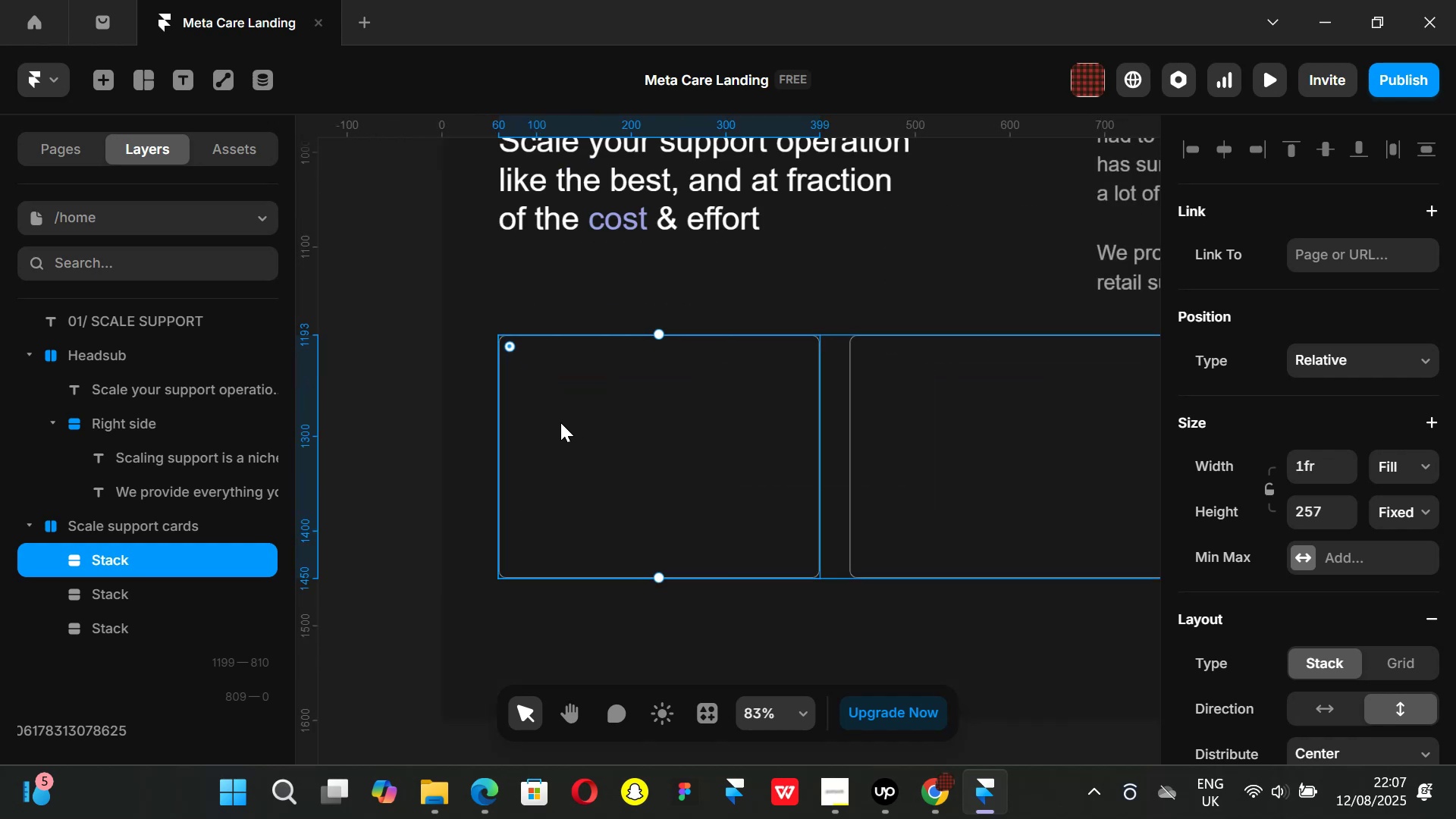 
key(Control+ControlLeft)
 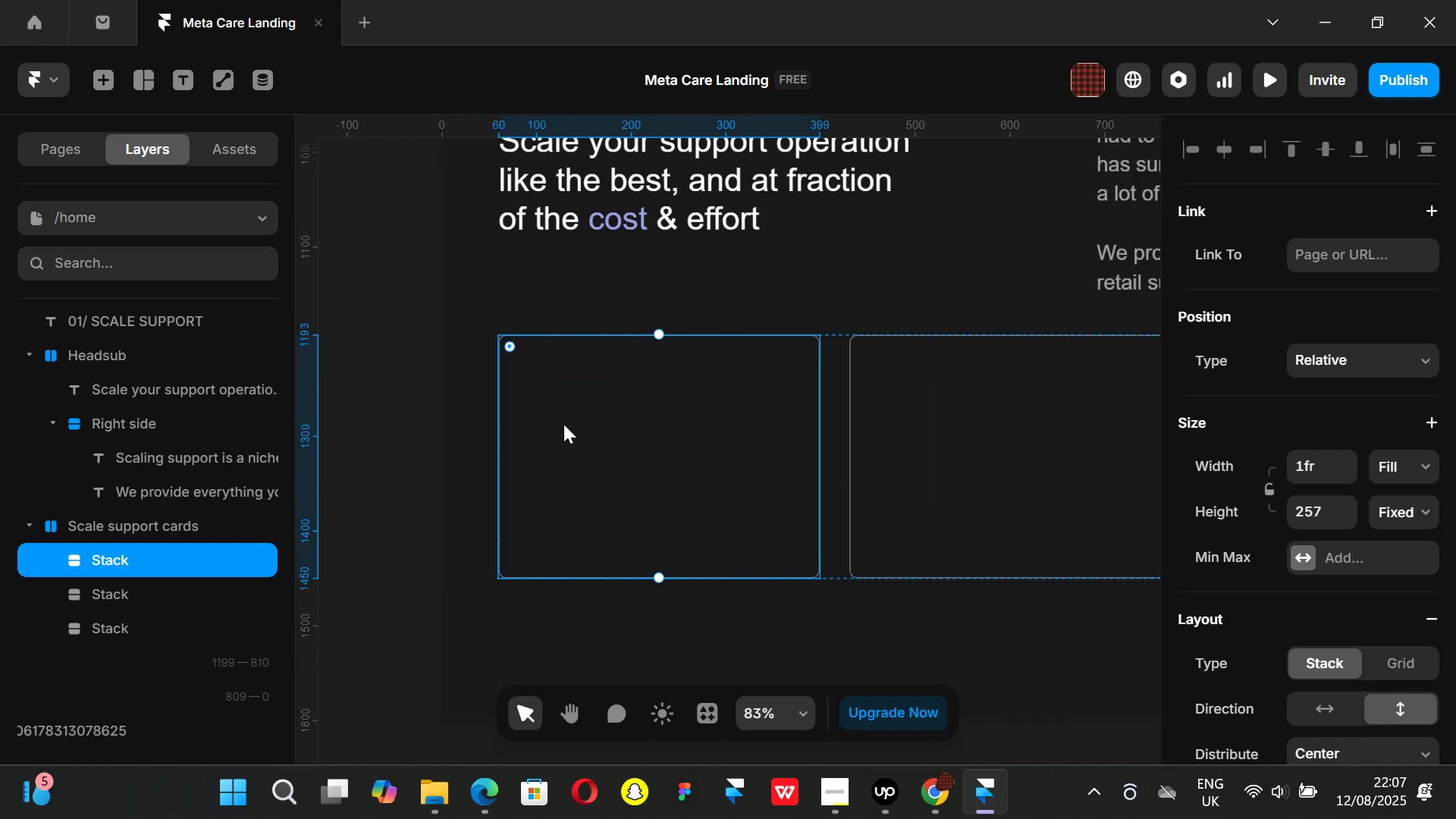 
key(Control+ControlLeft)
 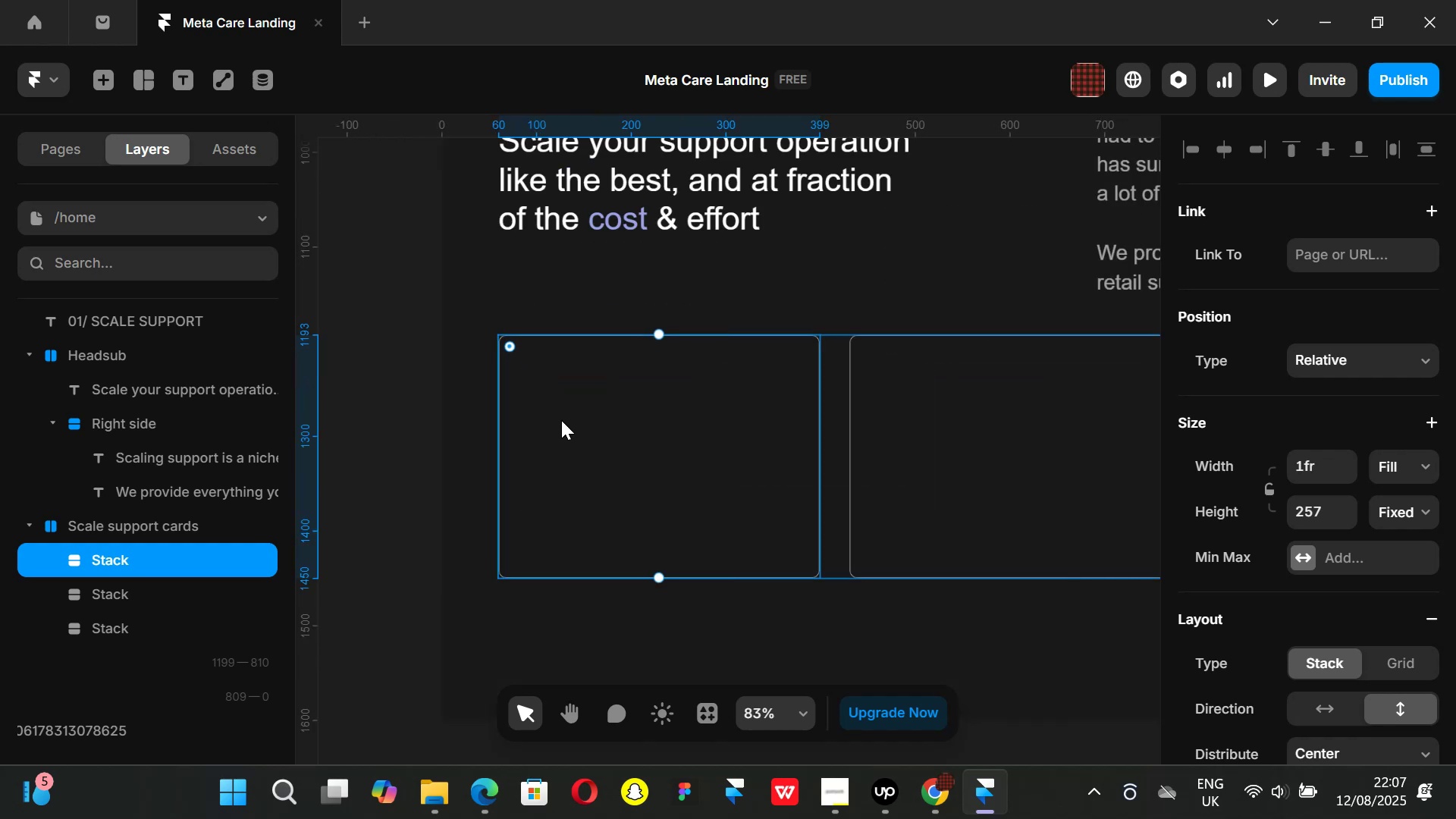 
key(Control+ControlLeft)
 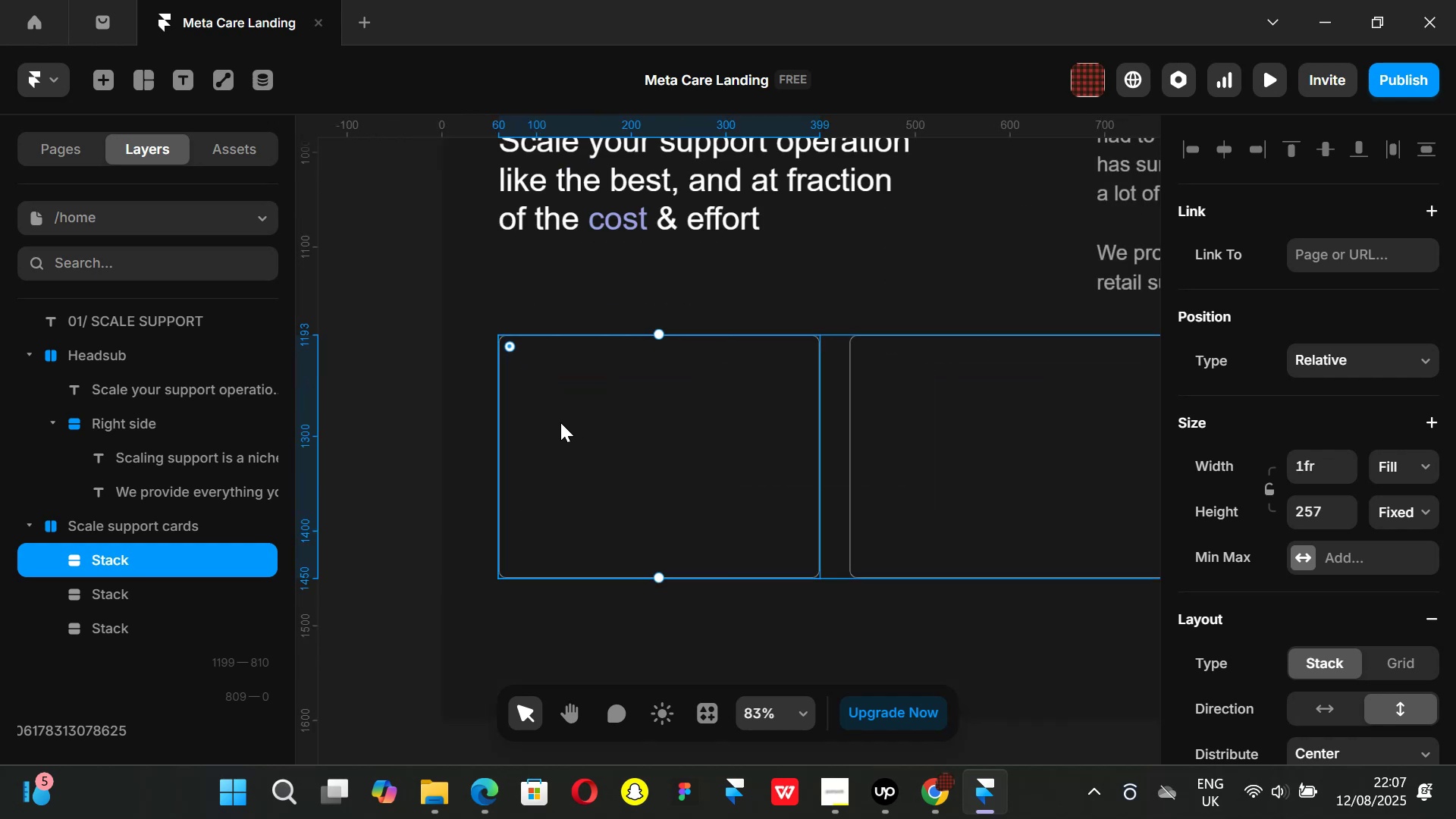 
key(Control+ControlLeft)
 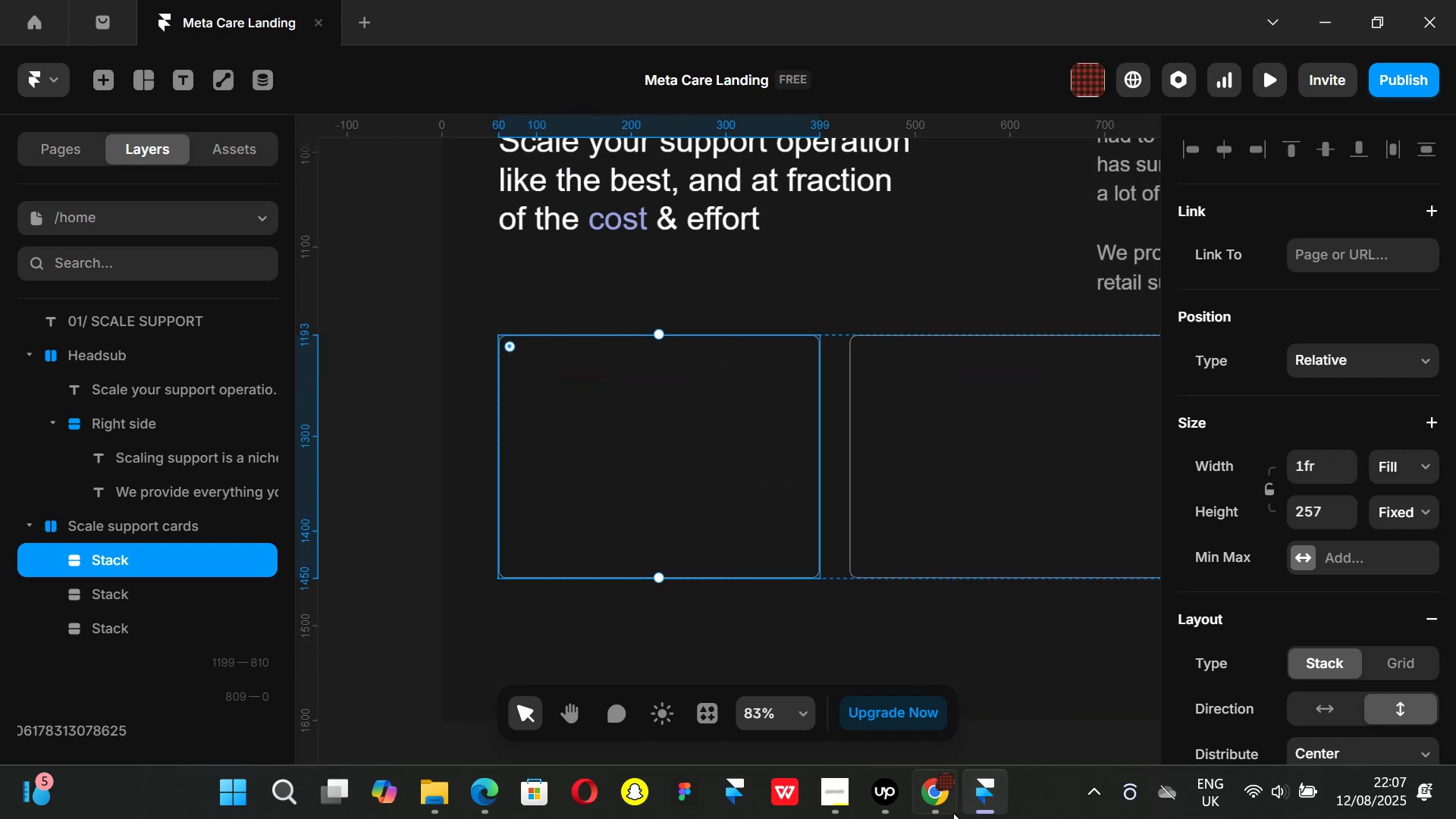 
left_click([949, 810])
 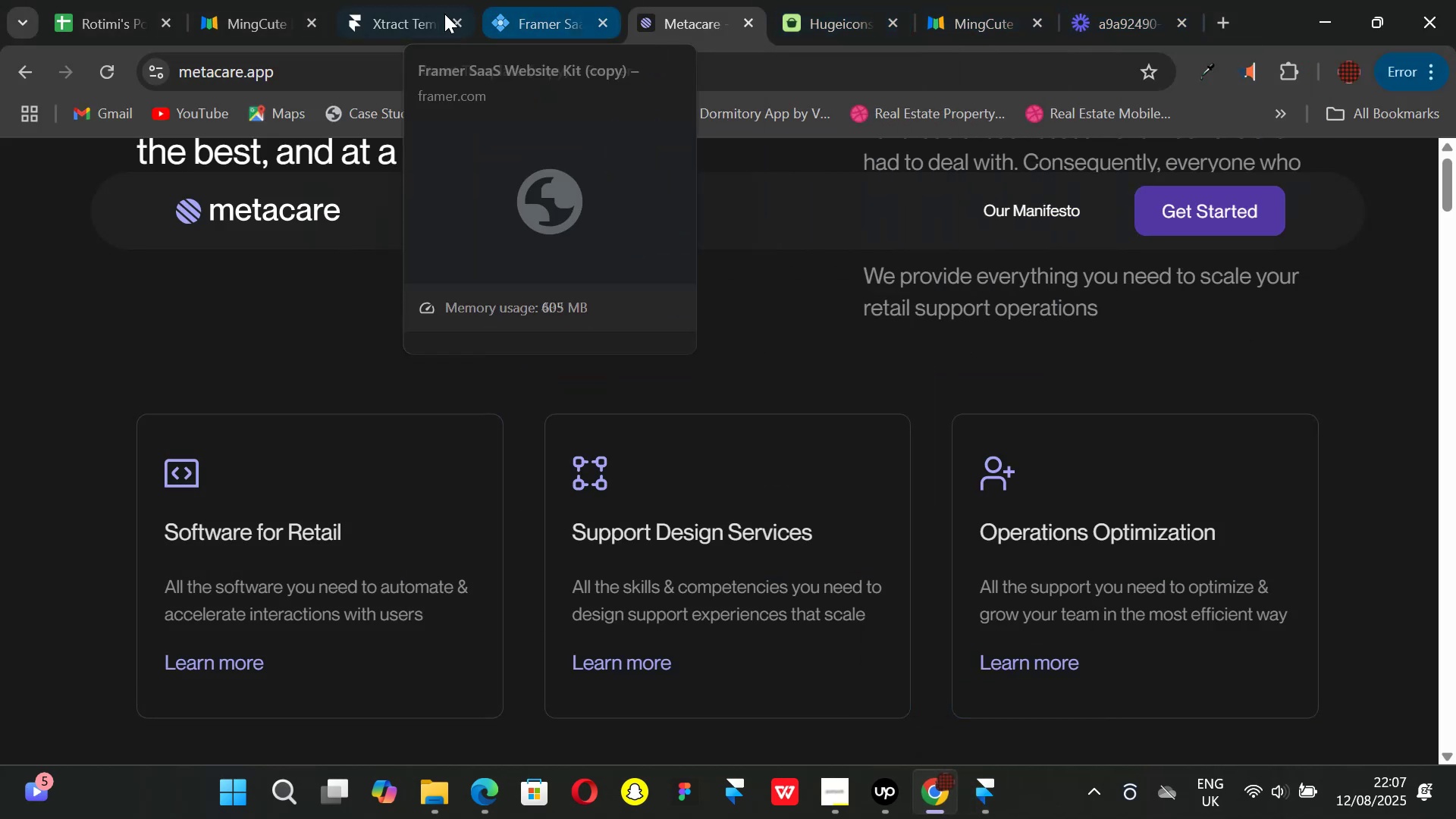 
wait(6.29)
 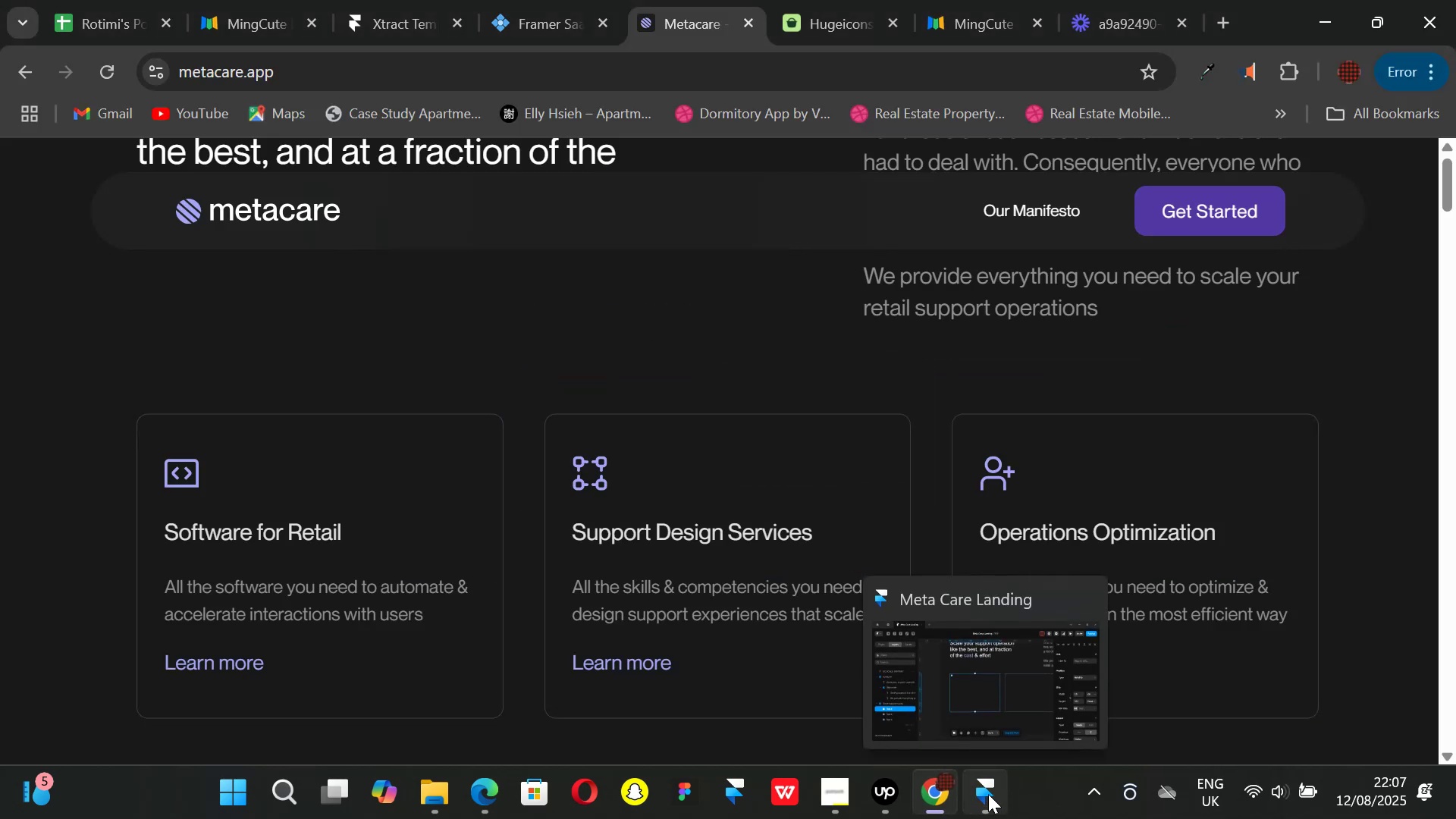 
left_click([256, 11])
 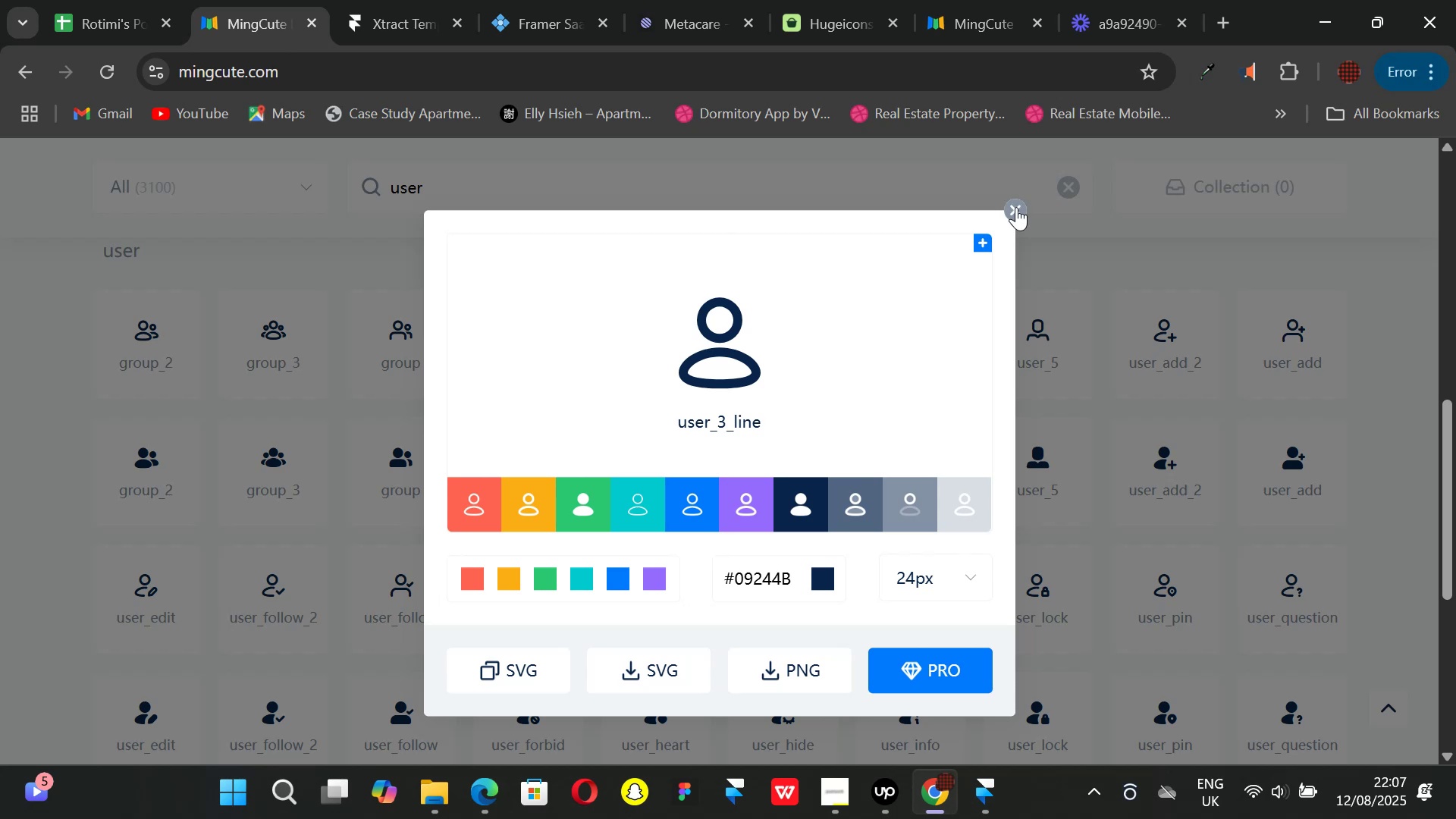 
left_click([1016, 207])
 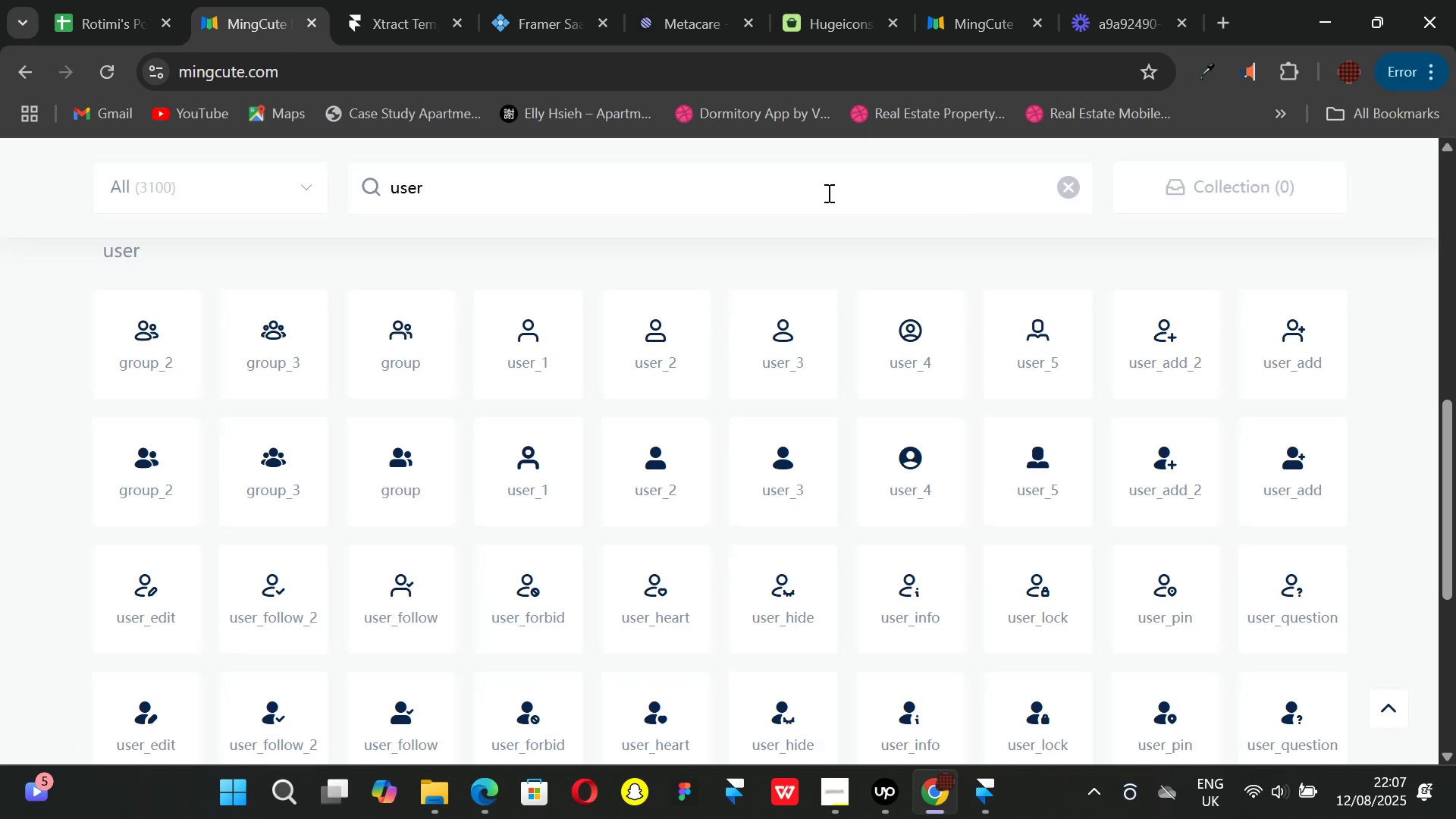 
left_click([675, 191])
 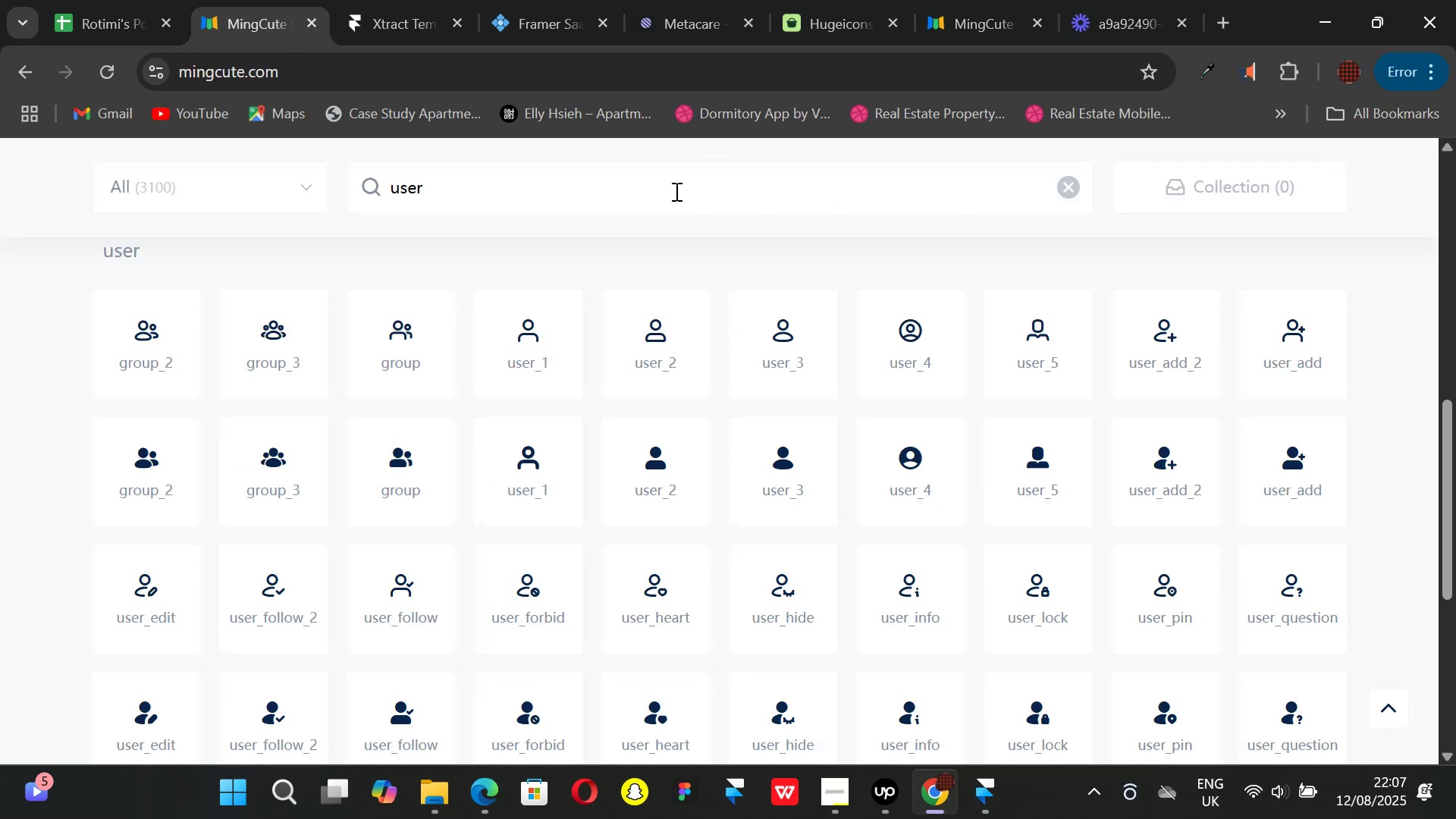 
key(Backspace)
key(Backspace)
key(Backspace)
key(Backspace)
key(Backspace)
type(software)
 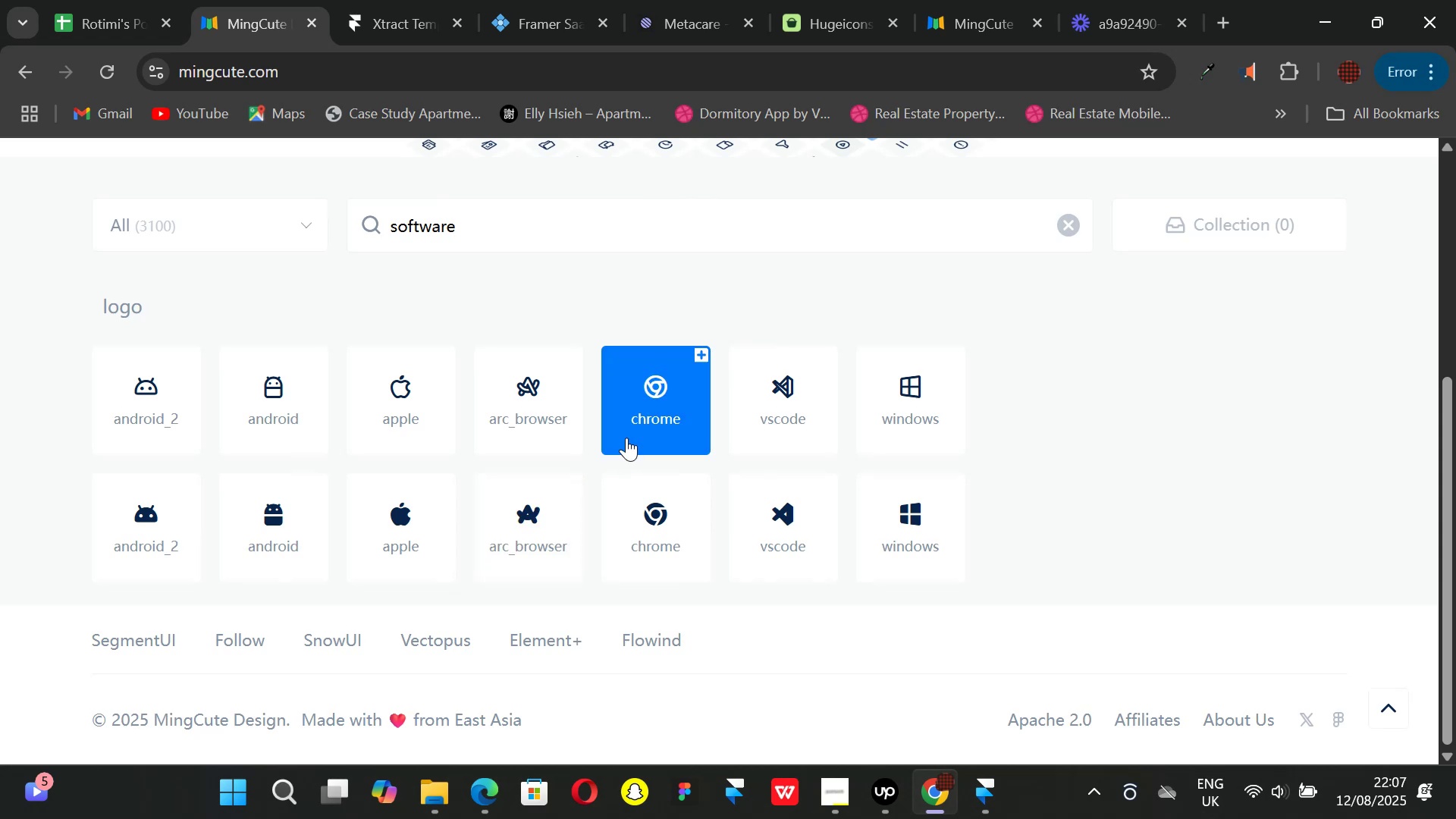 
left_click([115, 405])
 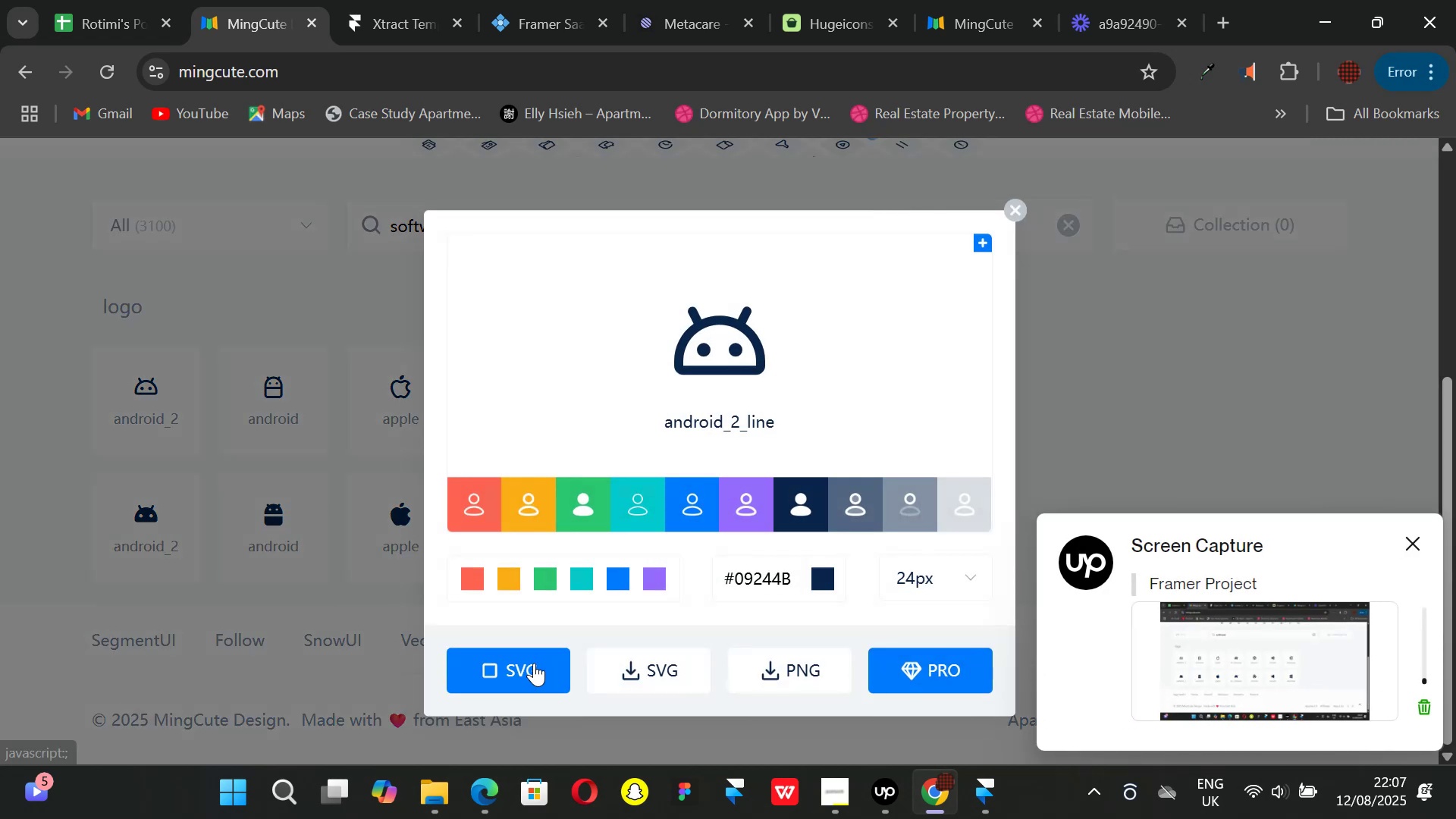 
left_click([527, 663])
 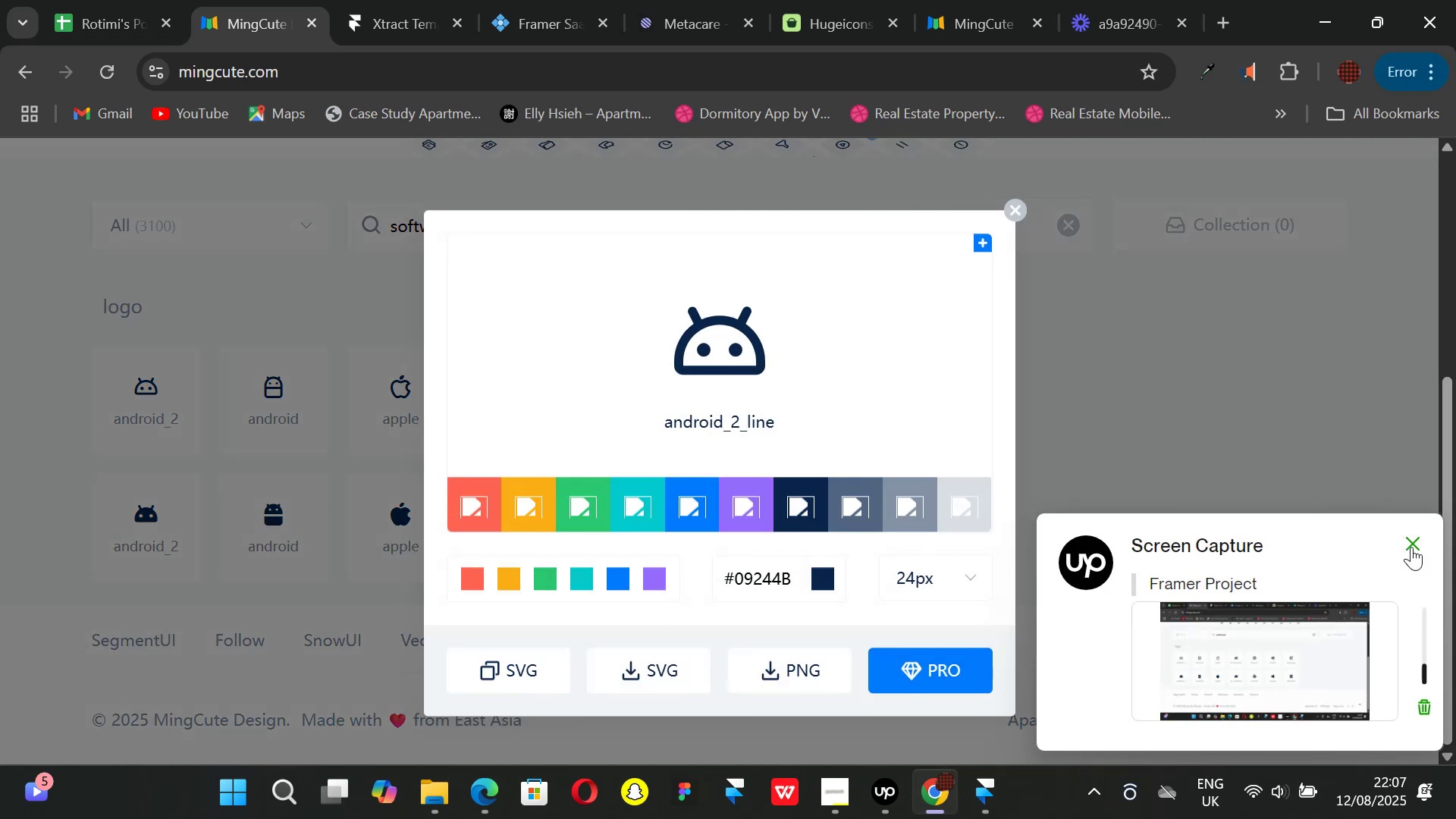 
left_click([1414, 537])
 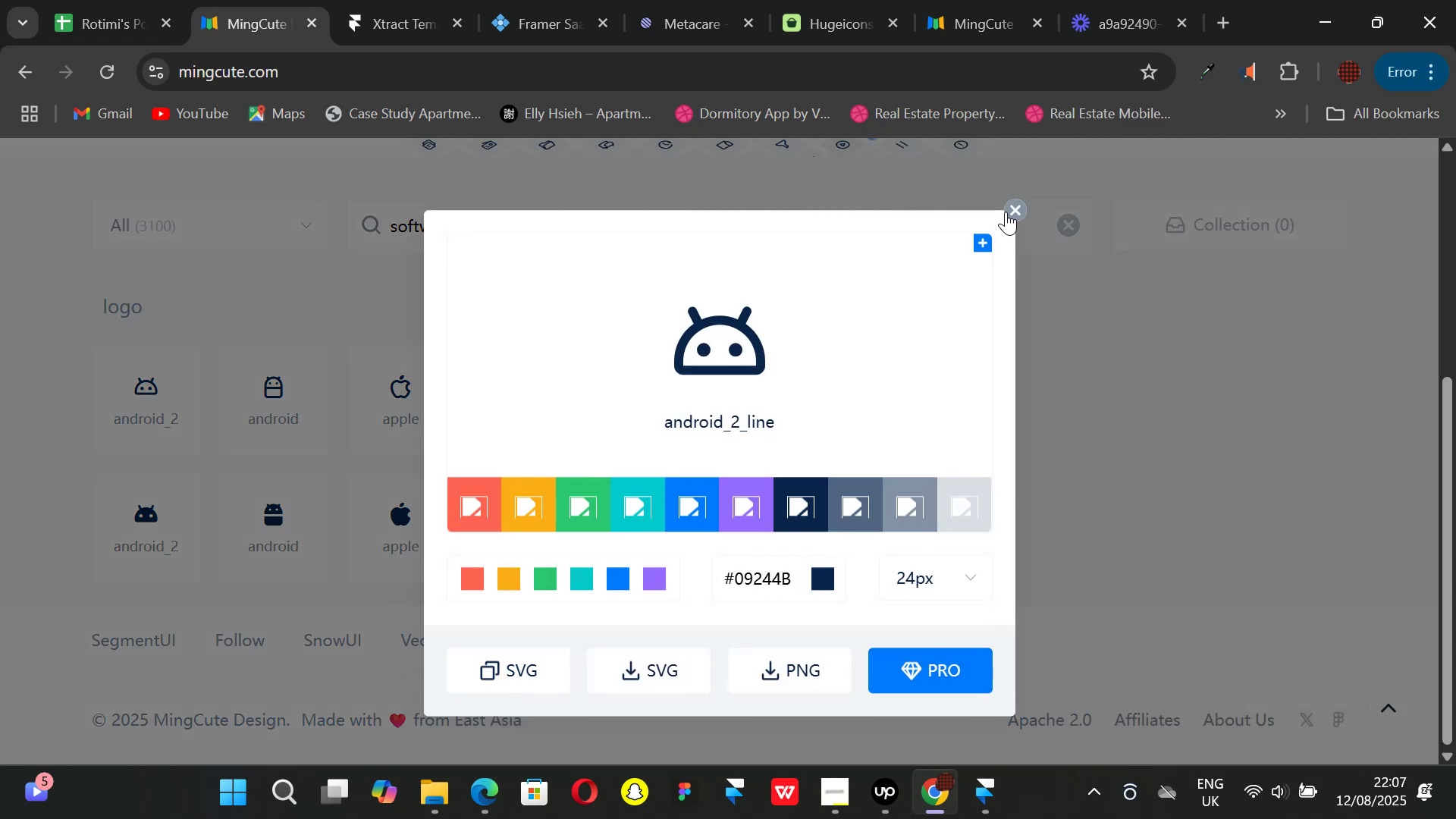 
left_click([1006, 212])
 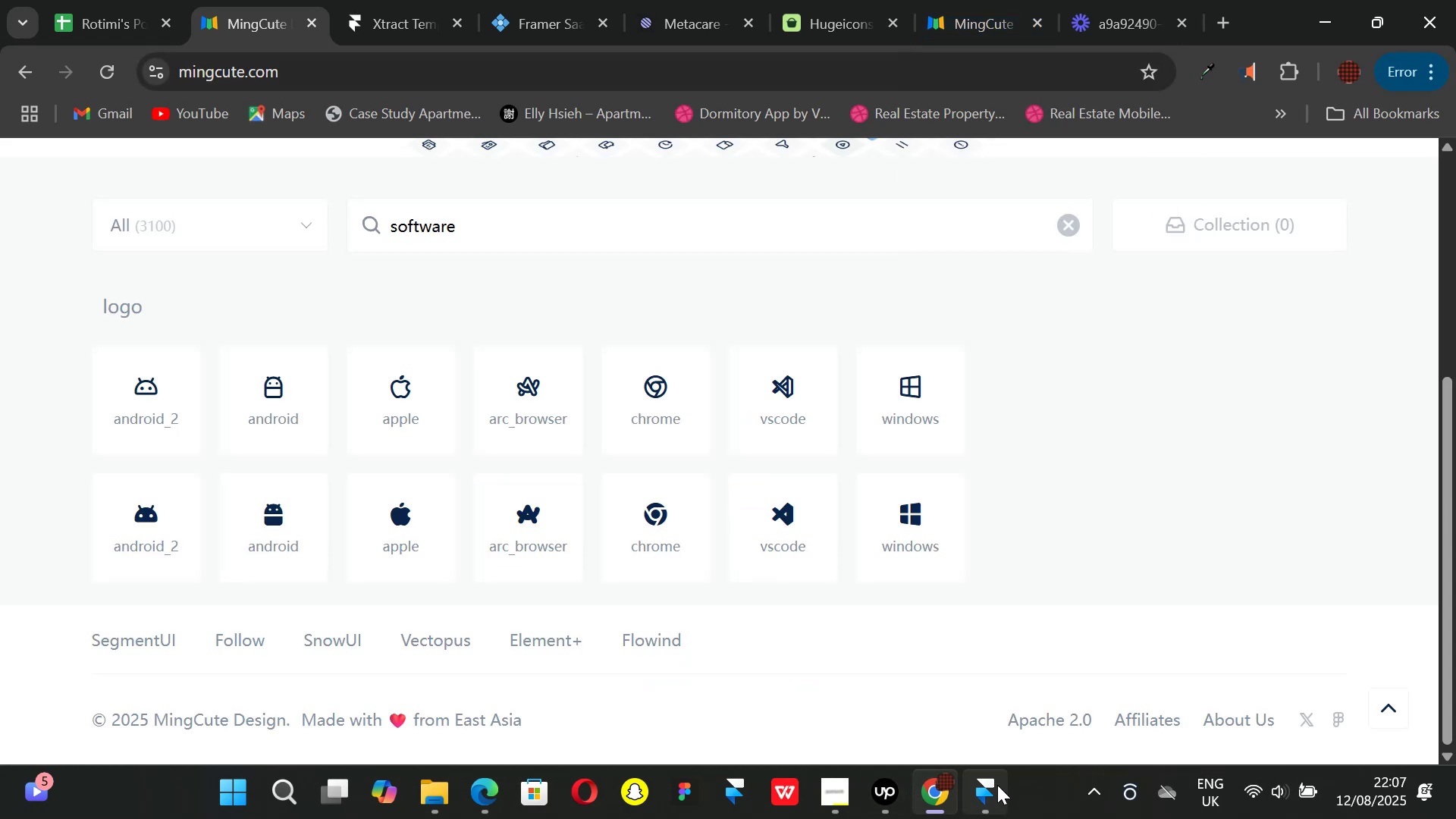 
left_click([993, 791])
 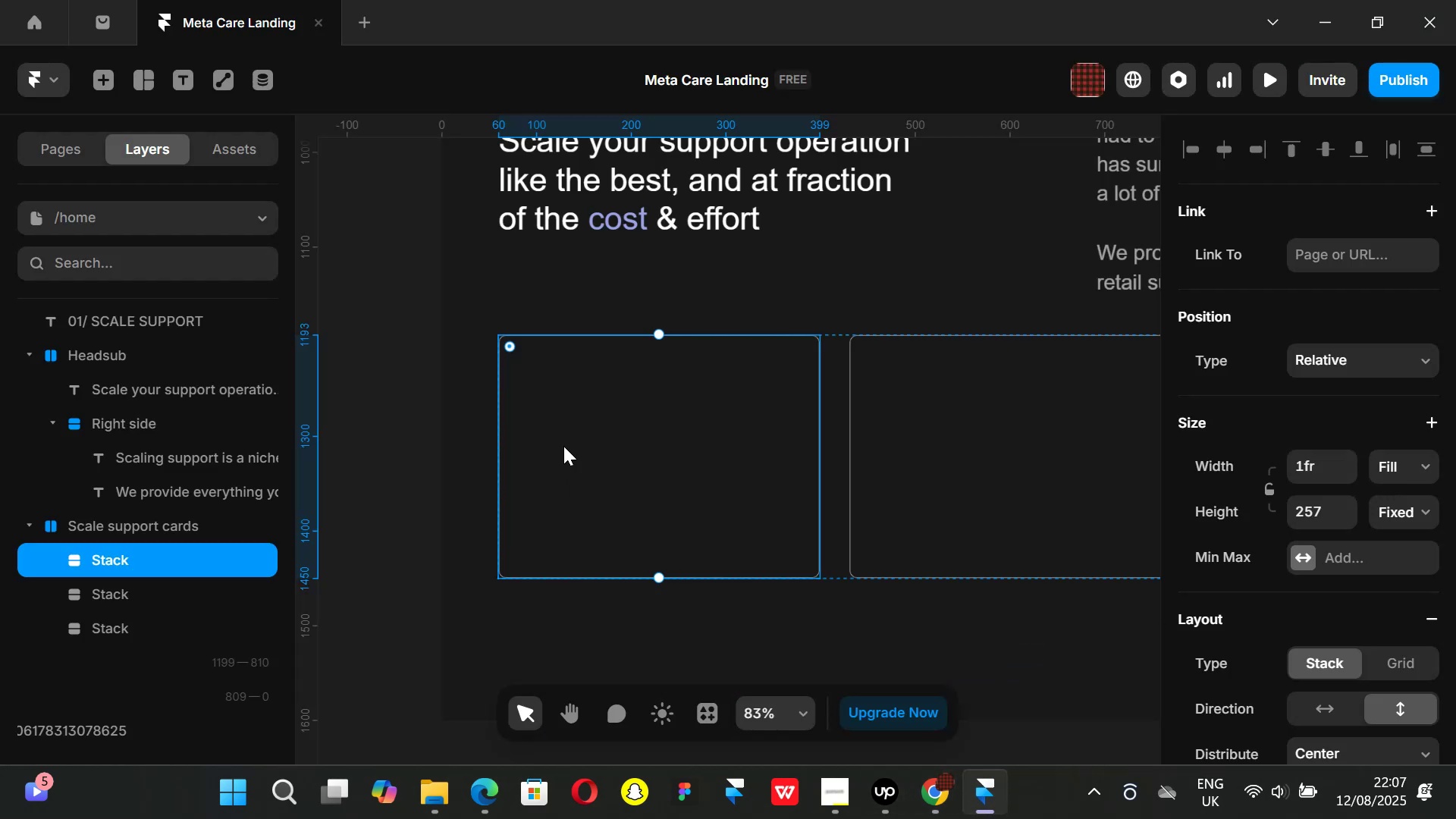 
key(Control+ControlLeft)
 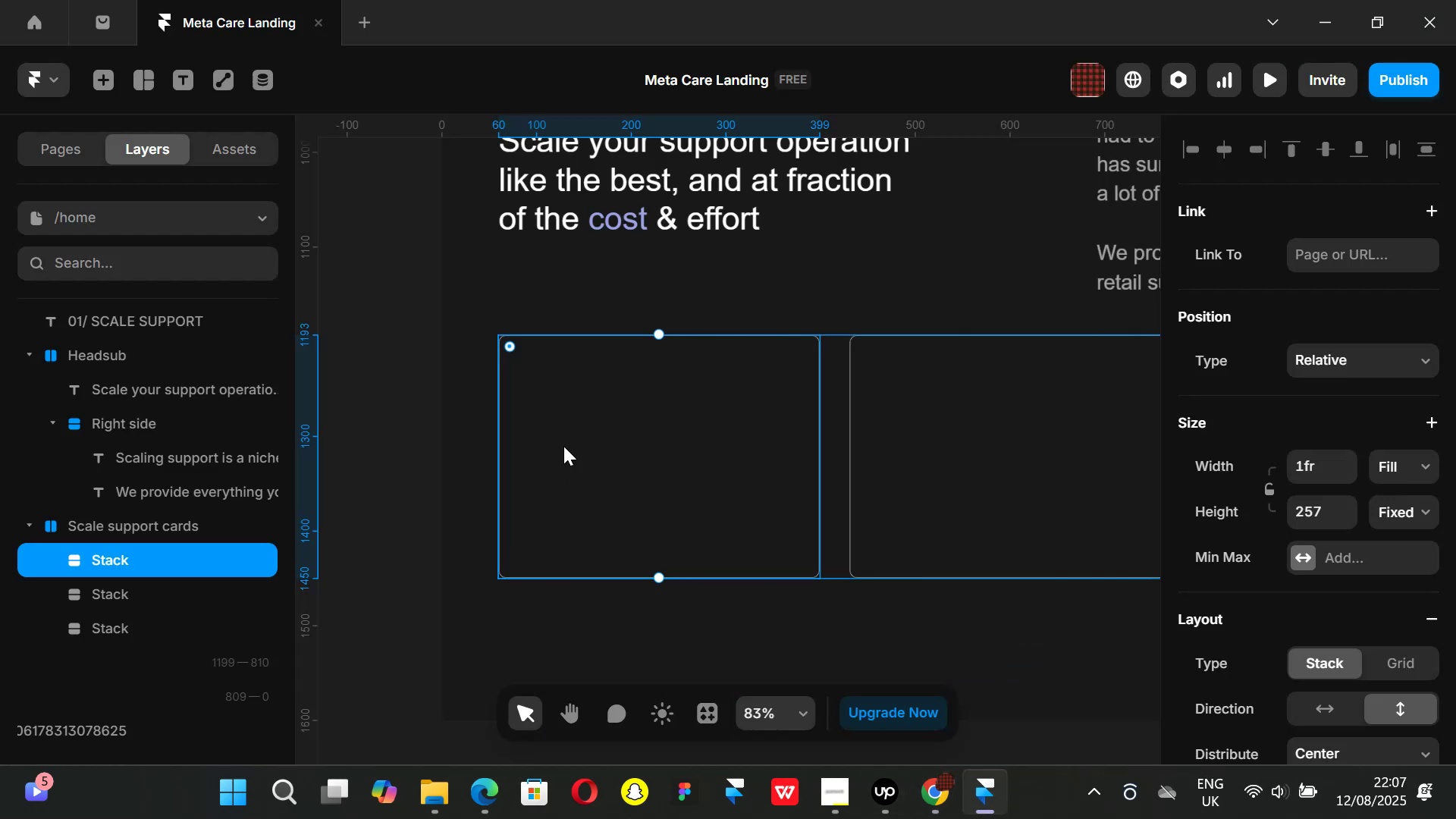 
key(Control+V)
 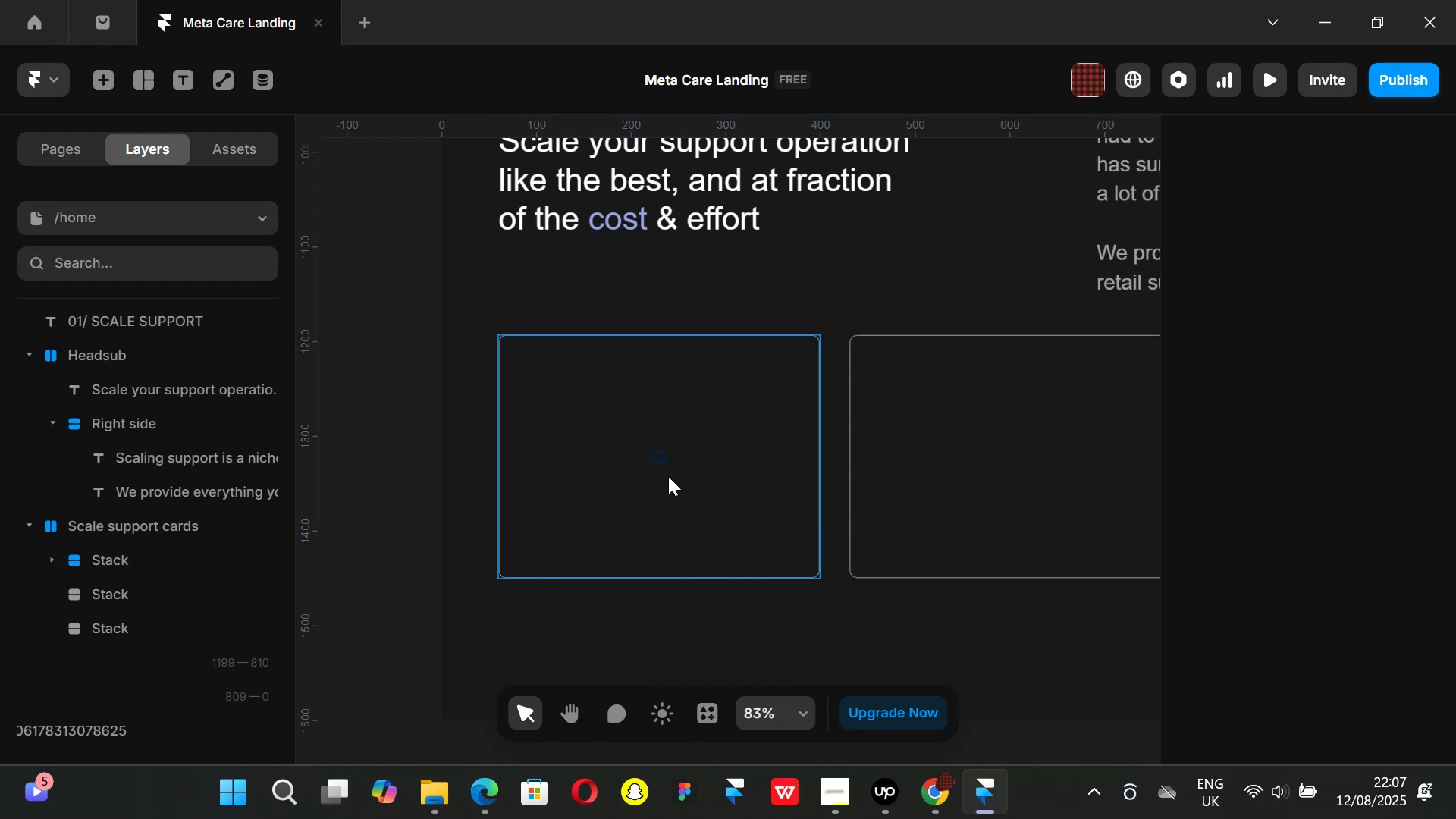 
left_click([726, 443])
 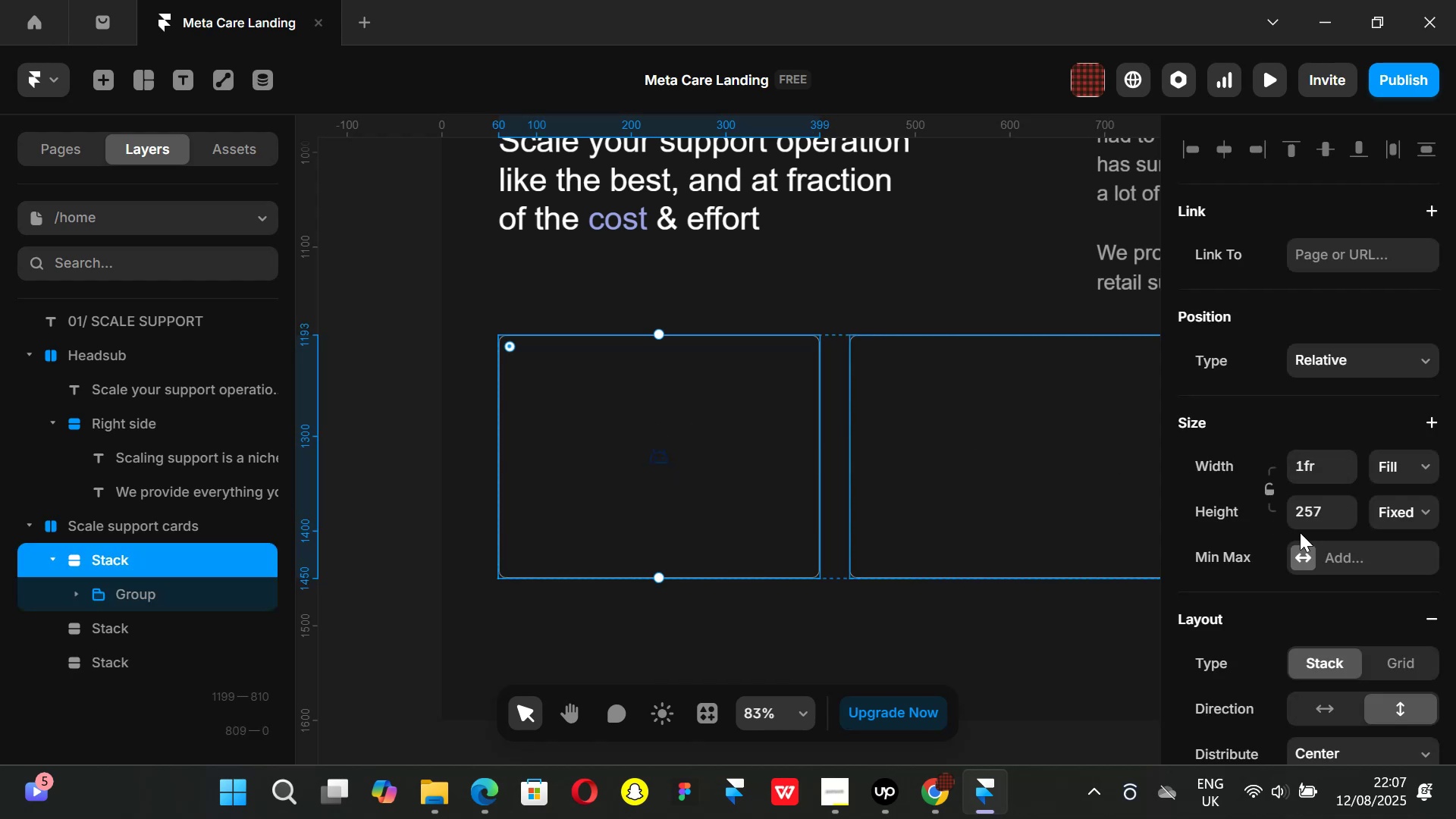 
scroll: coordinate [1314, 550], scroll_direction: down, amount: 2.0
 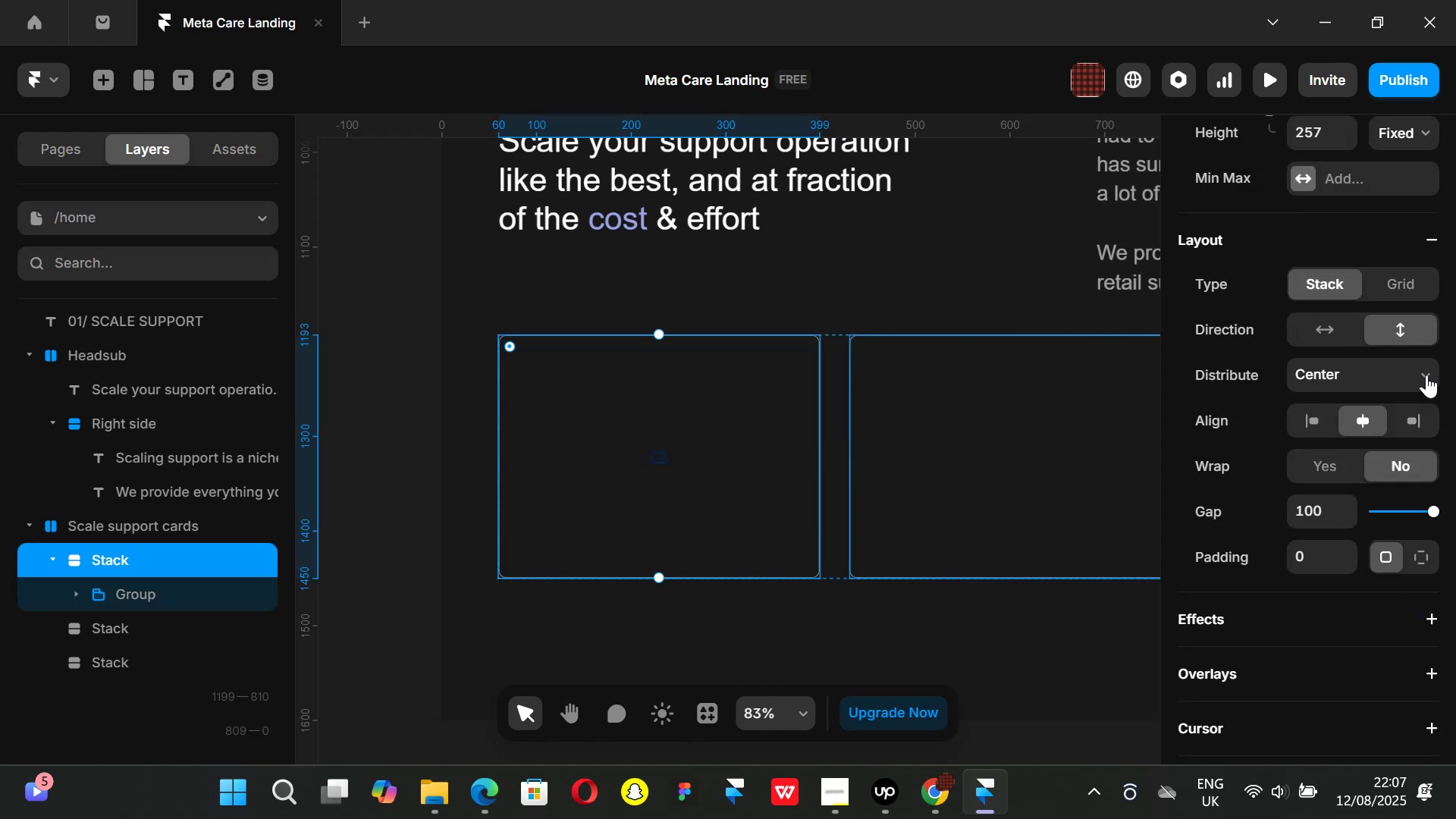 
left_click([1427, 375])
 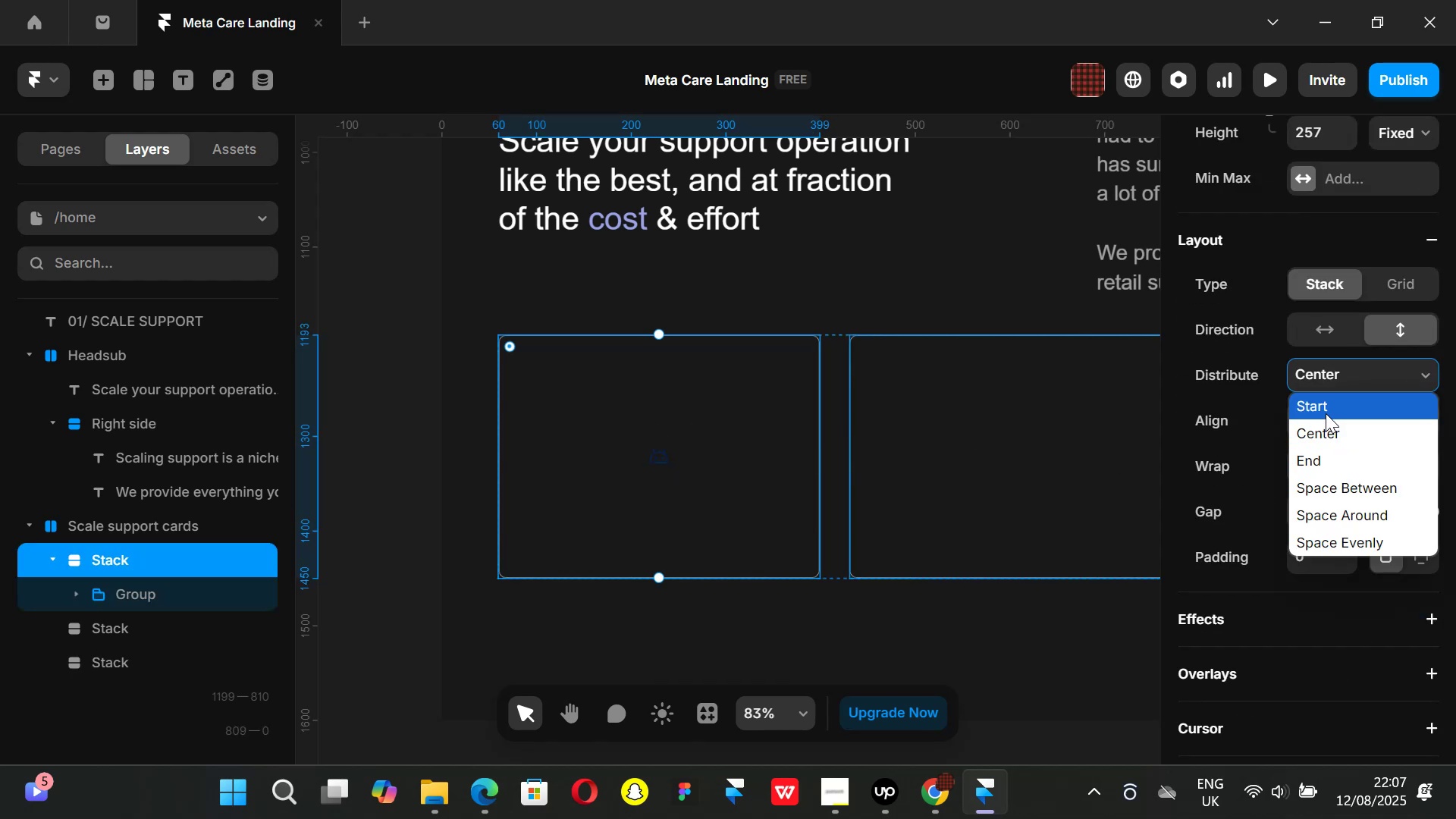 
left_click([1326, 413])
 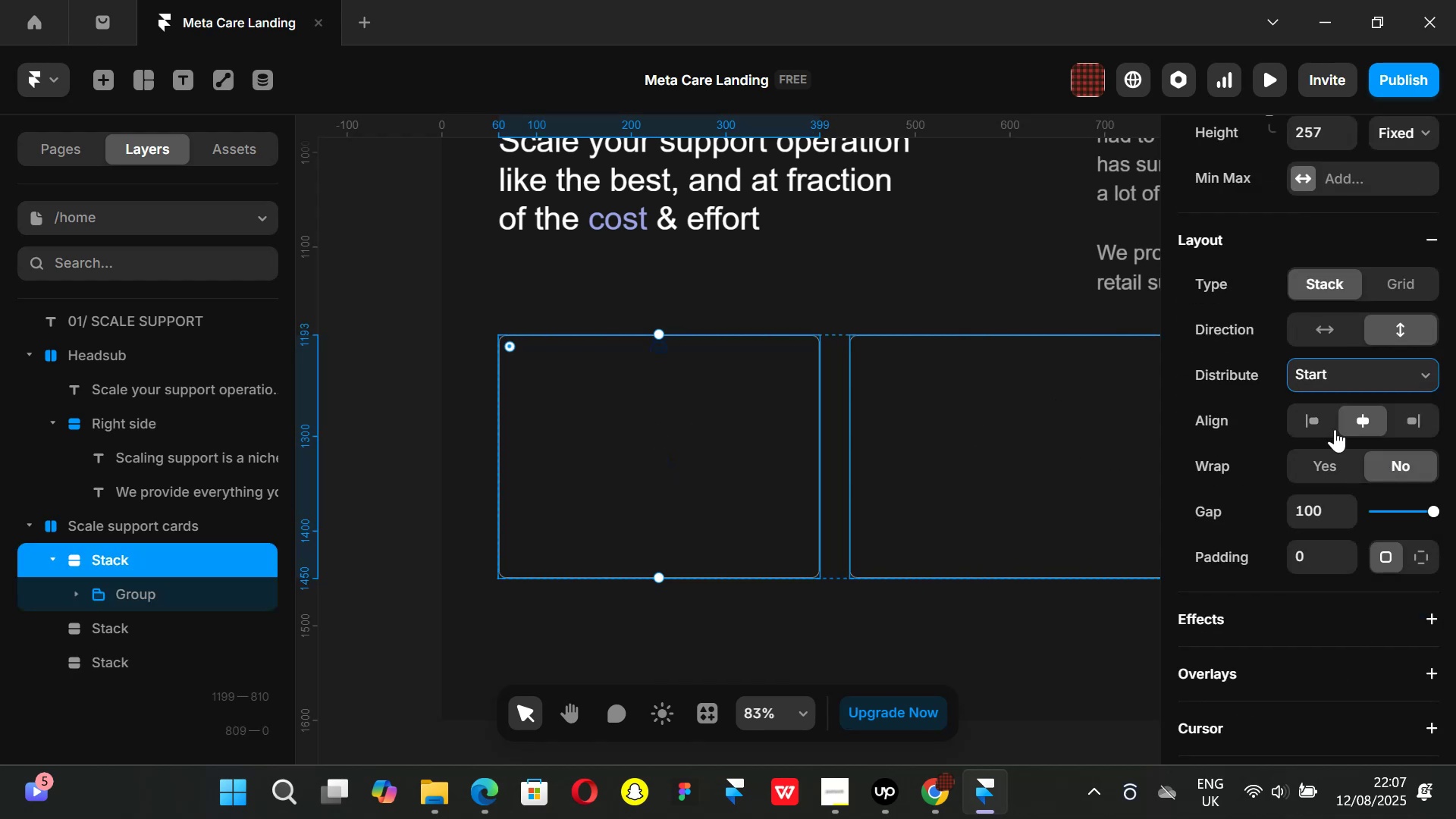 
left_click([1314, 424])
 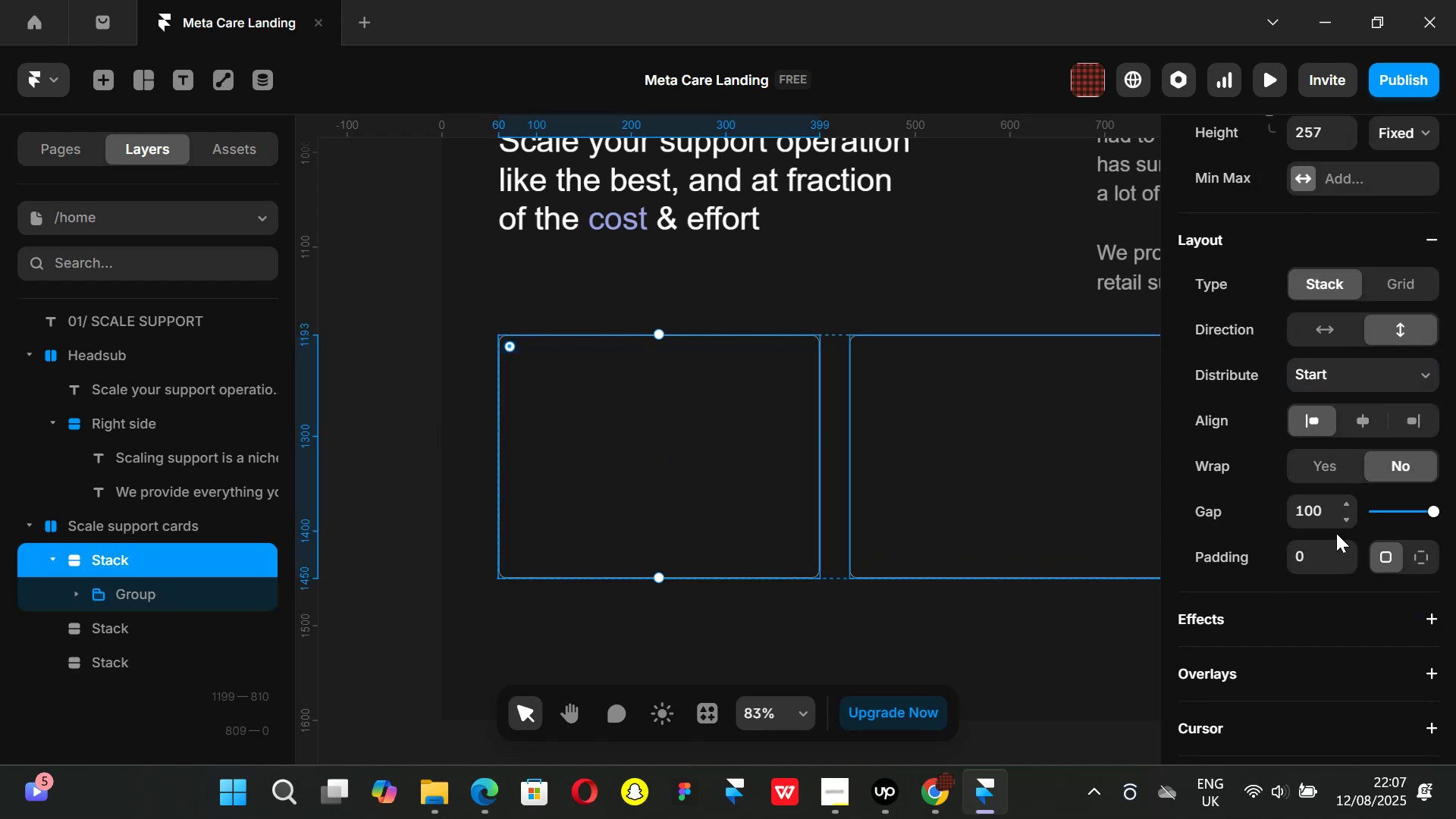 
left_click([1417, 551])
 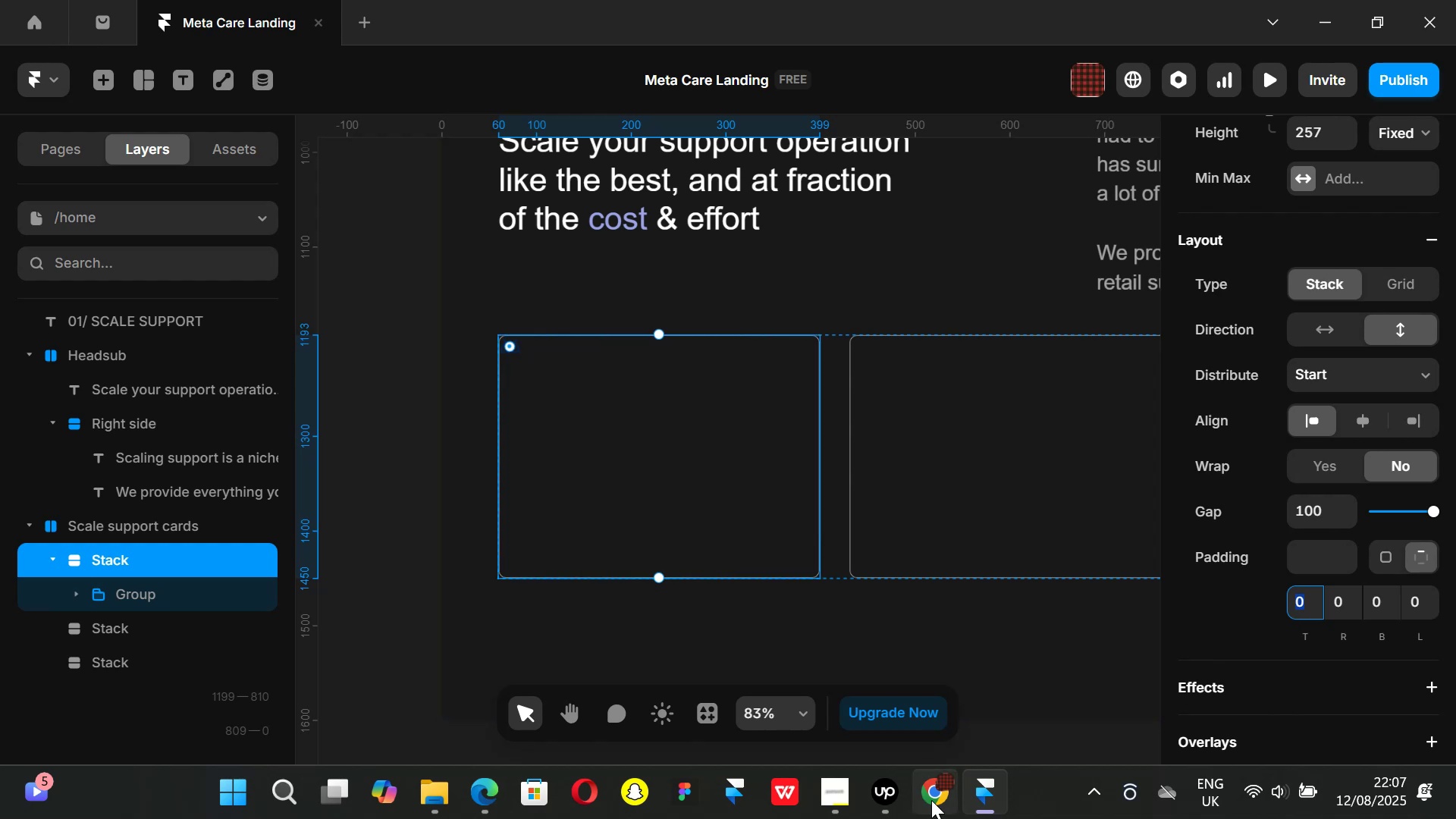 
left_click([931, 801])
 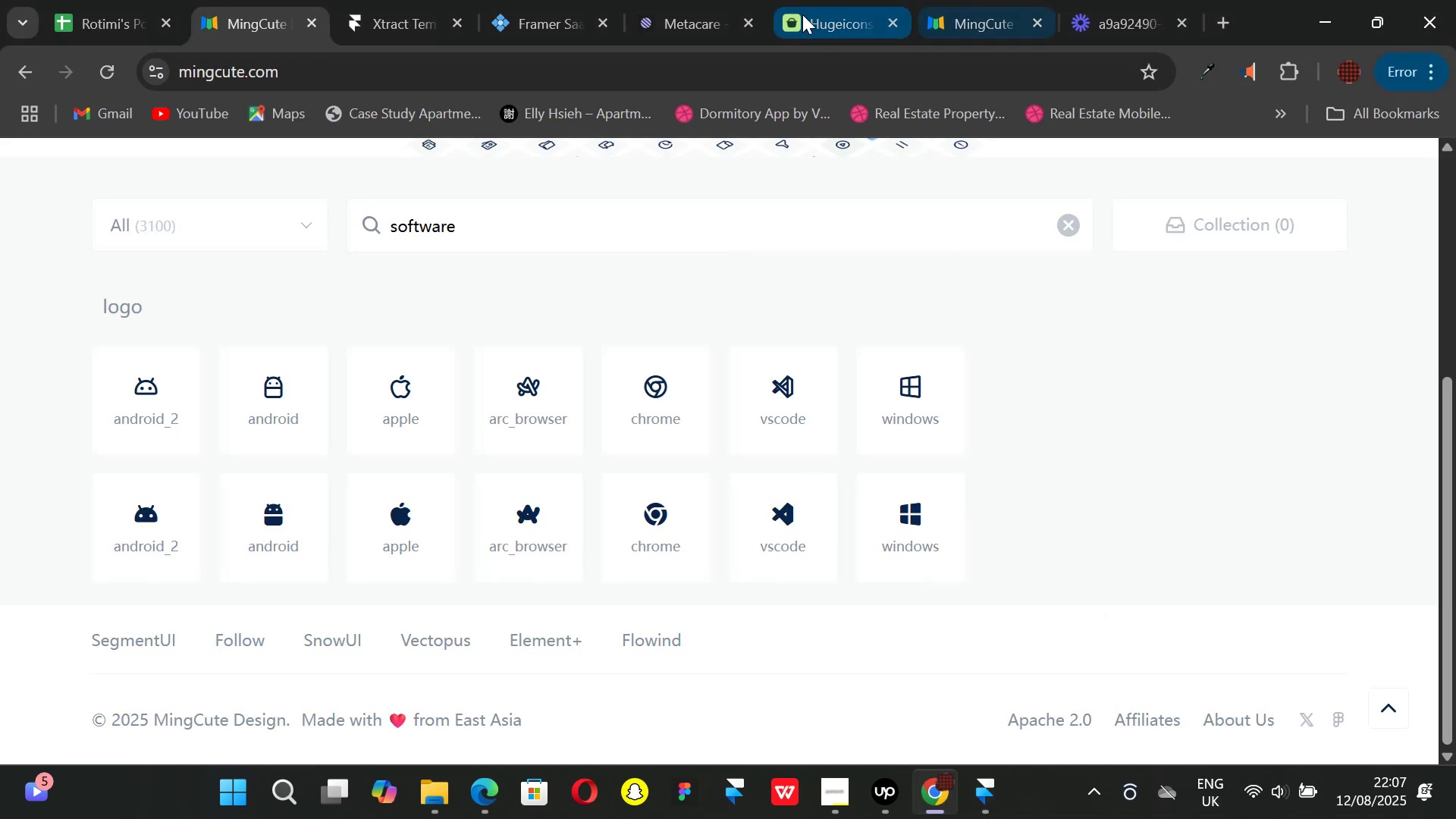 
left_click([679, 7])
 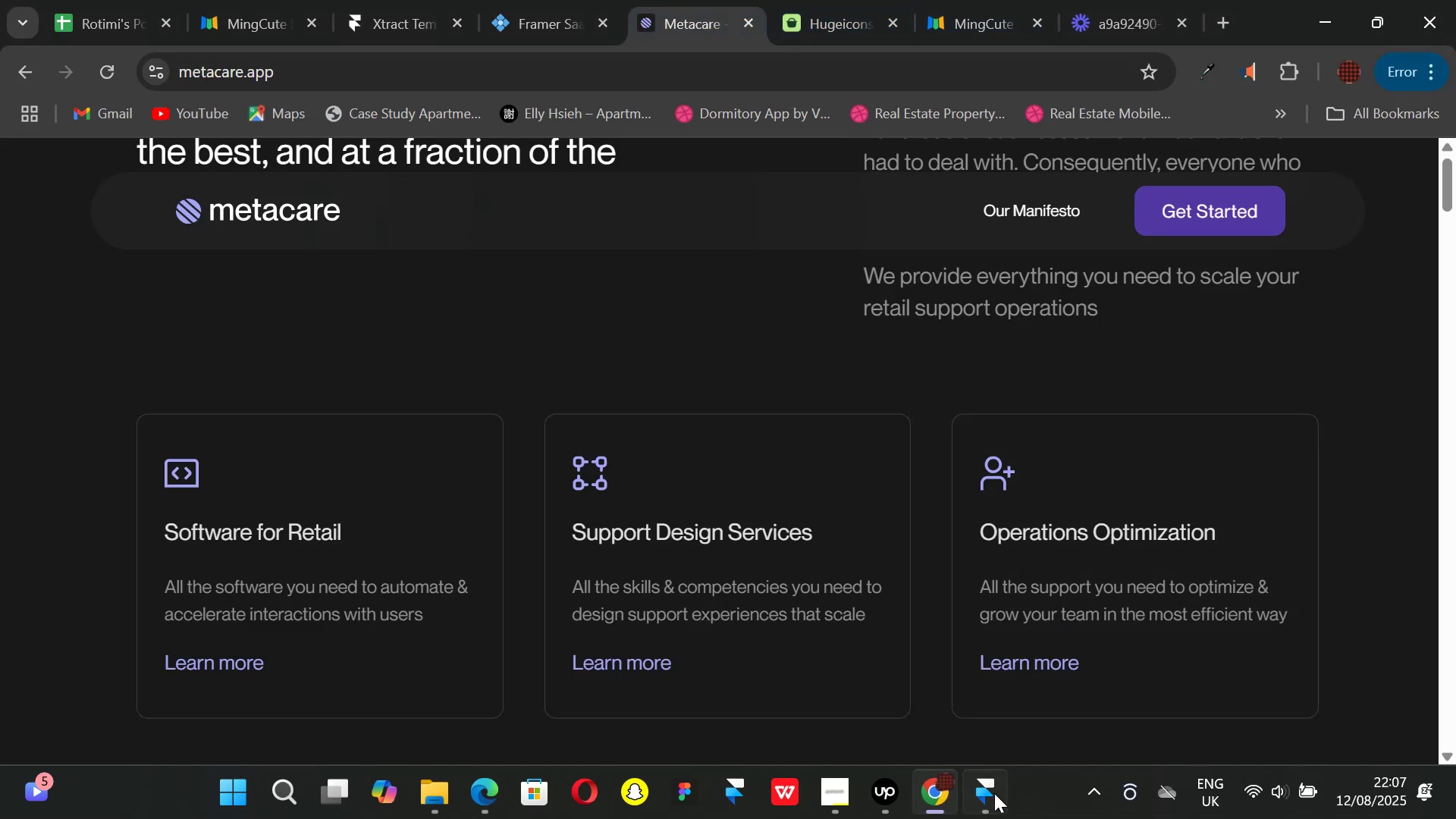 
left_click([993, 795])
 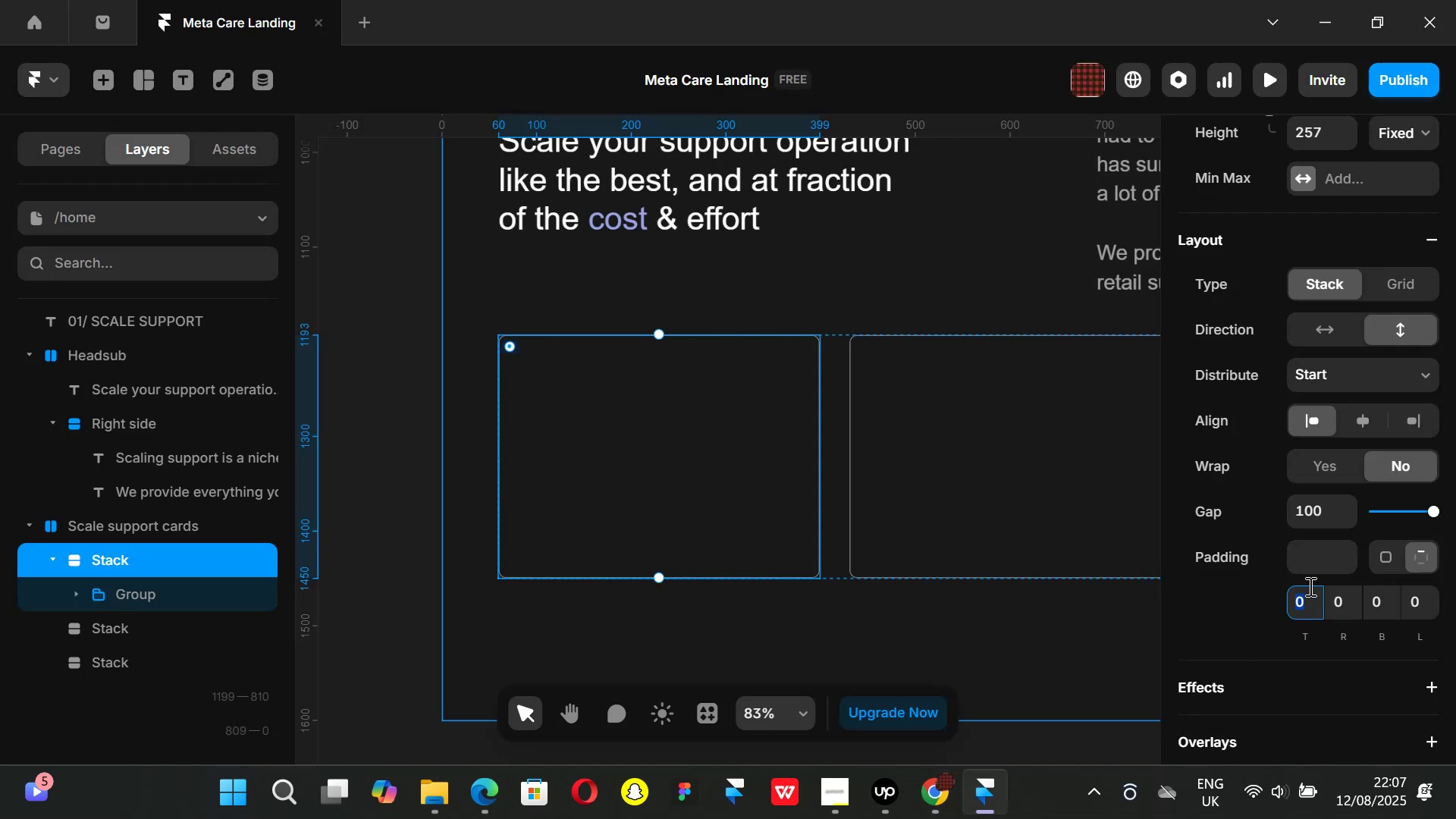 
type(40)
 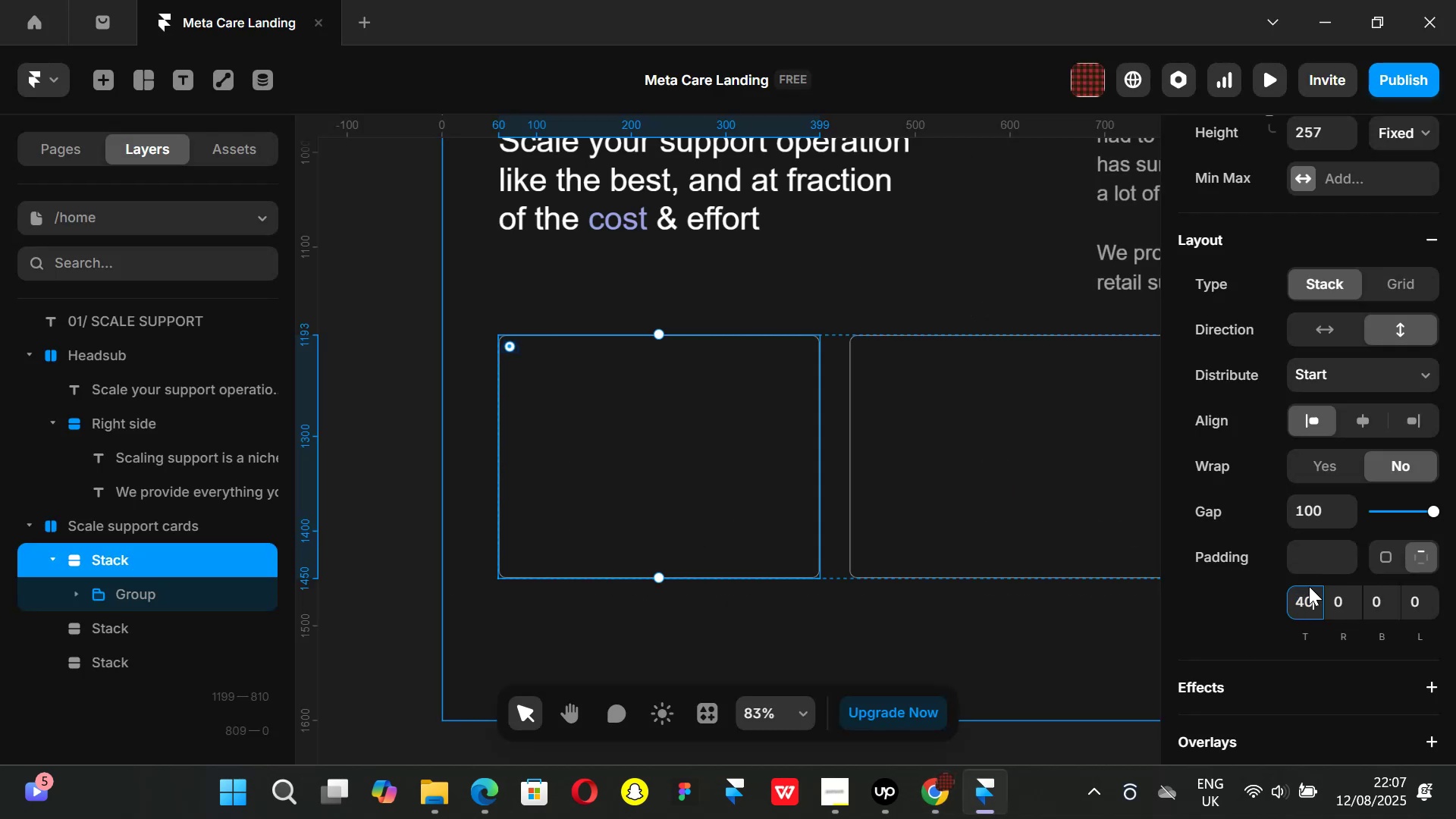 
key(Enter)
 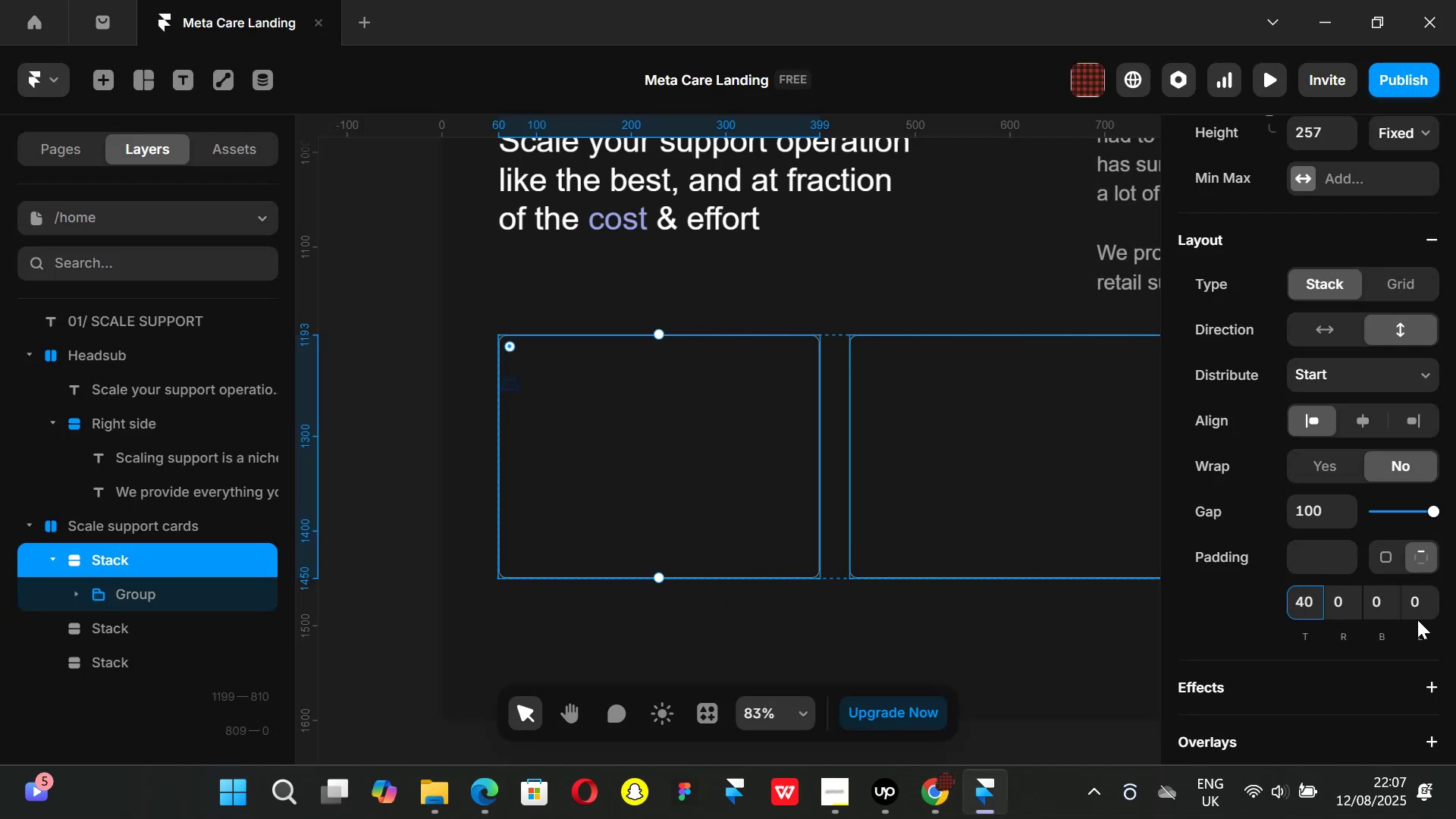 
left_click([1417, 609])
 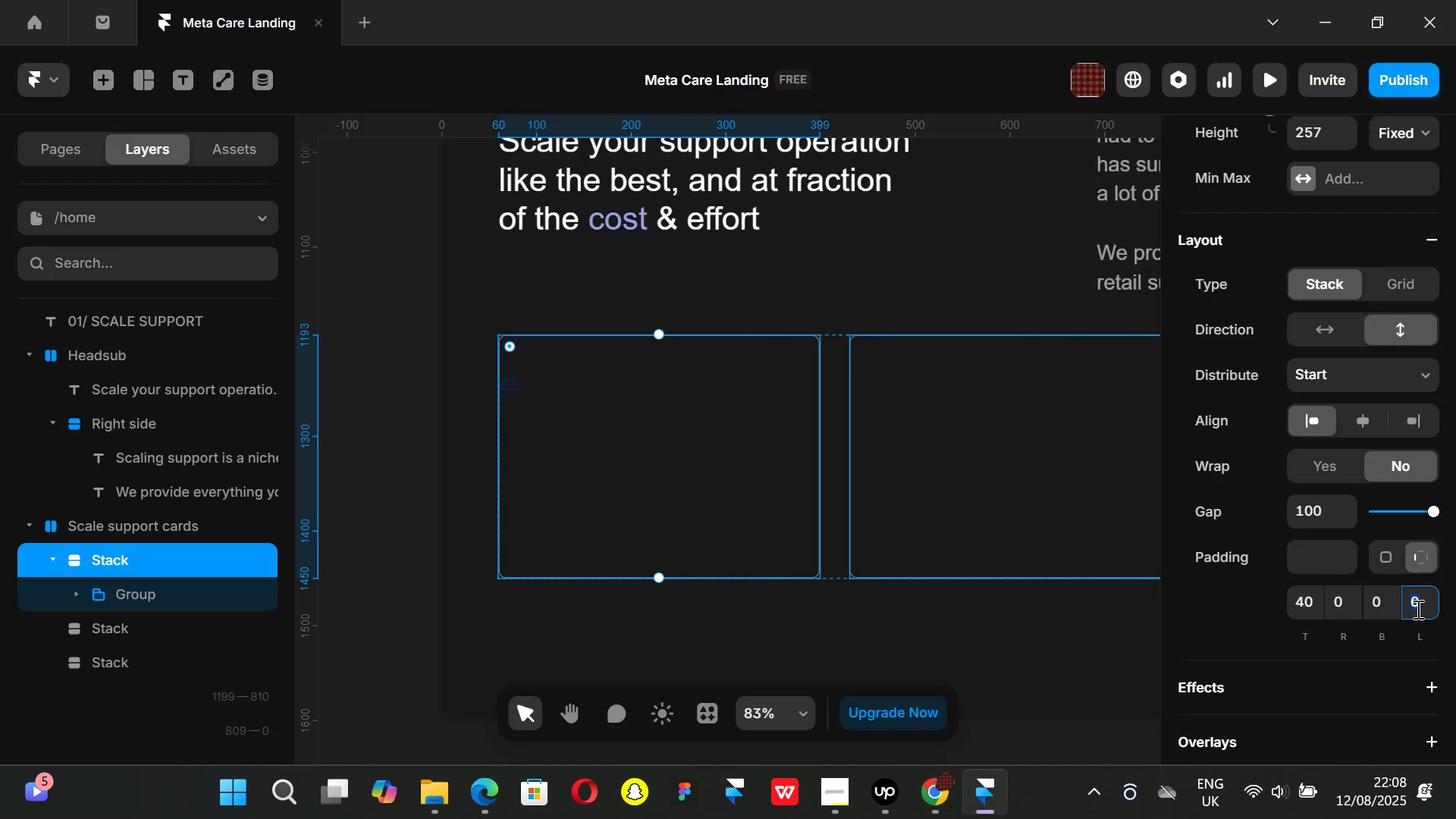 
type(40)
 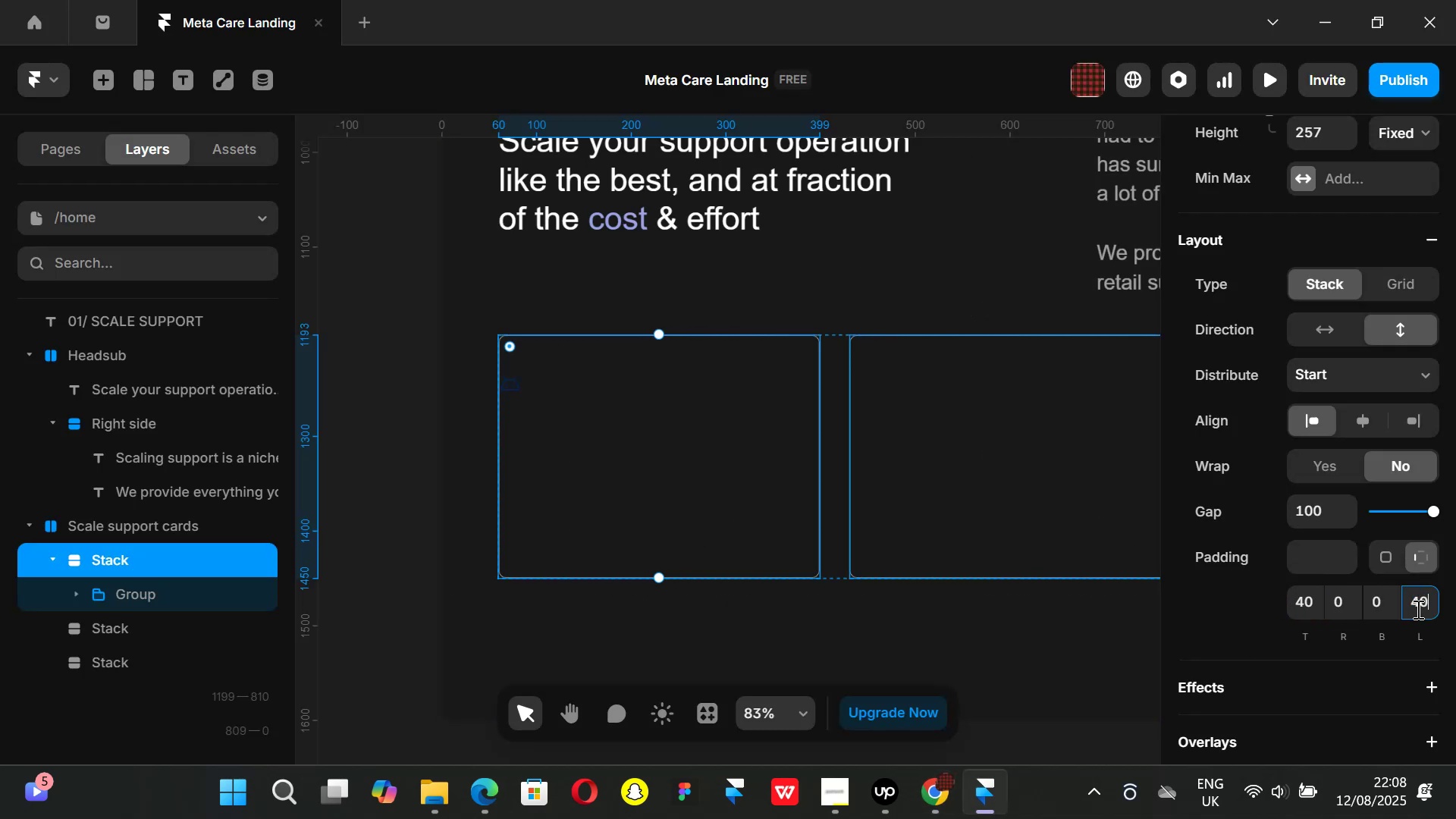 
key(Enter)
 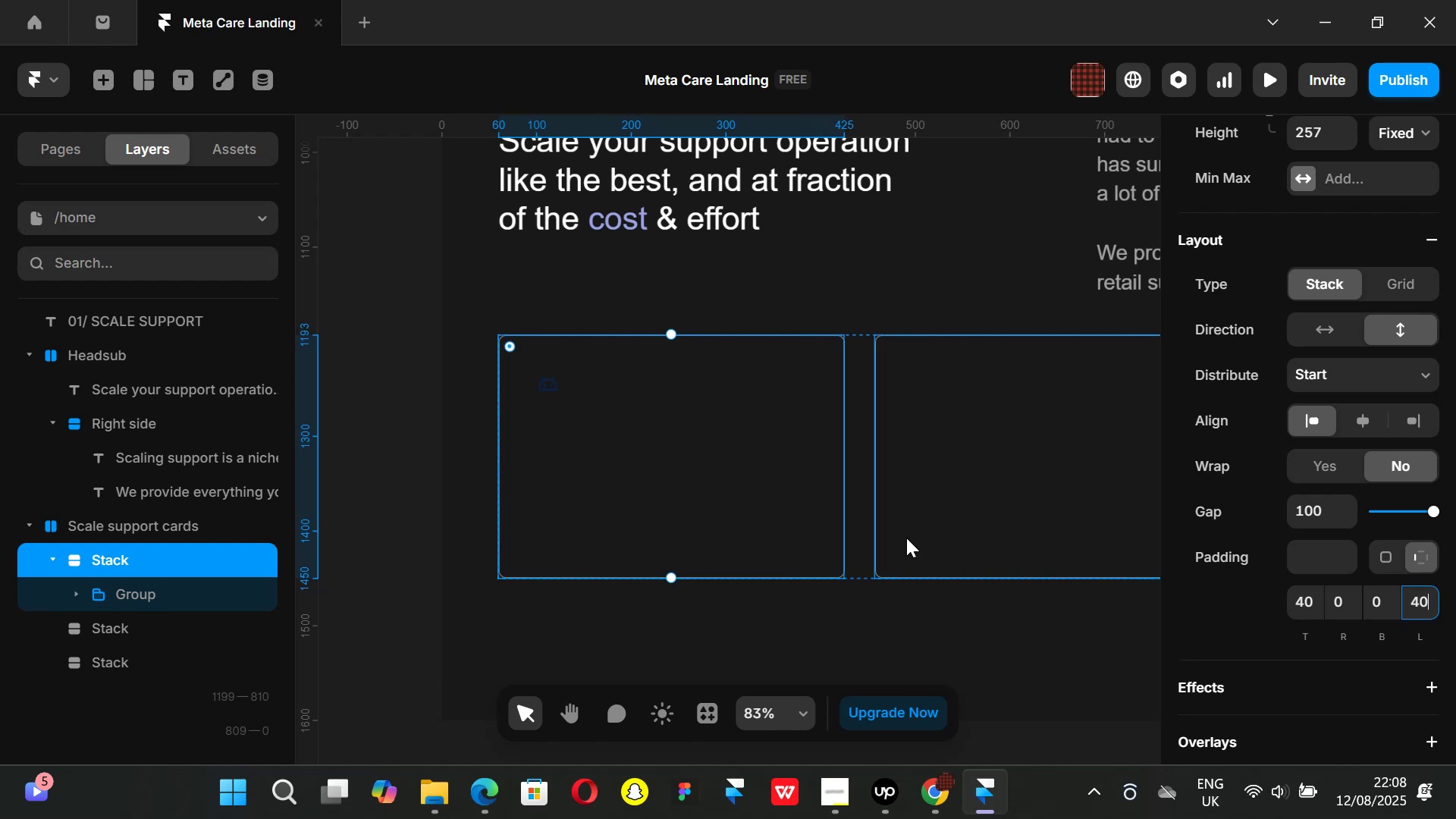 
key(Control+Z)
 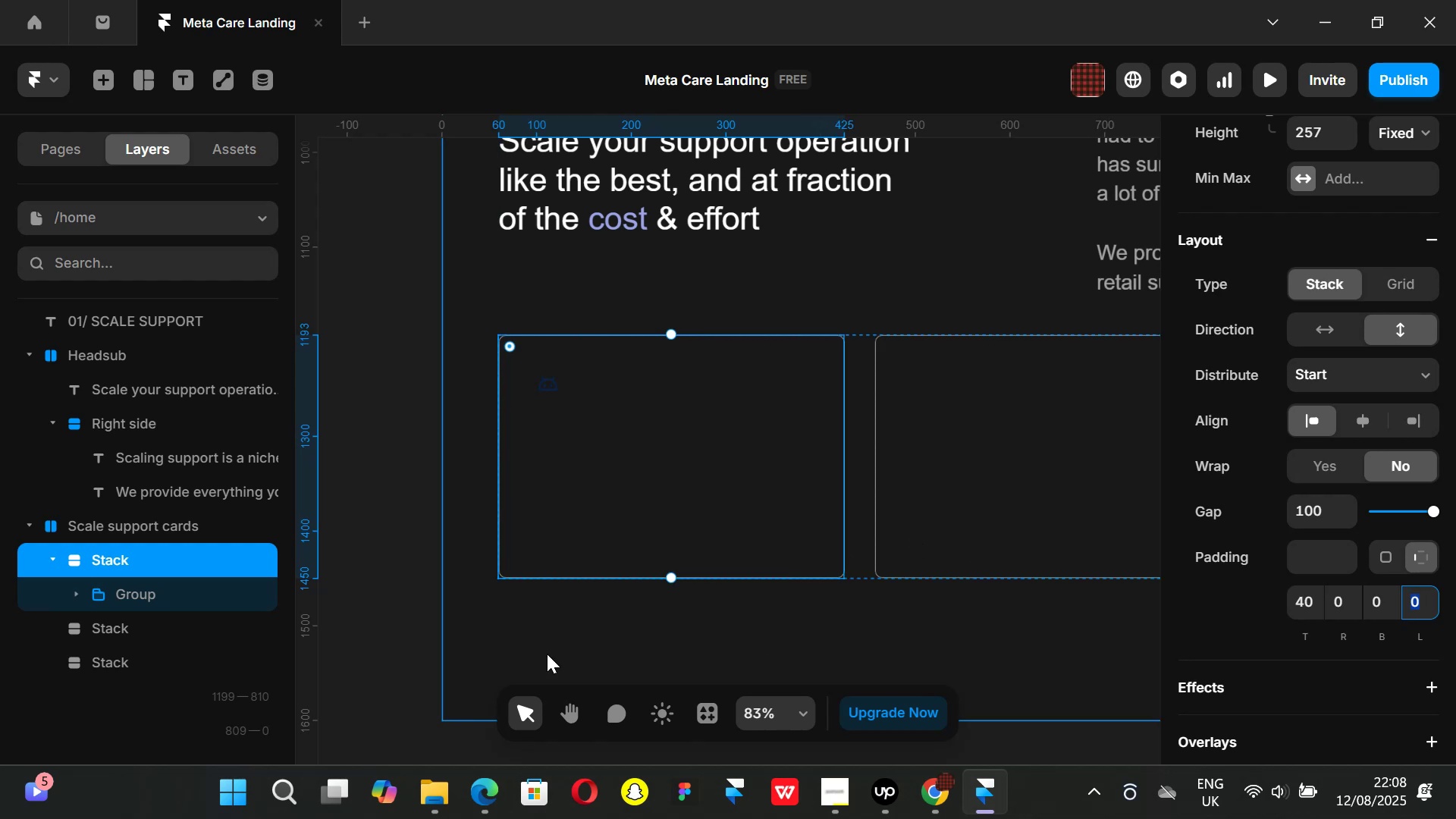 
left_click([375, 613])
 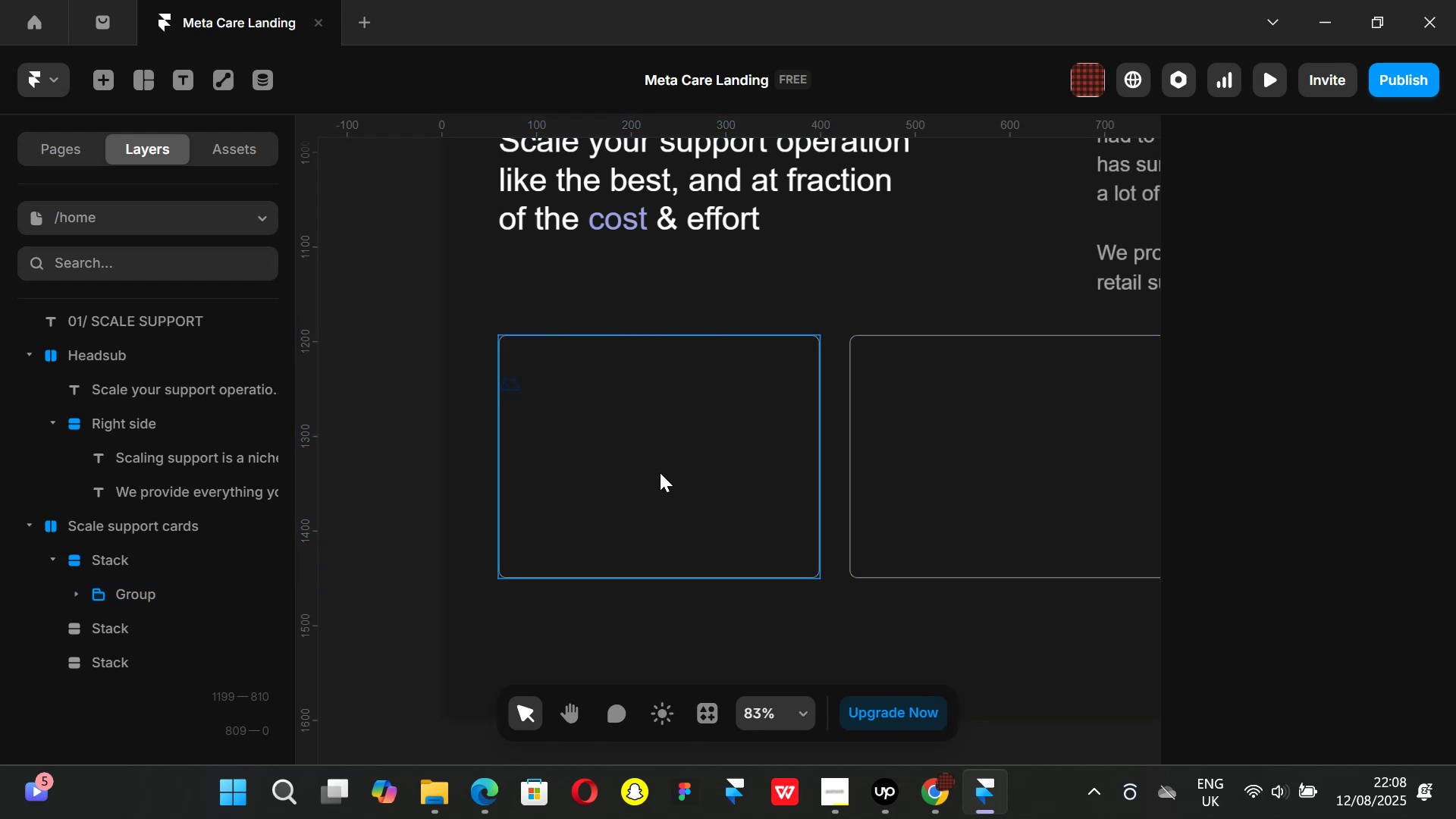 
left_click([660, 472])
 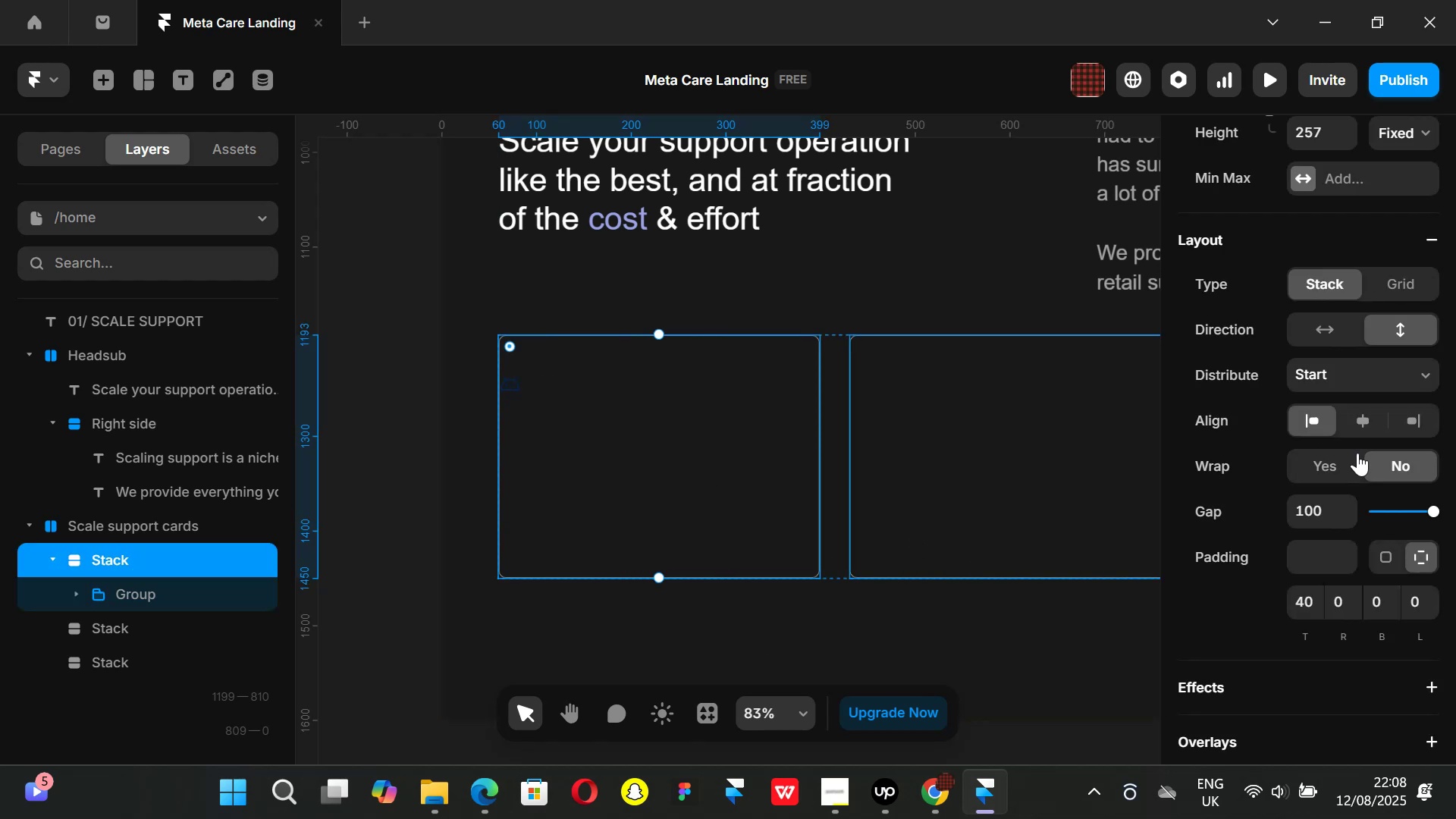 
scroll: coordinate [1340, 421], scroll_direction: up, amount: 3.0
 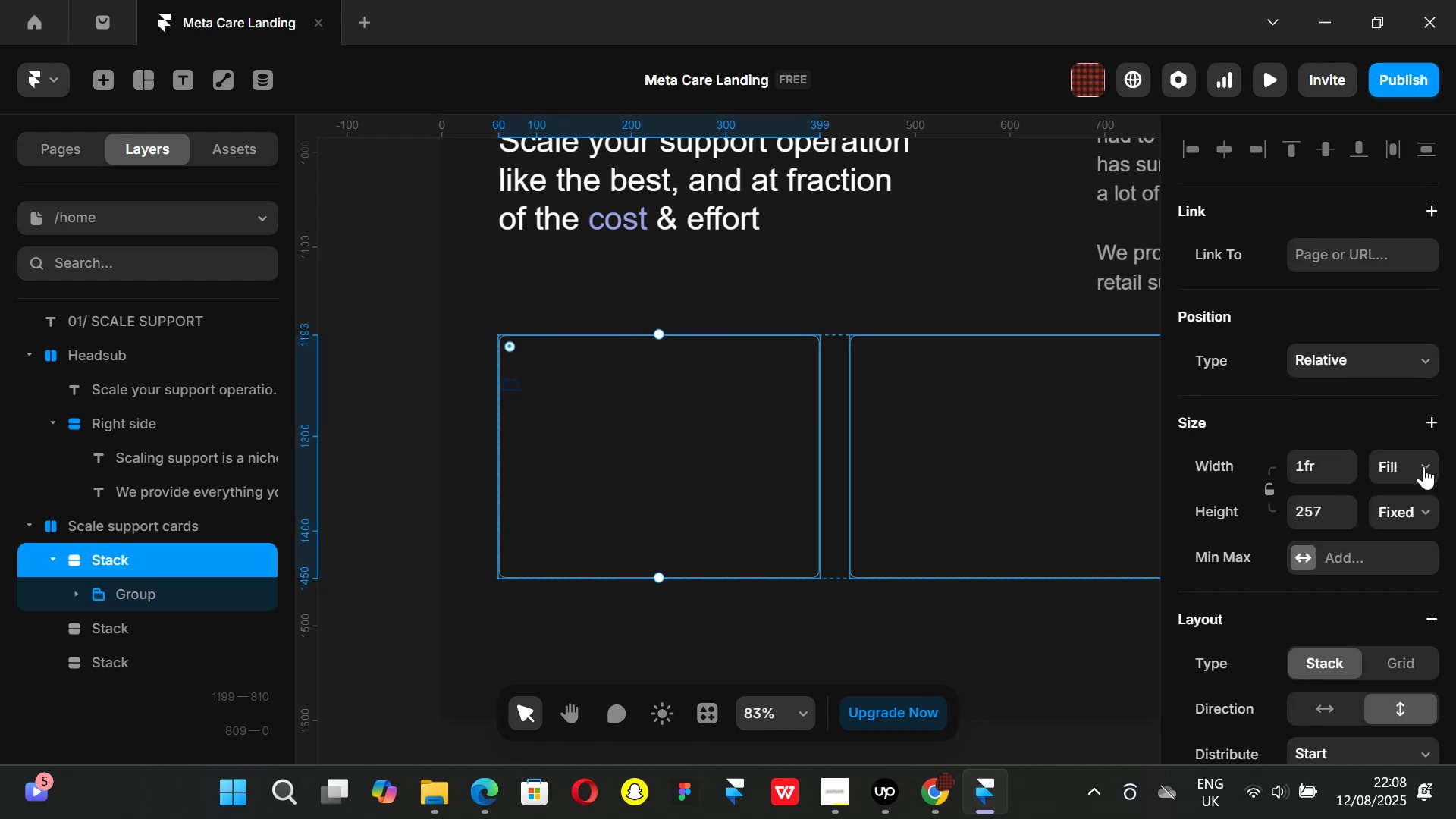 
left_click([1423, 466])
 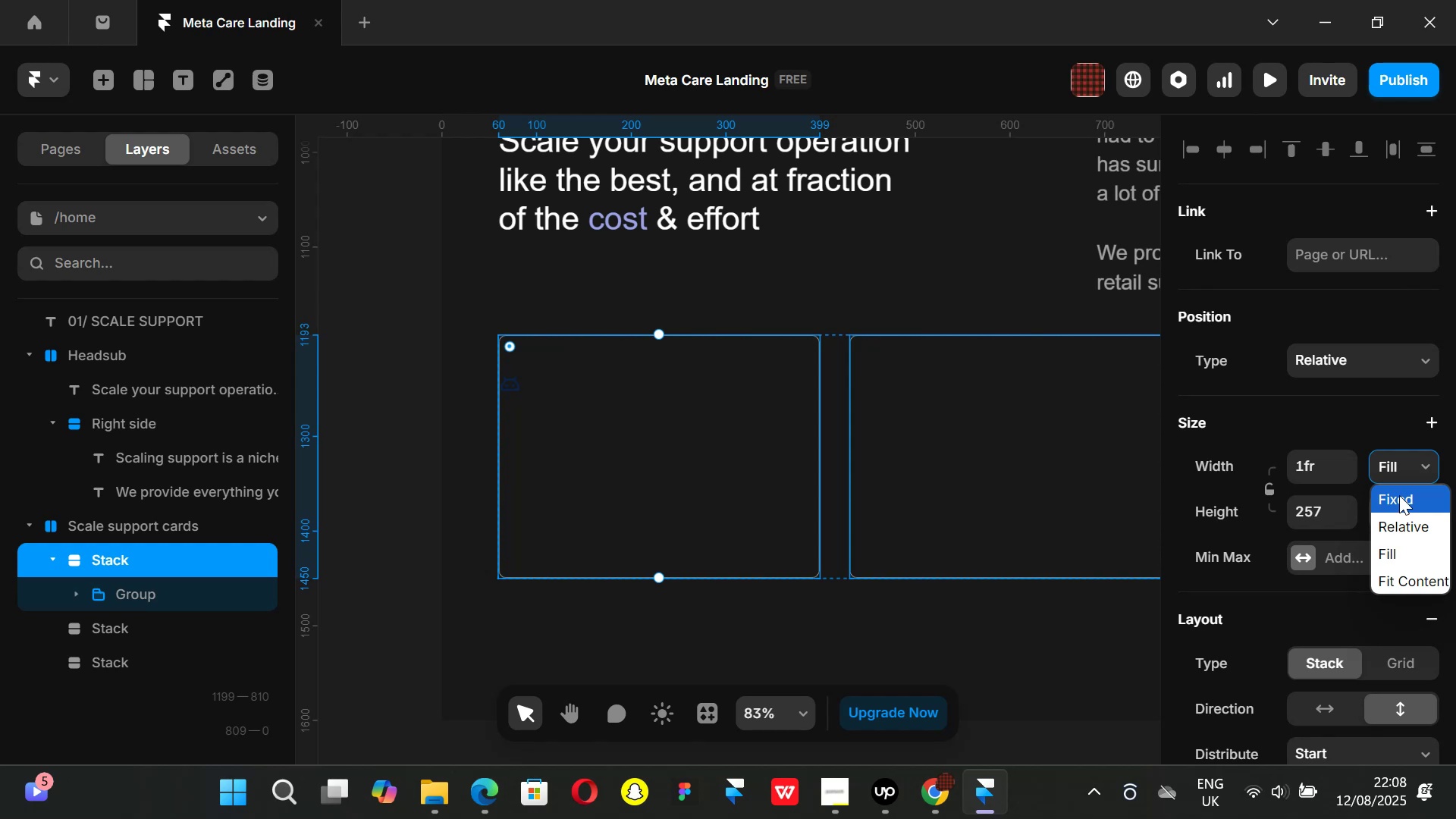 
left_click([1399, 495])
 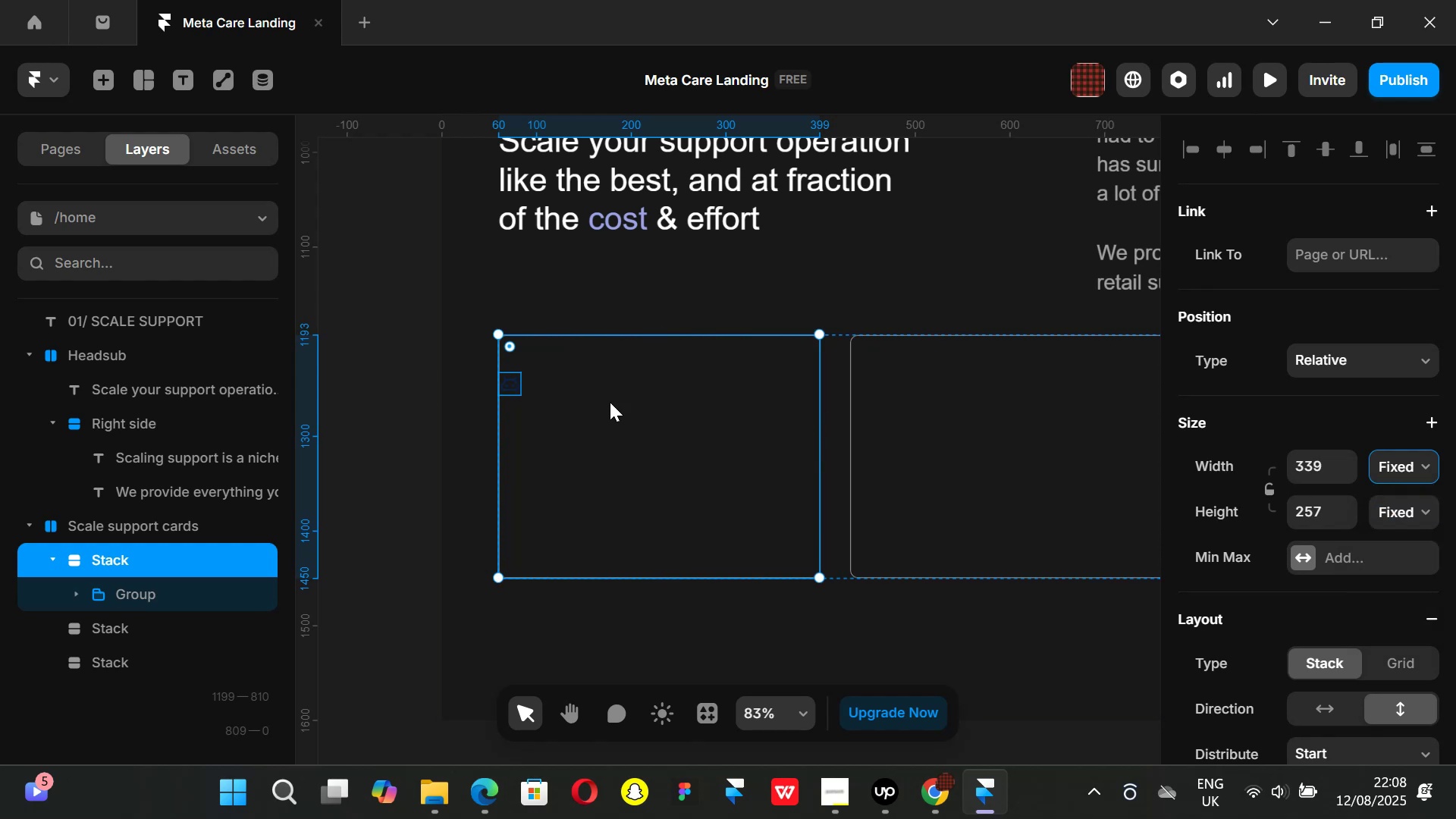 
scroll: coordinate [1354, 573], scroll_direction: down, amount: 2.0
 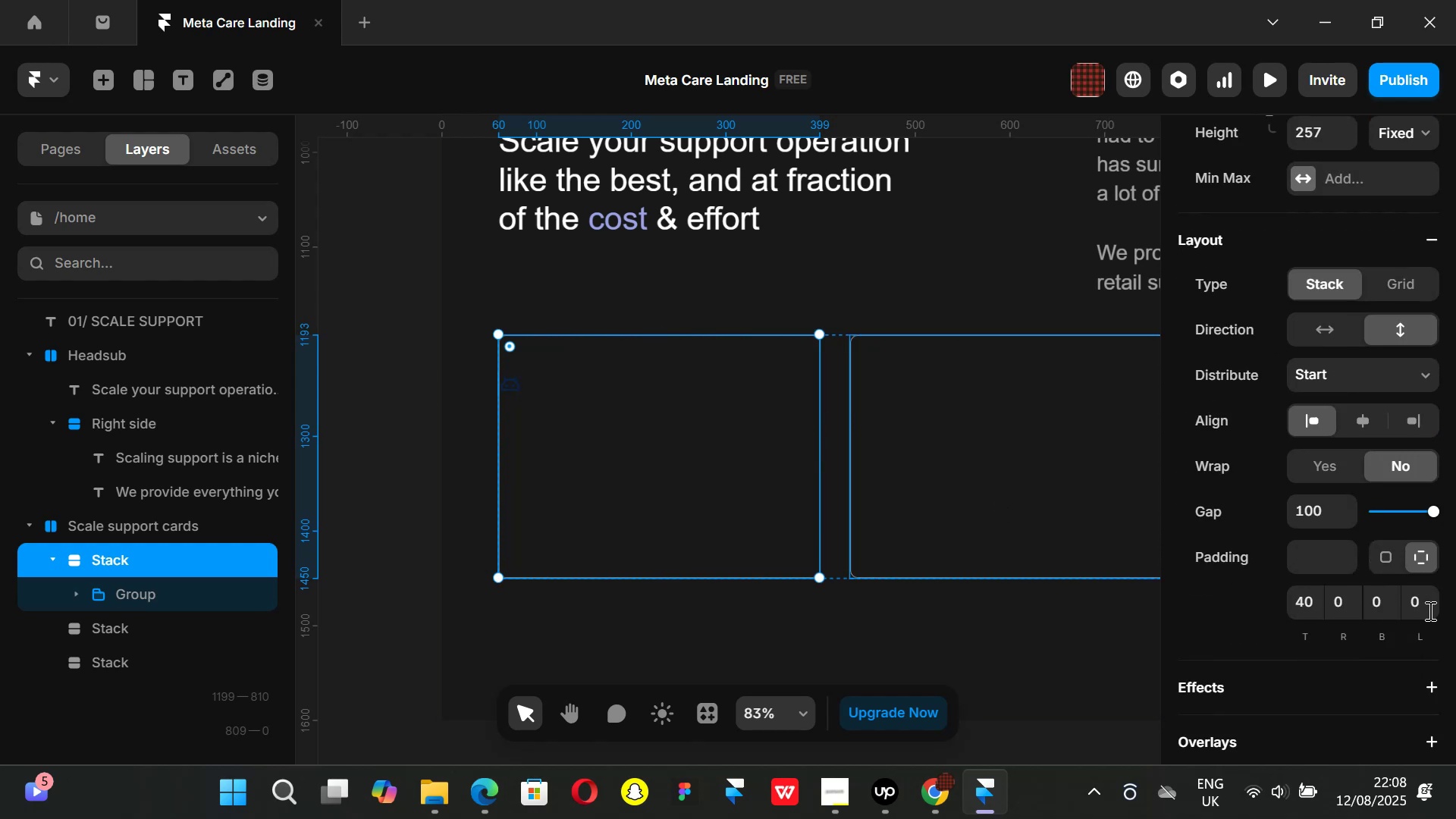 
left_click([1429, 610])
 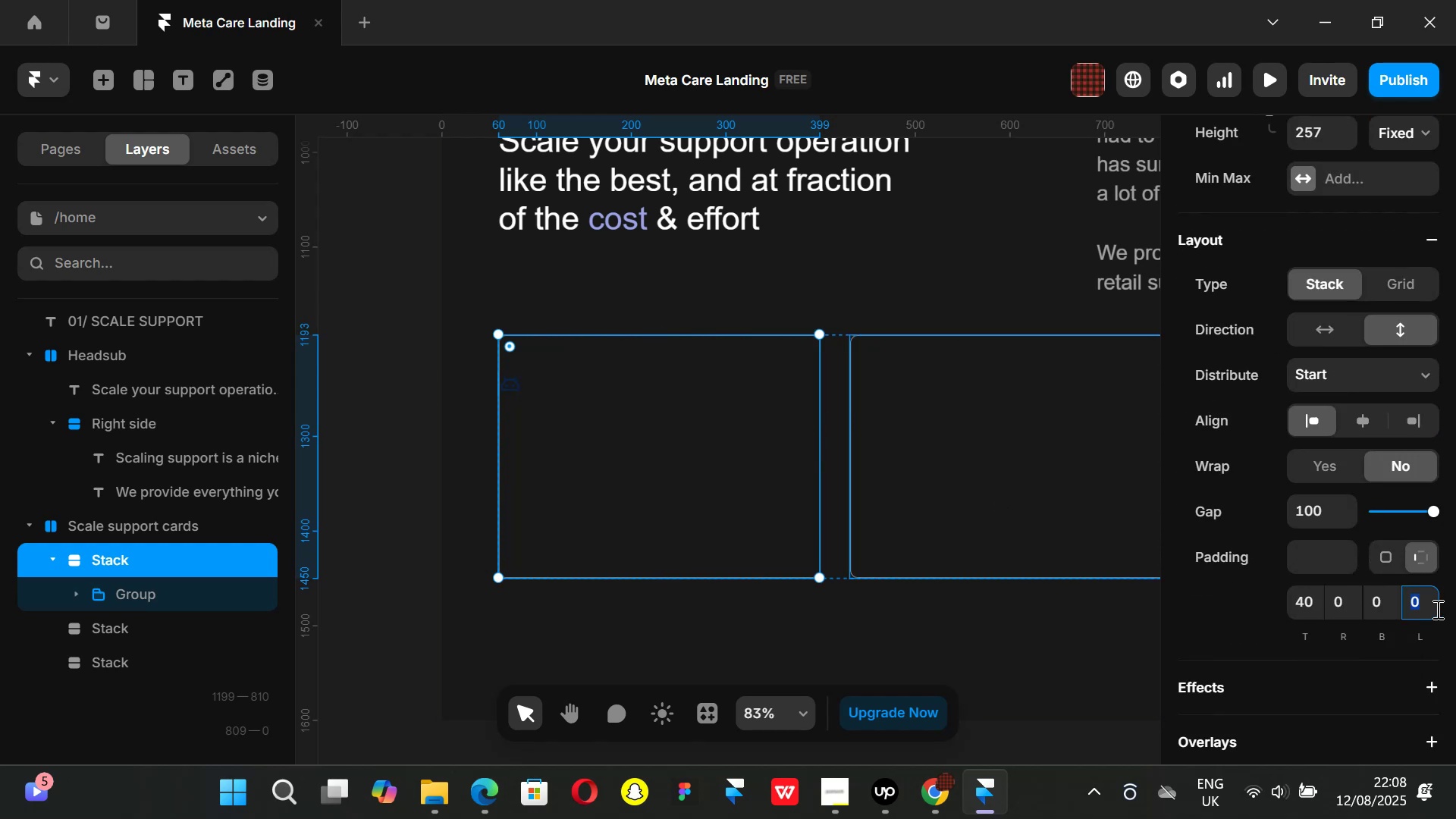 
type(40)
 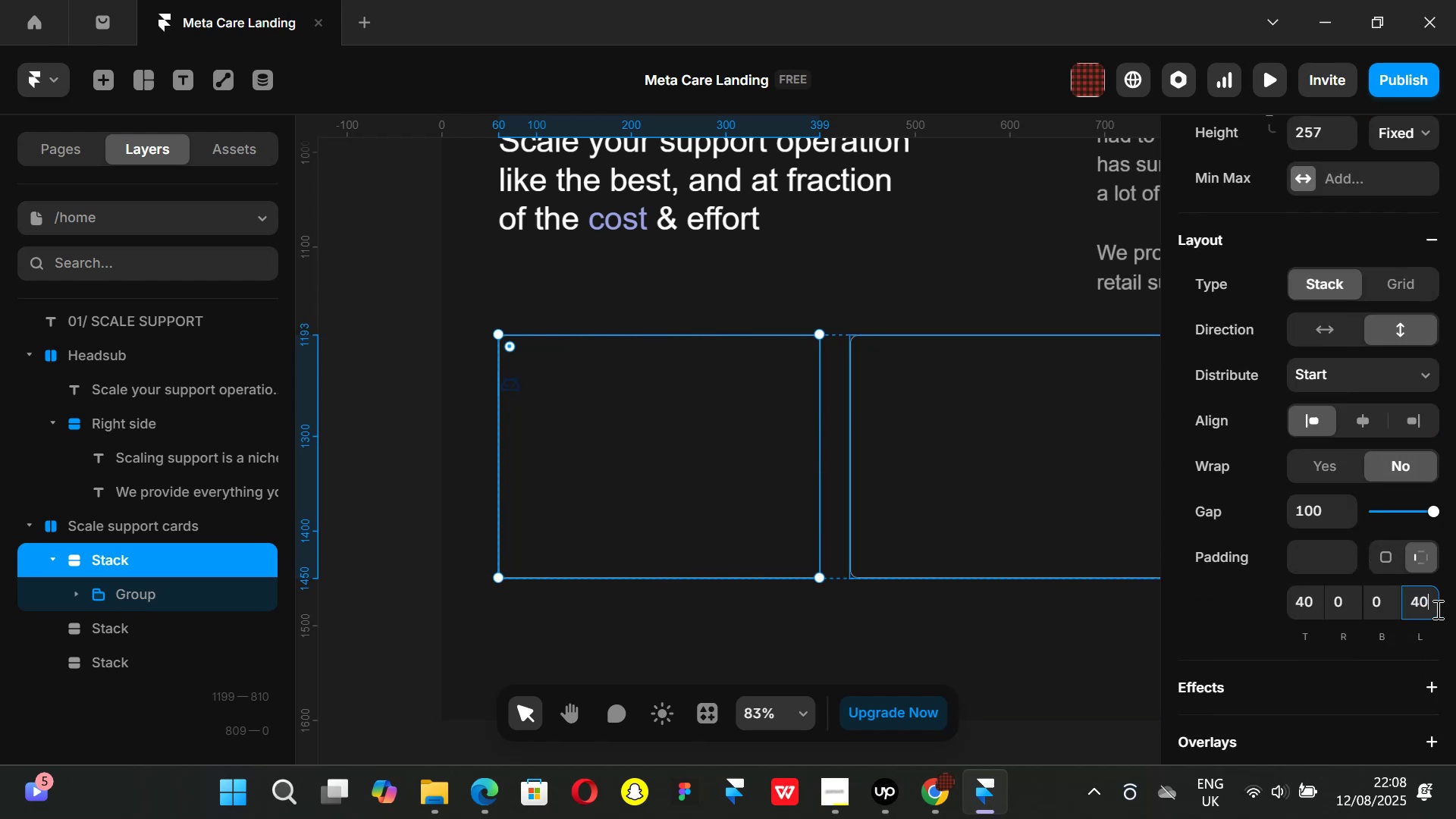 
key(Enter)
 